 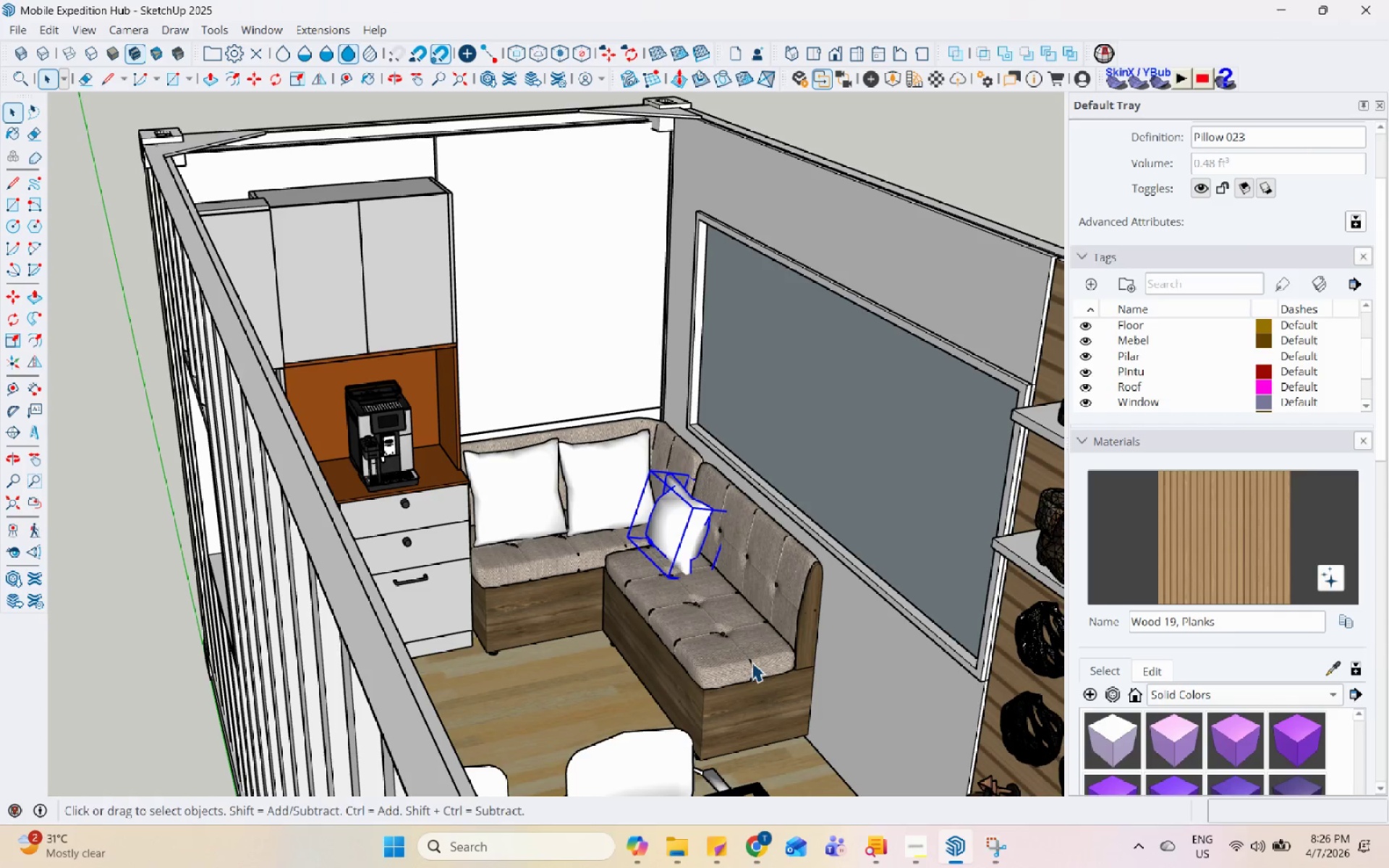 
scroll: coordinate [715, 474], scroll_direction: up, amount: 4.0
 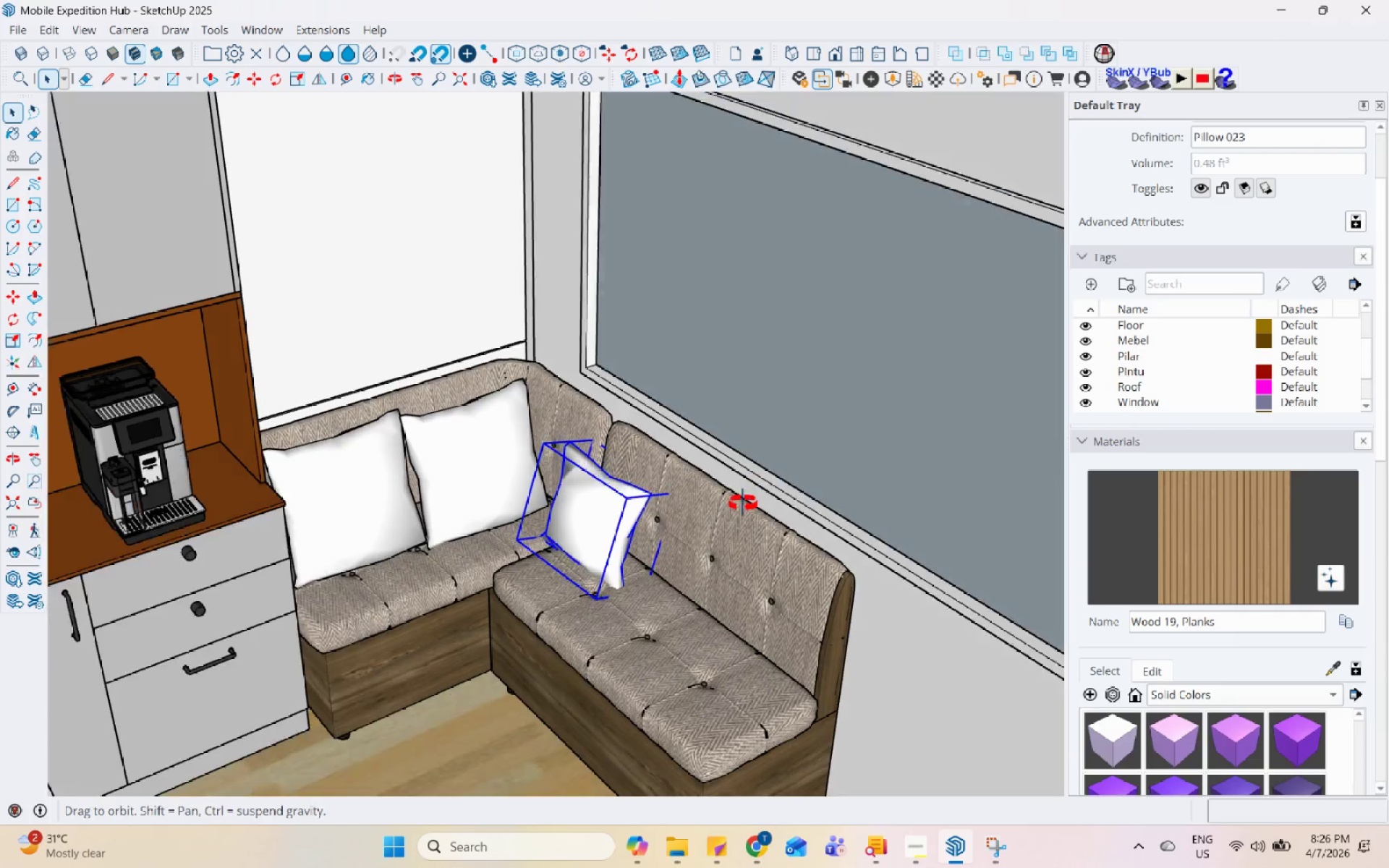 
left_click([703, 549])
 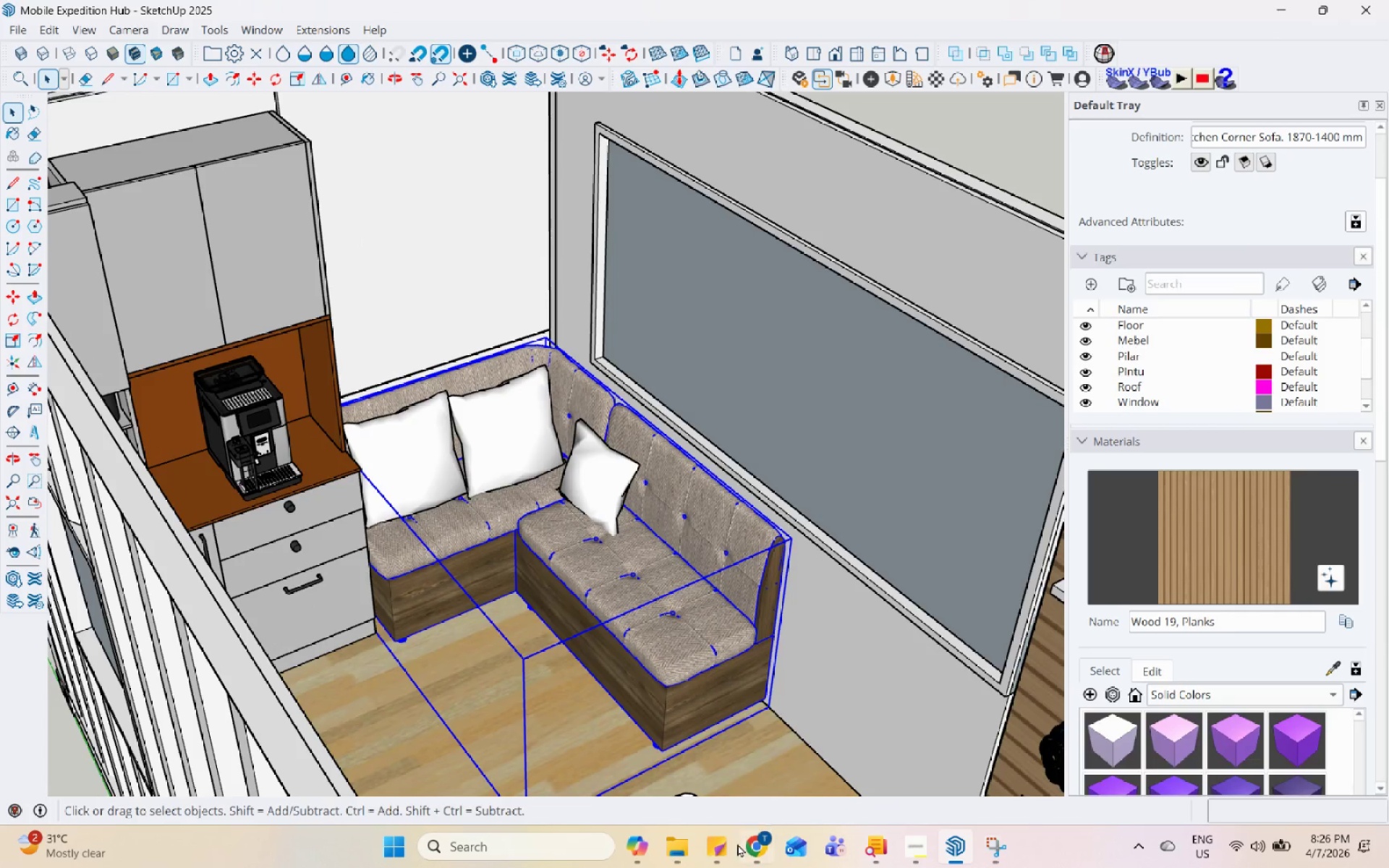 
scroll: coordinate [670, 448], scroll_direction: down, amount: 3.0
 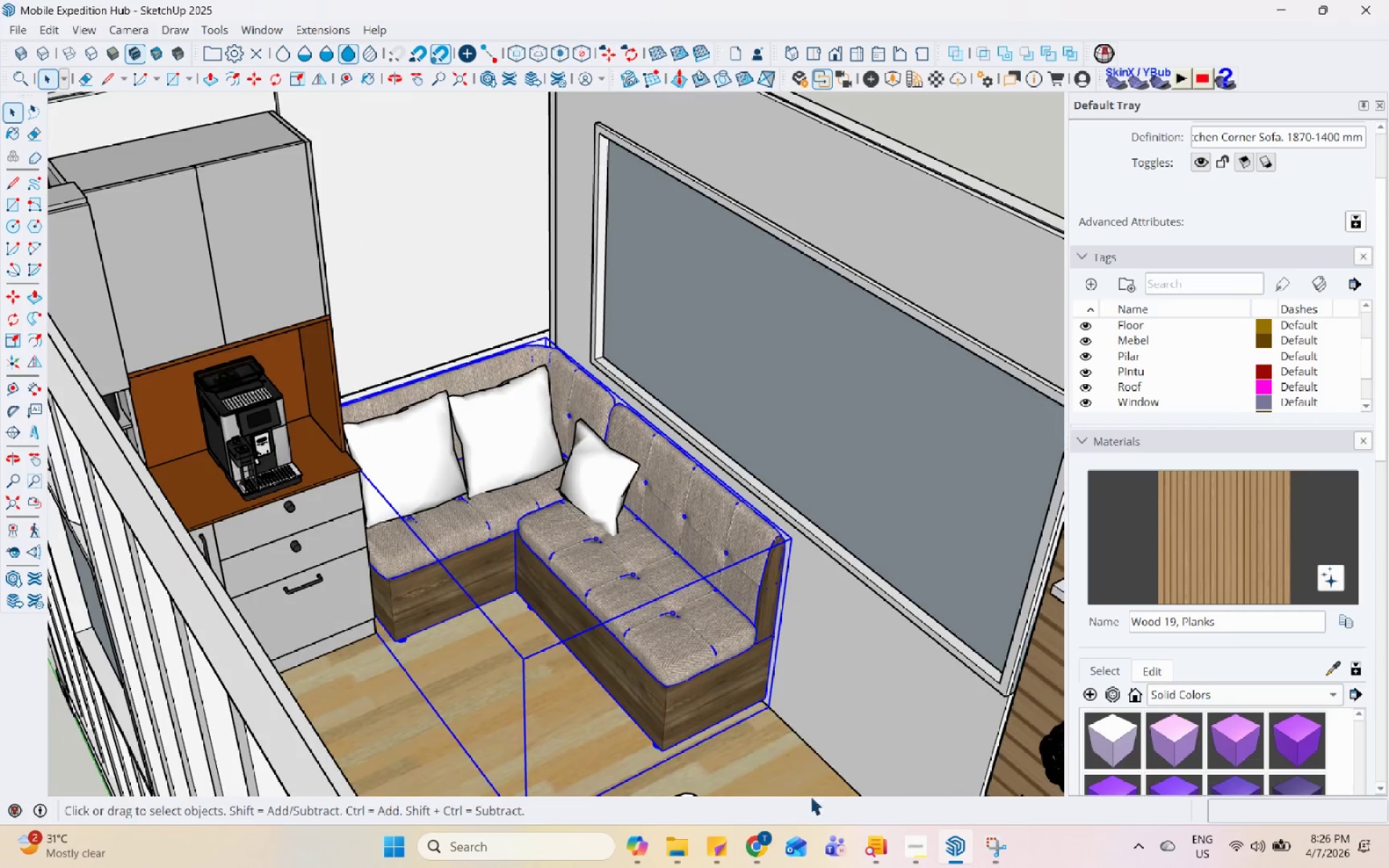 
double_click([755, 843])
 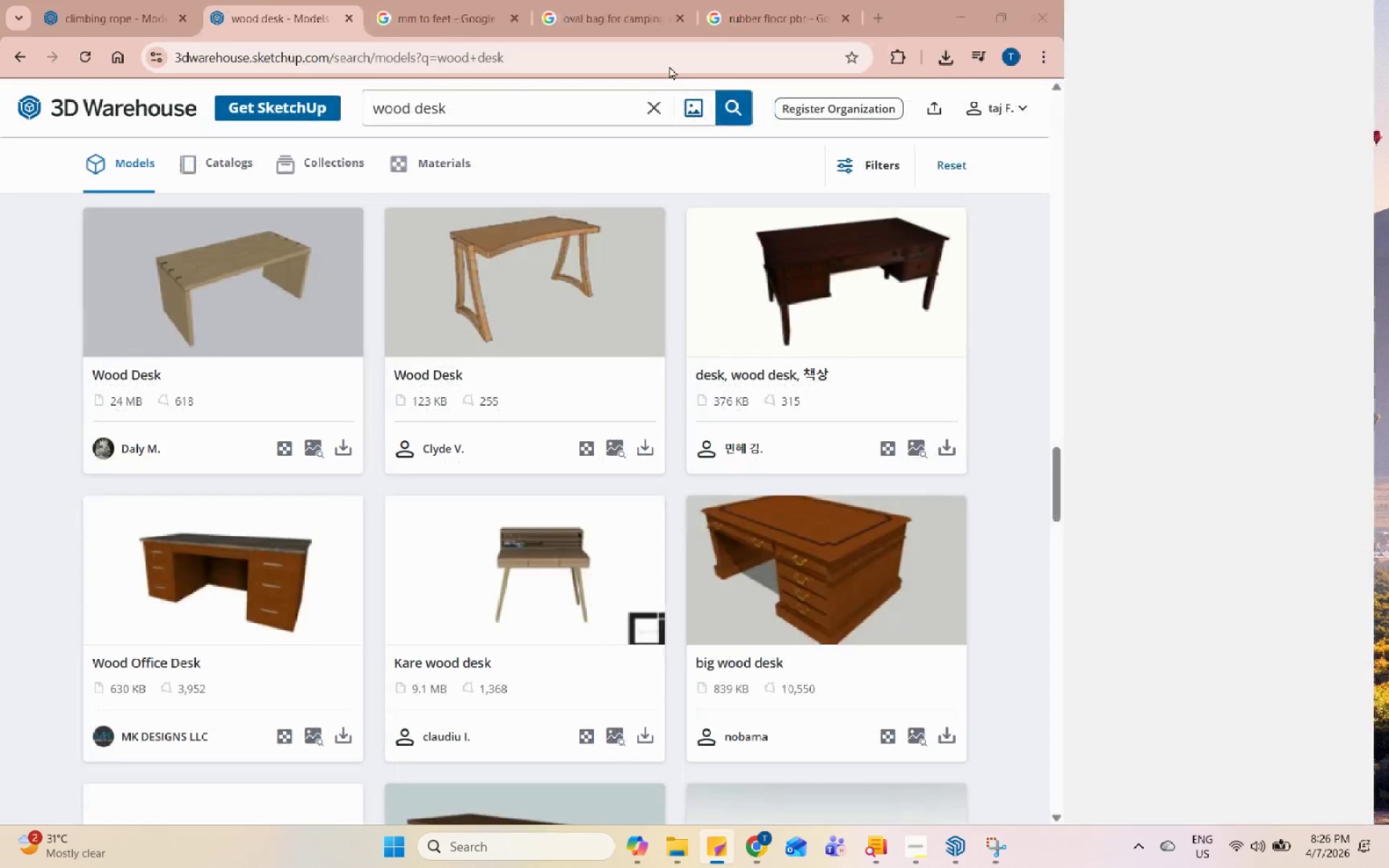 
double_click([565, 120])
 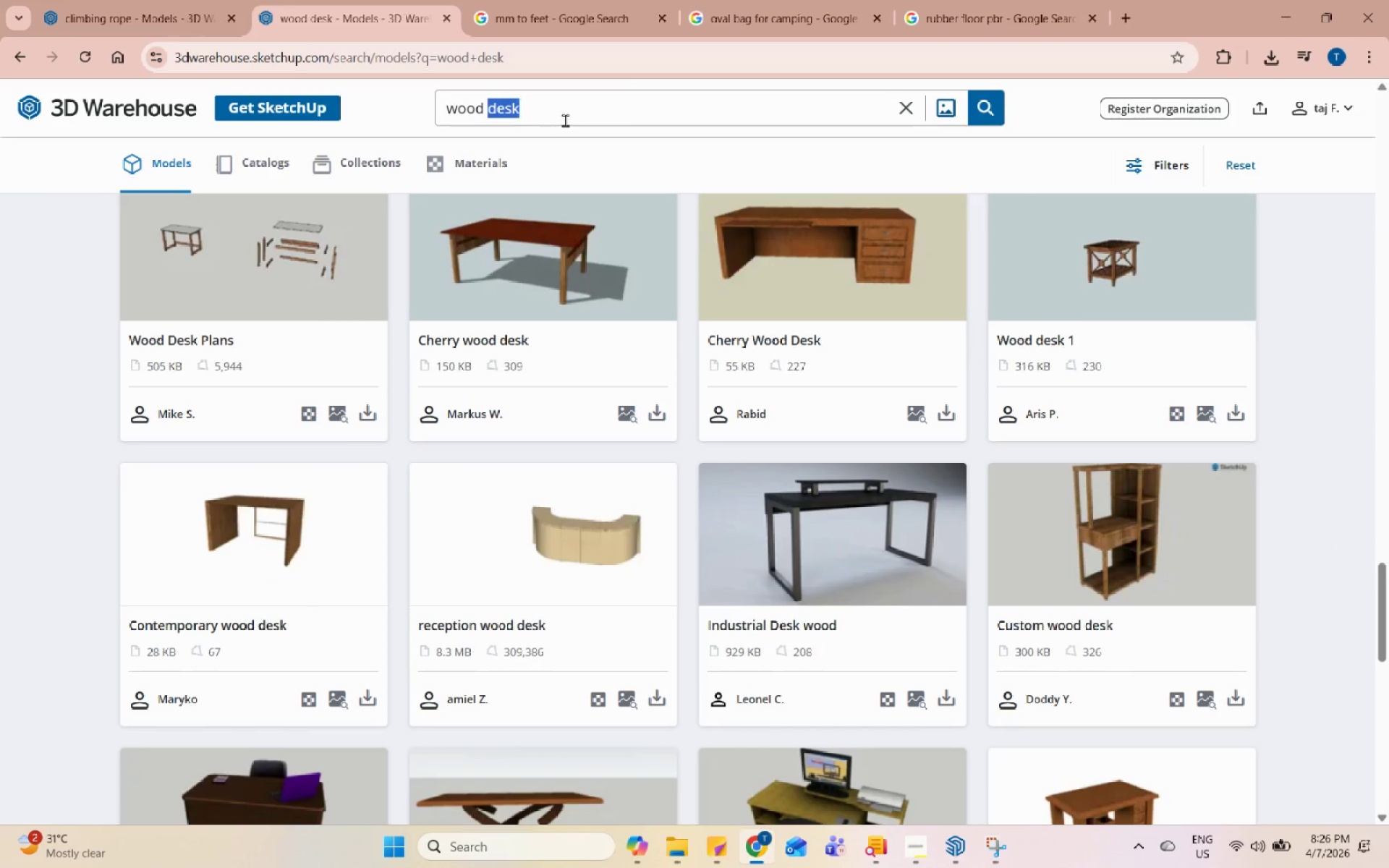 
triple_click([565, 120])
 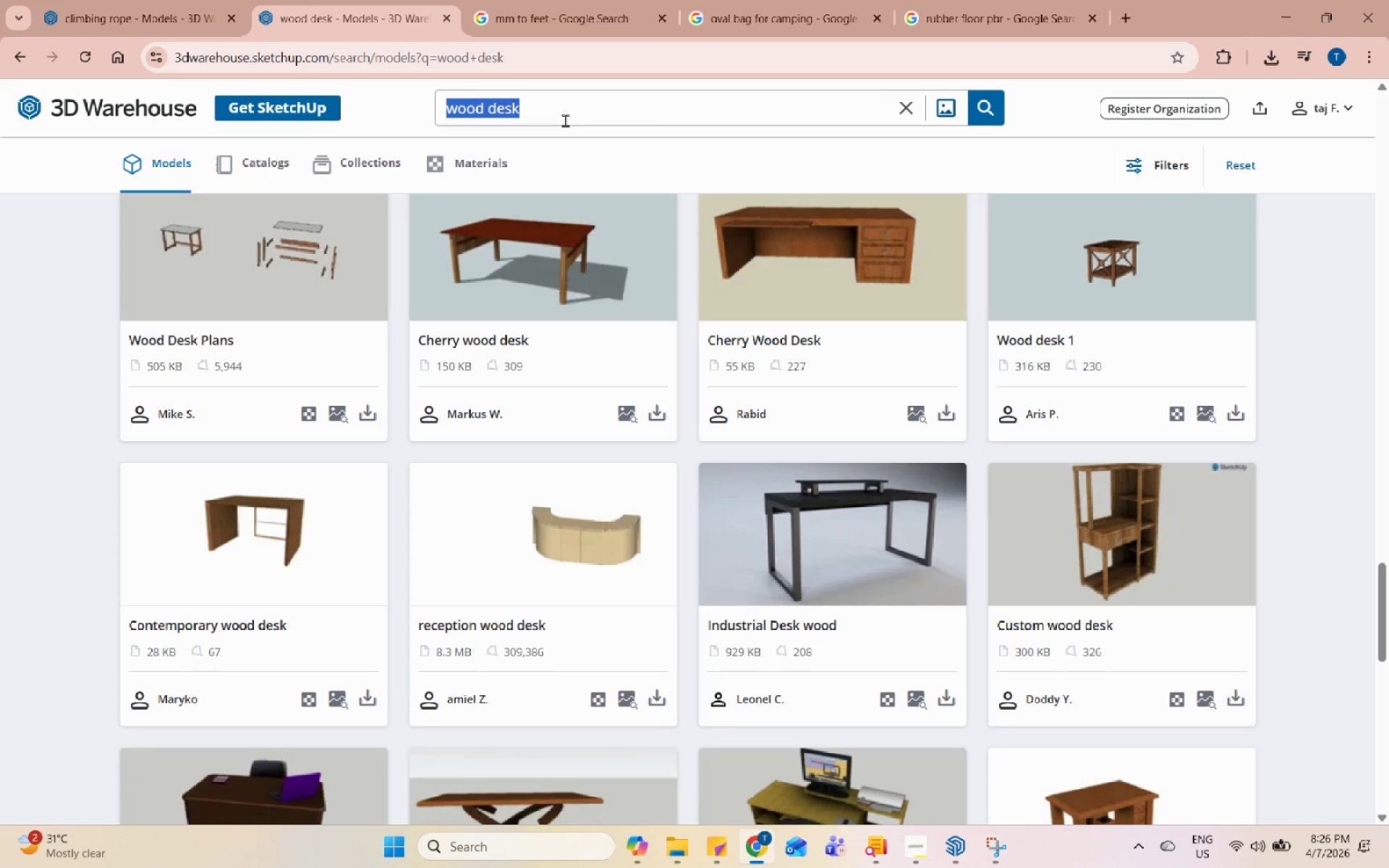 
type(blanket)
 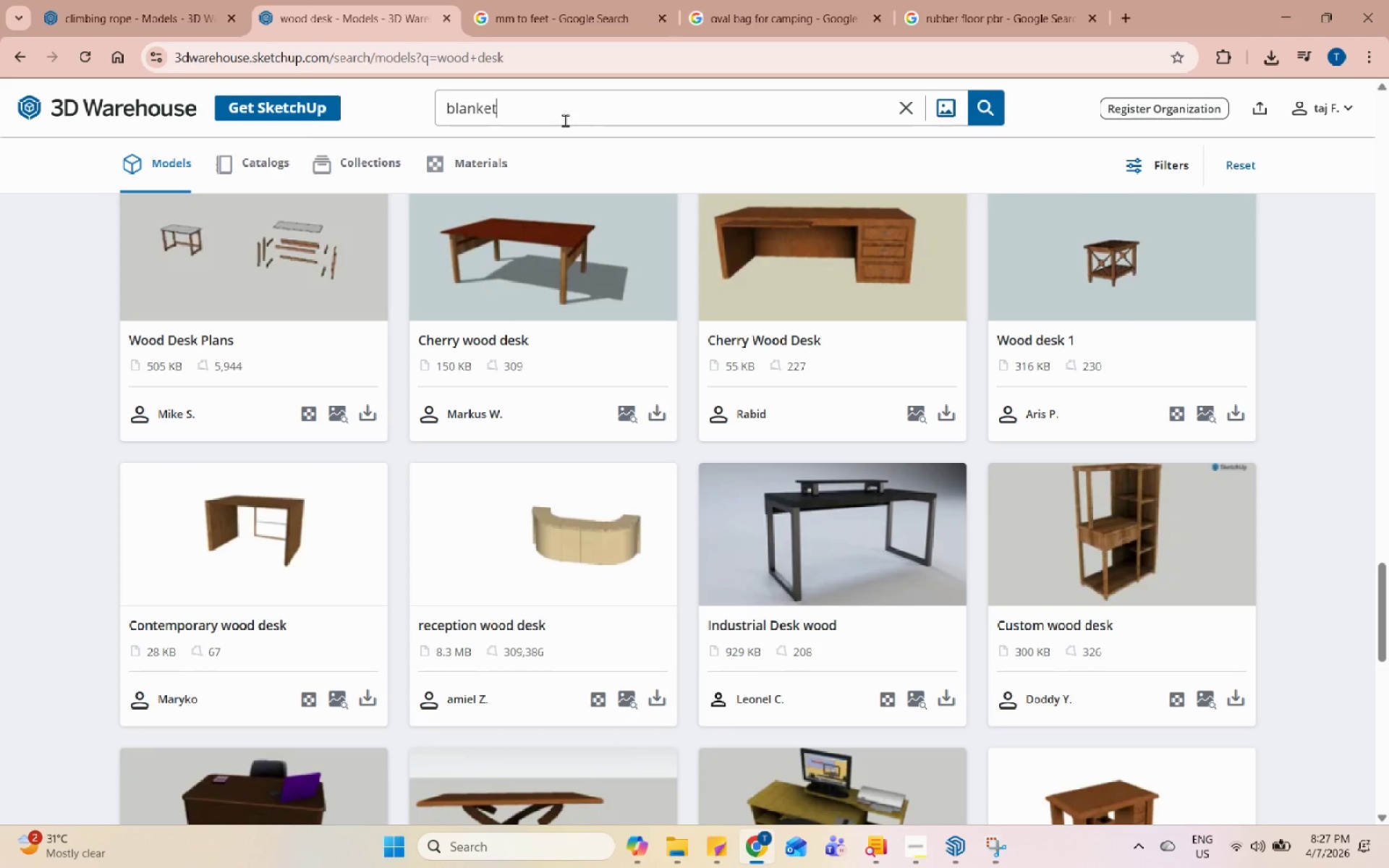 
key(Enter)
 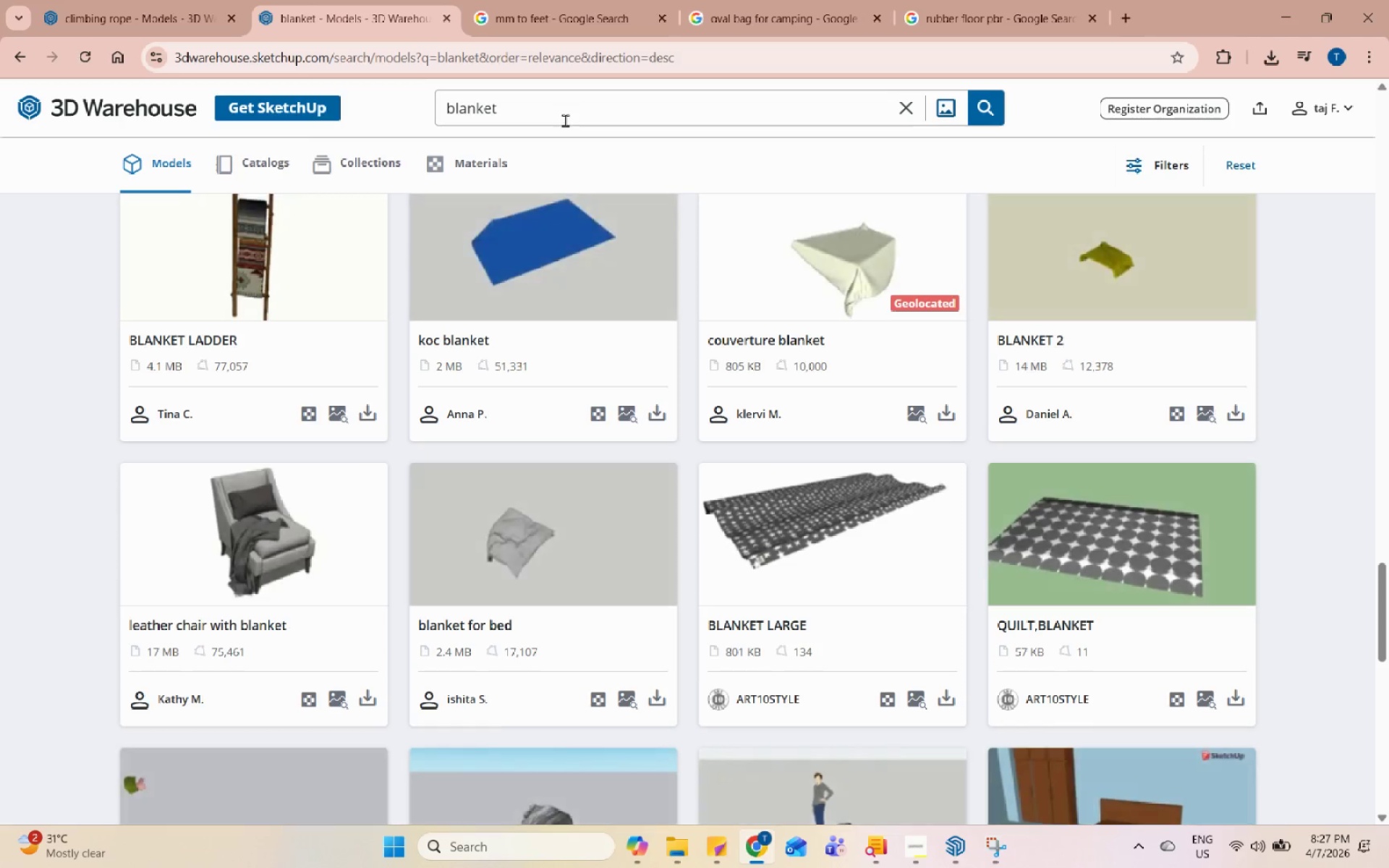 
scroll: coordinate [626, 316], scroll_direction: up, amount: 15.0
 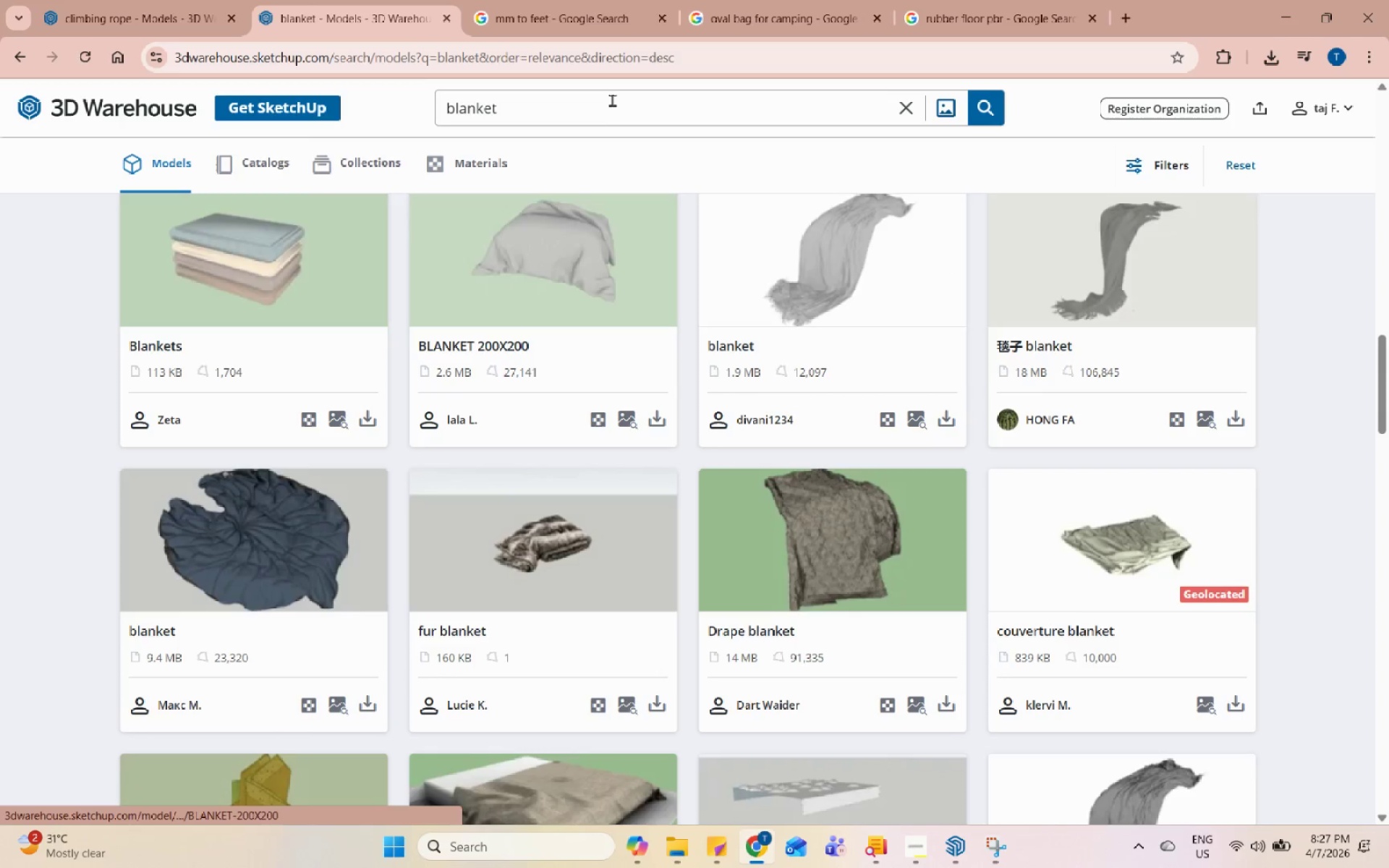 
left_click([612, 99])
 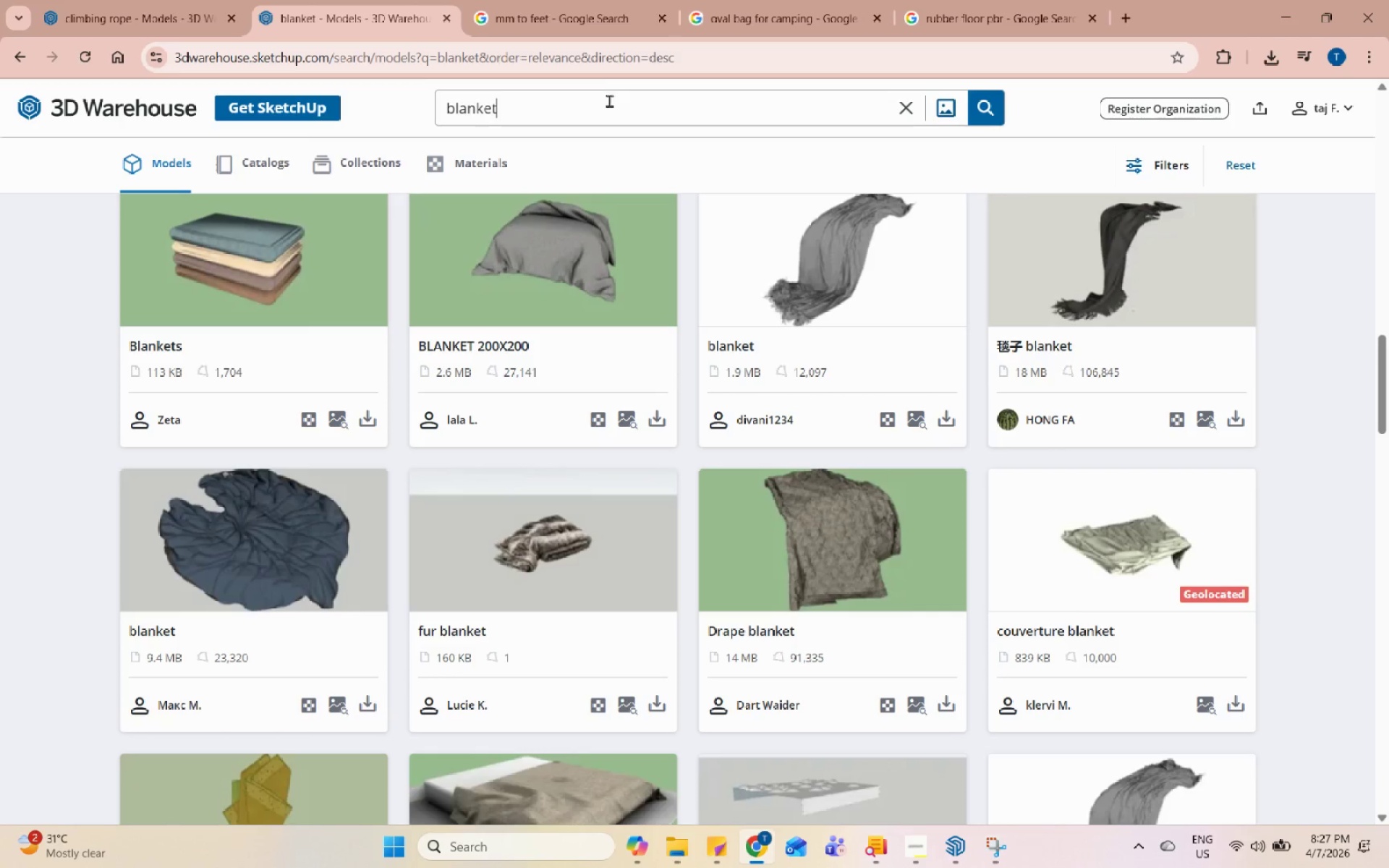 
type( sofa)
 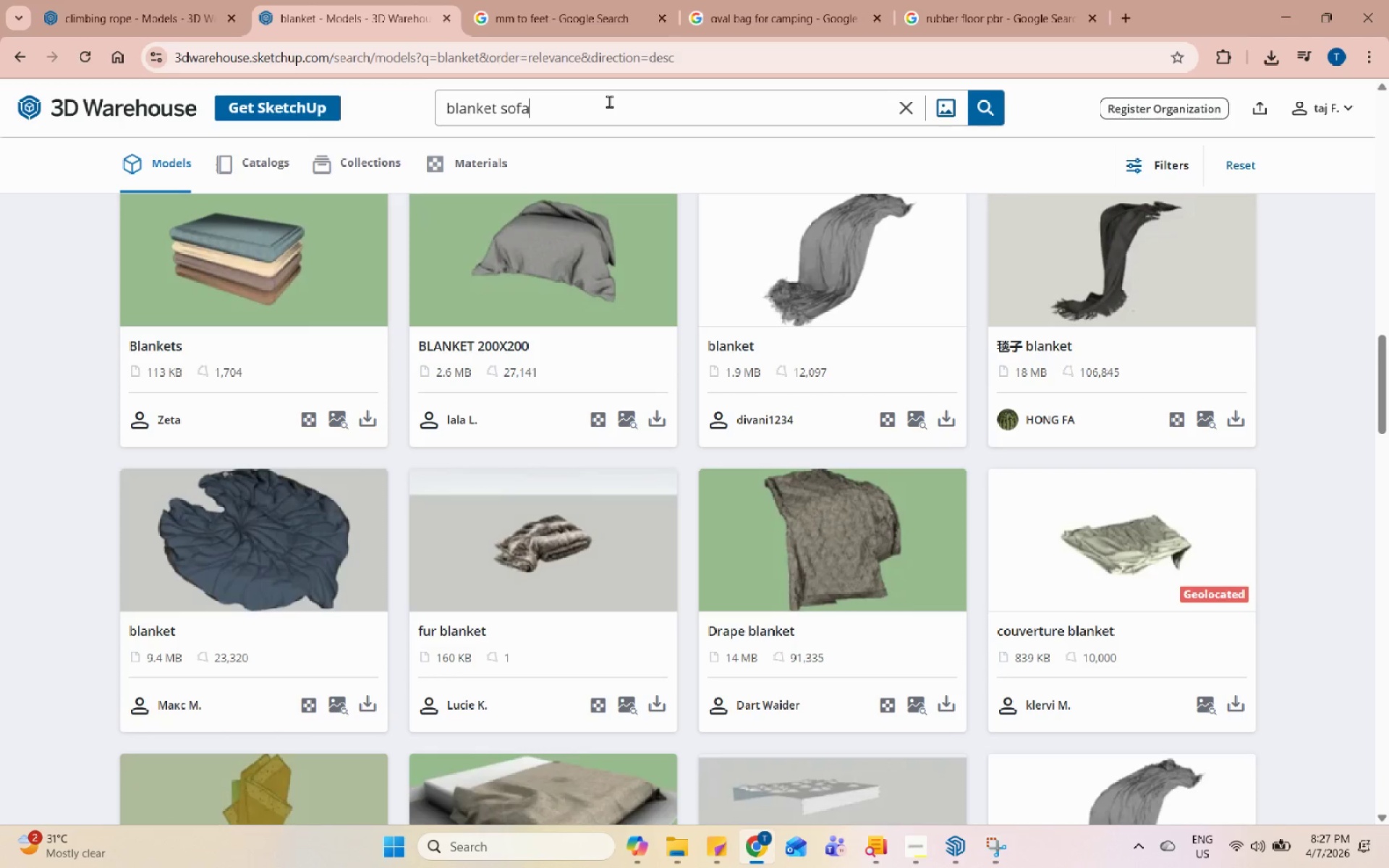 
key(Enter)
 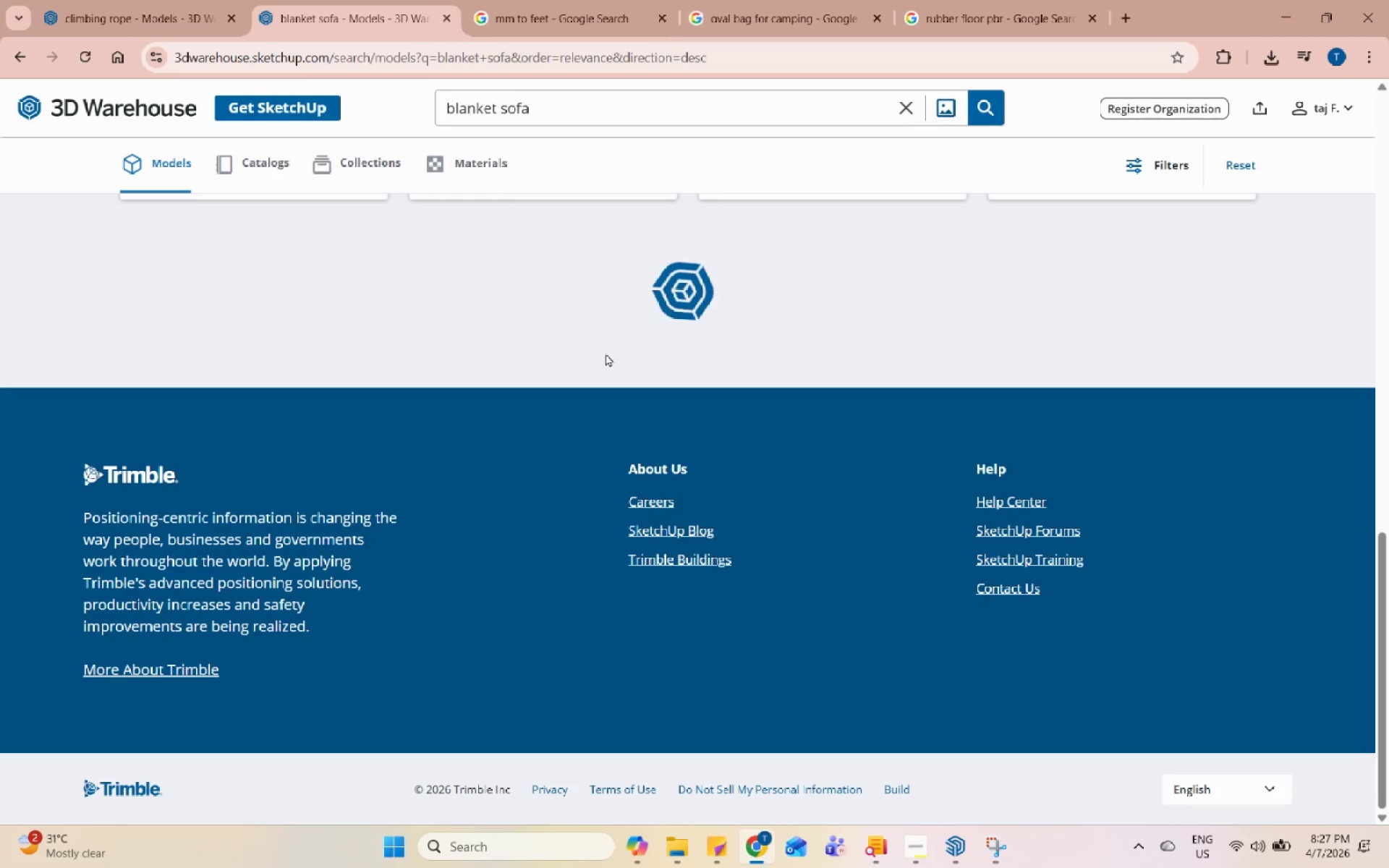 
scroll: coordinate [606, 353], scroll_direction: up, amount: 19.0
 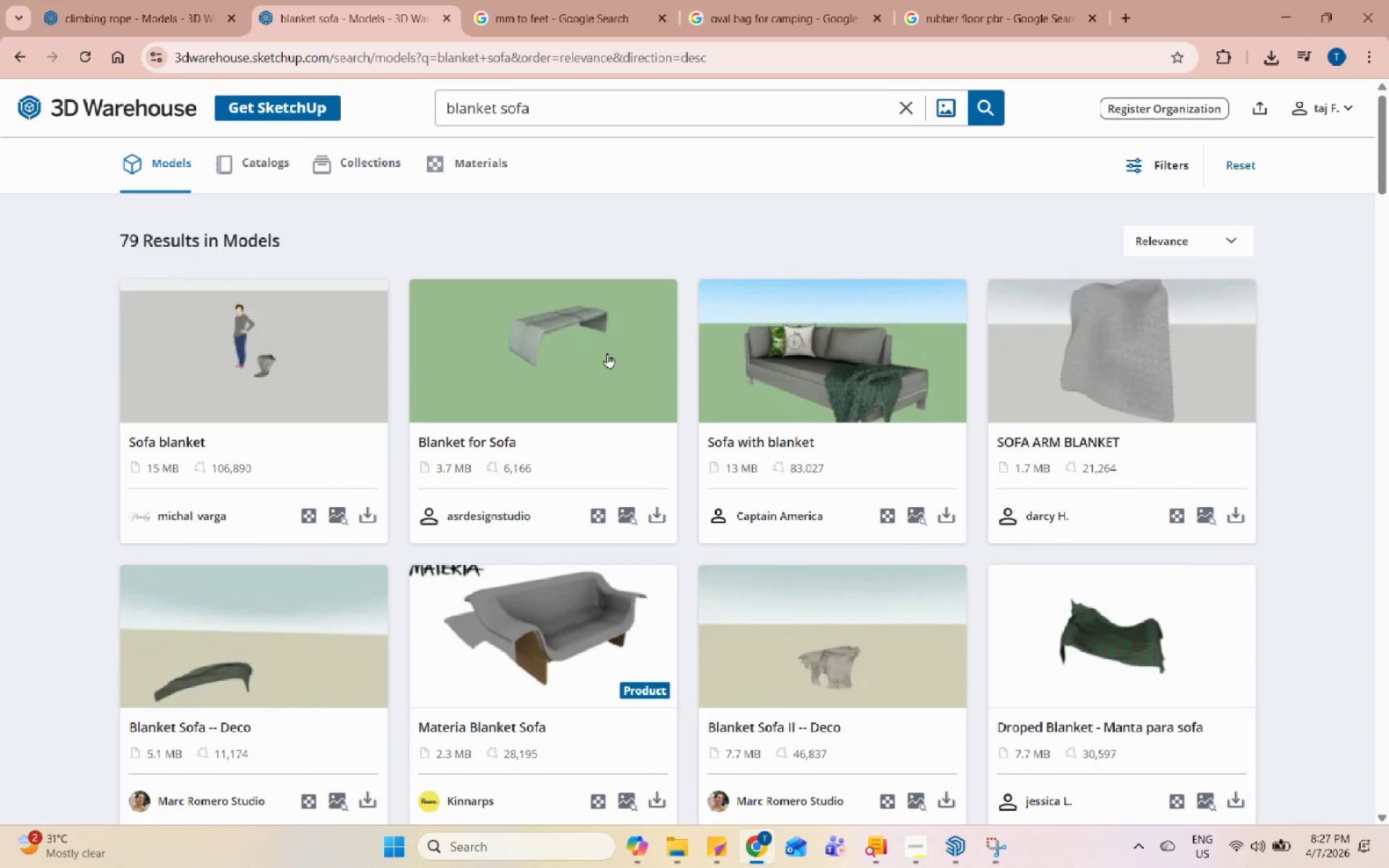 
left_click([819, 360])
 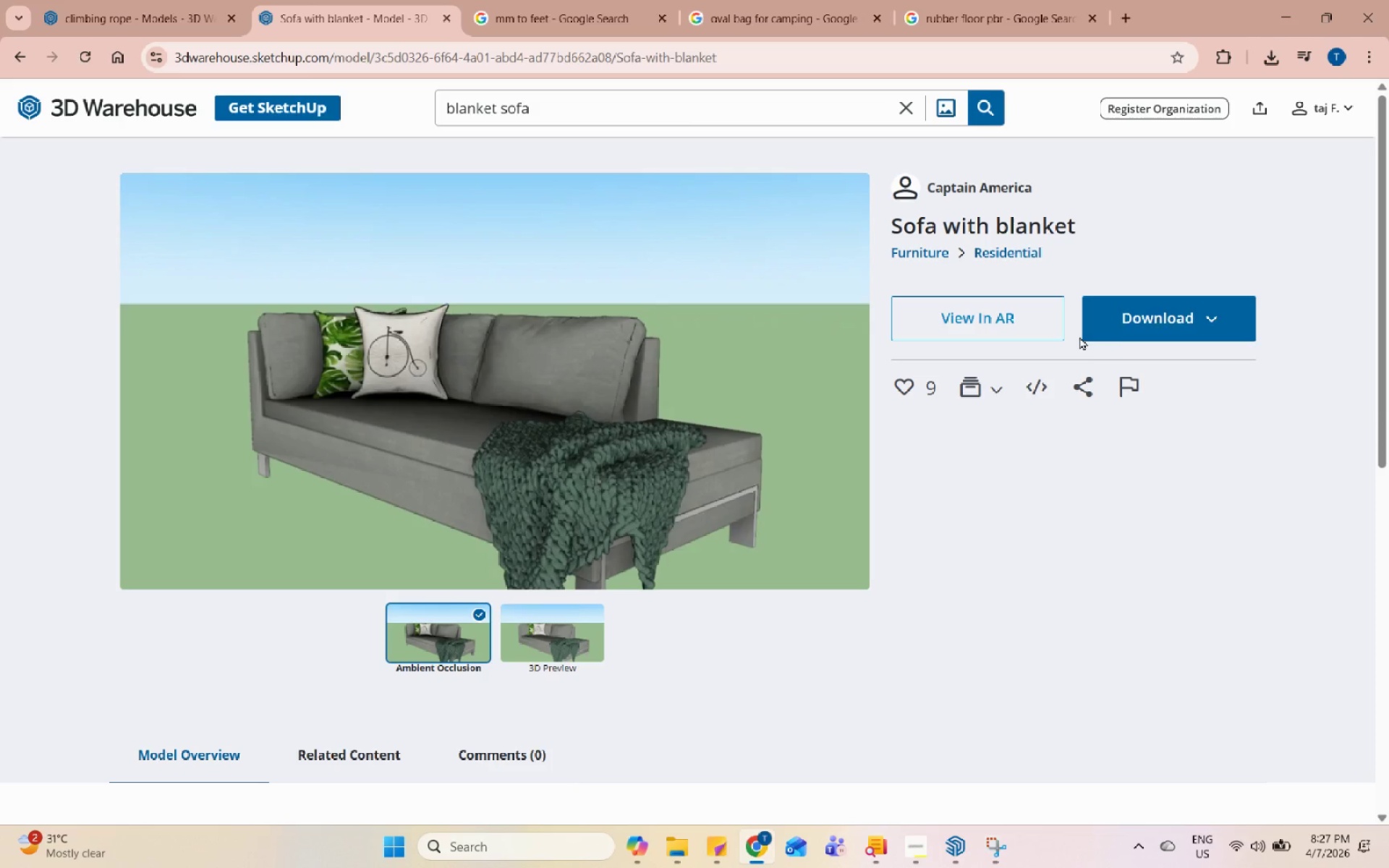 
double_click([1125, 365])
 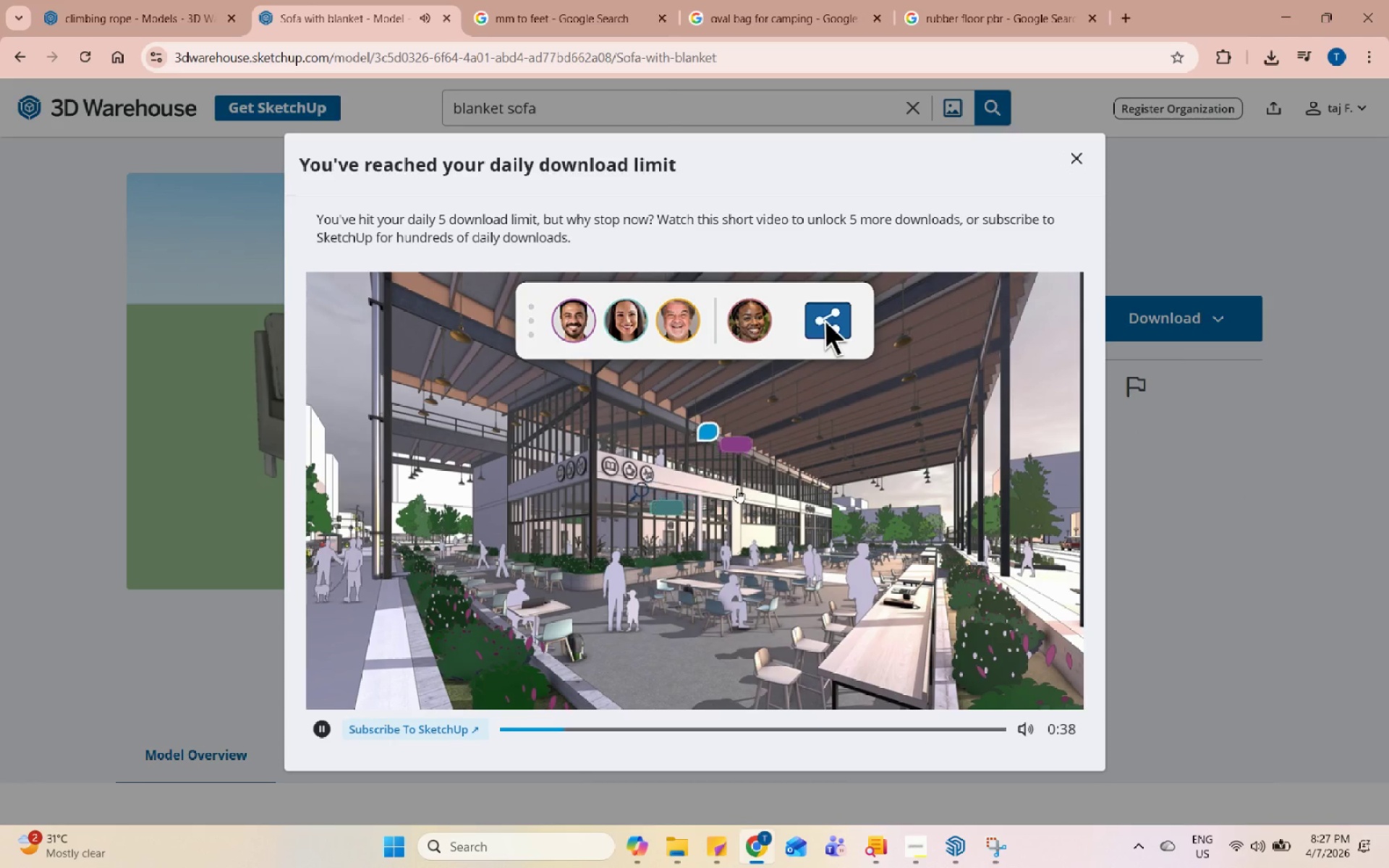 
wait(12.41)
 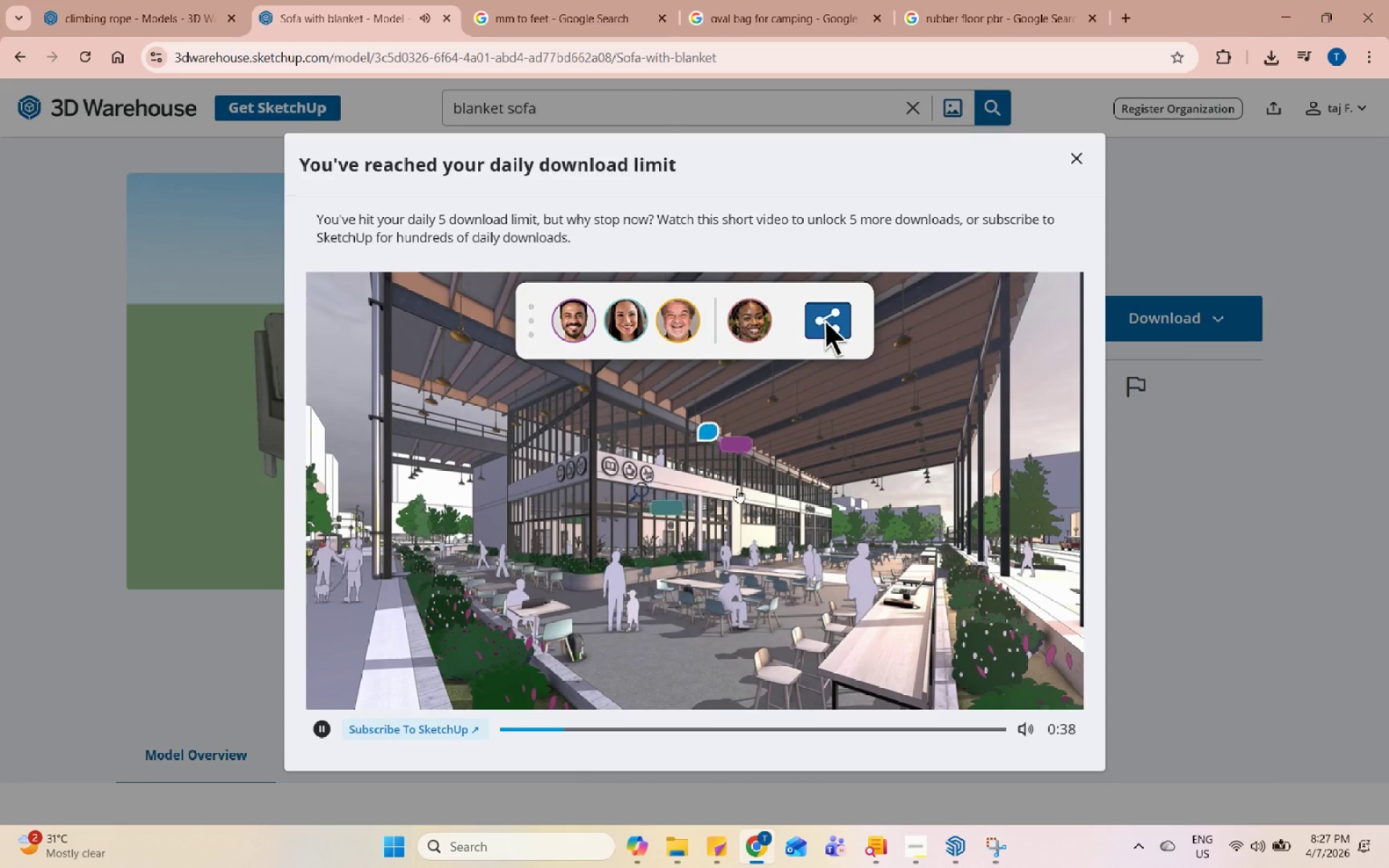 
left_click([1029, 688])
 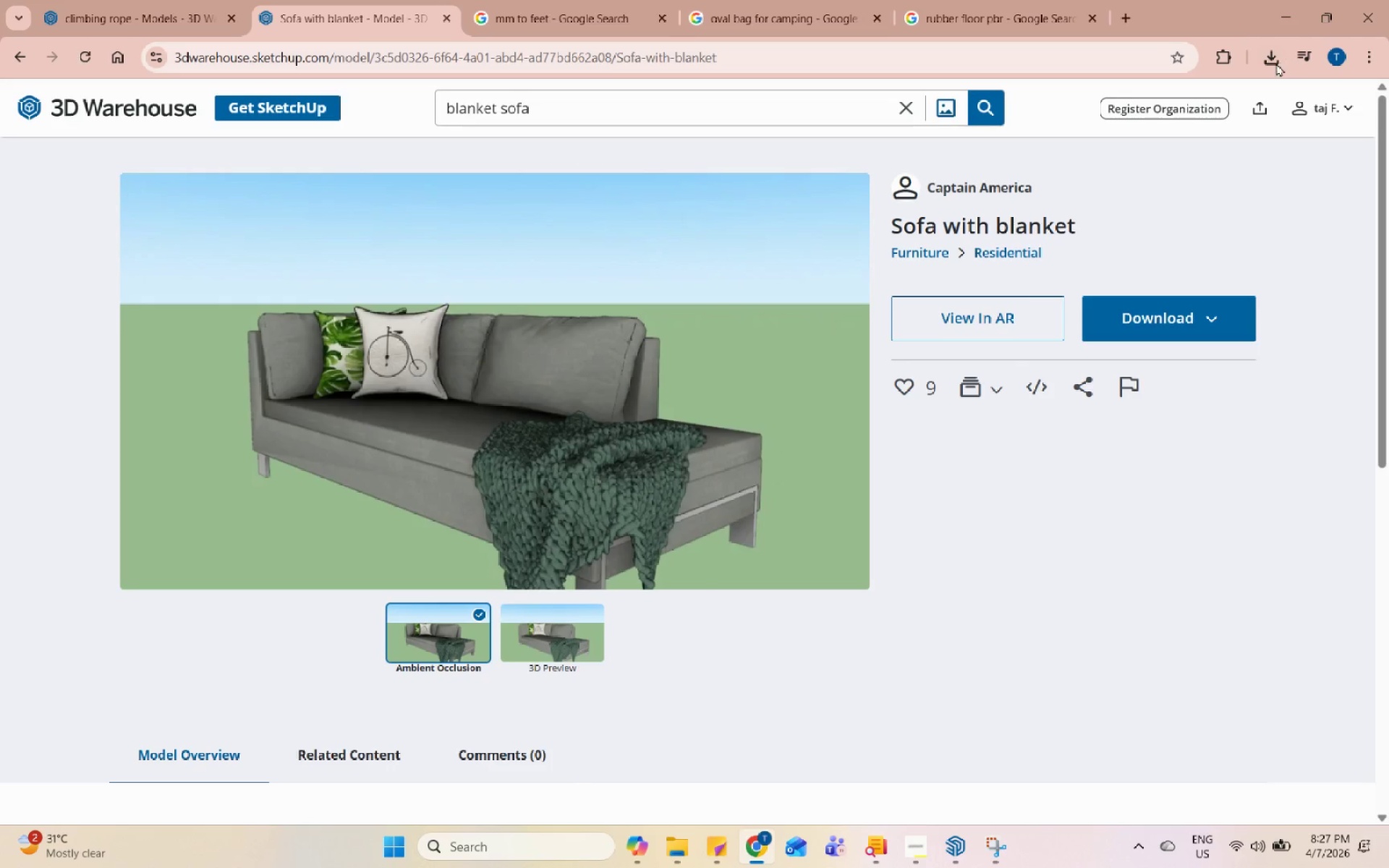 
wait(5.08)
 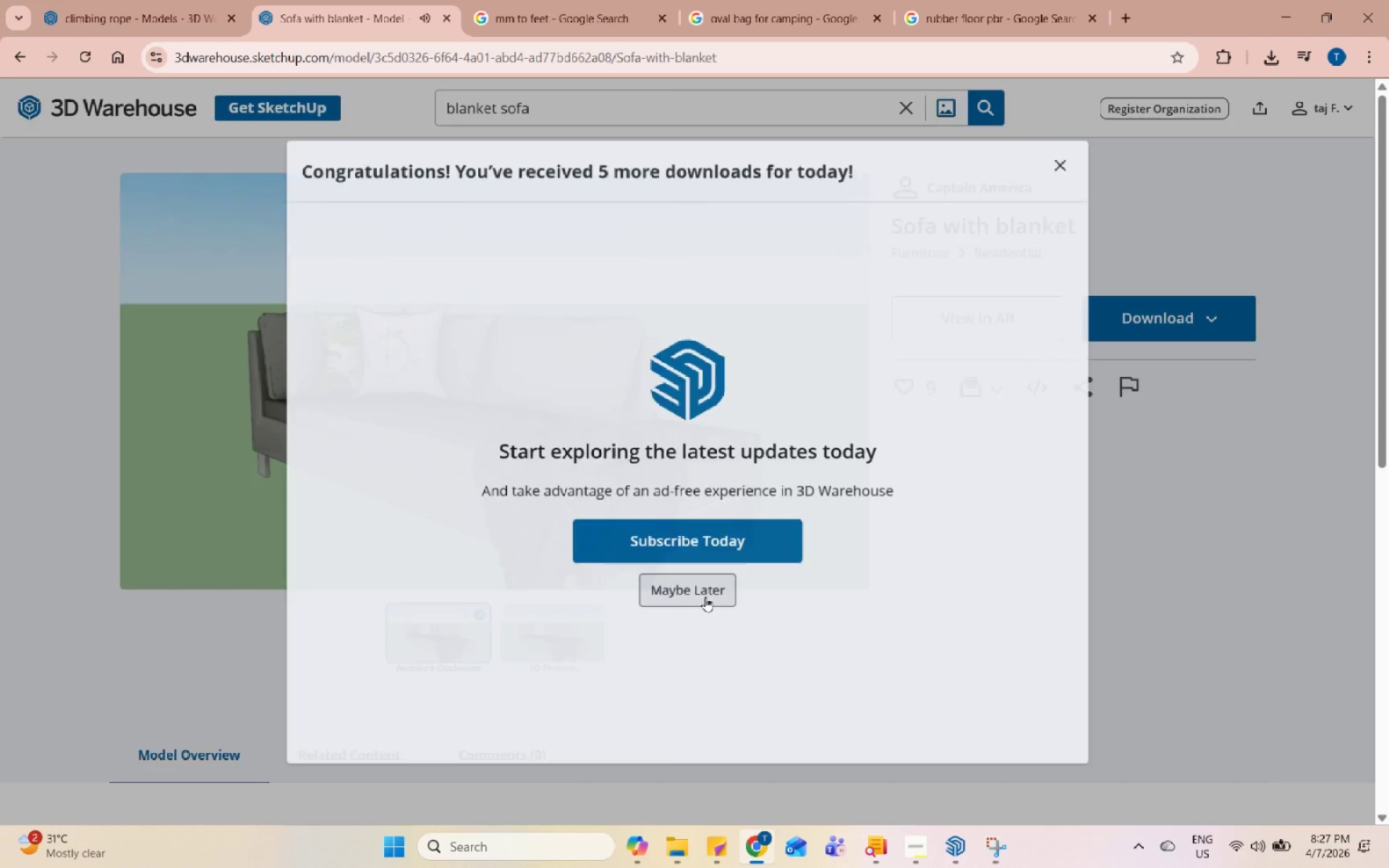 
left_click([1183, 333])
 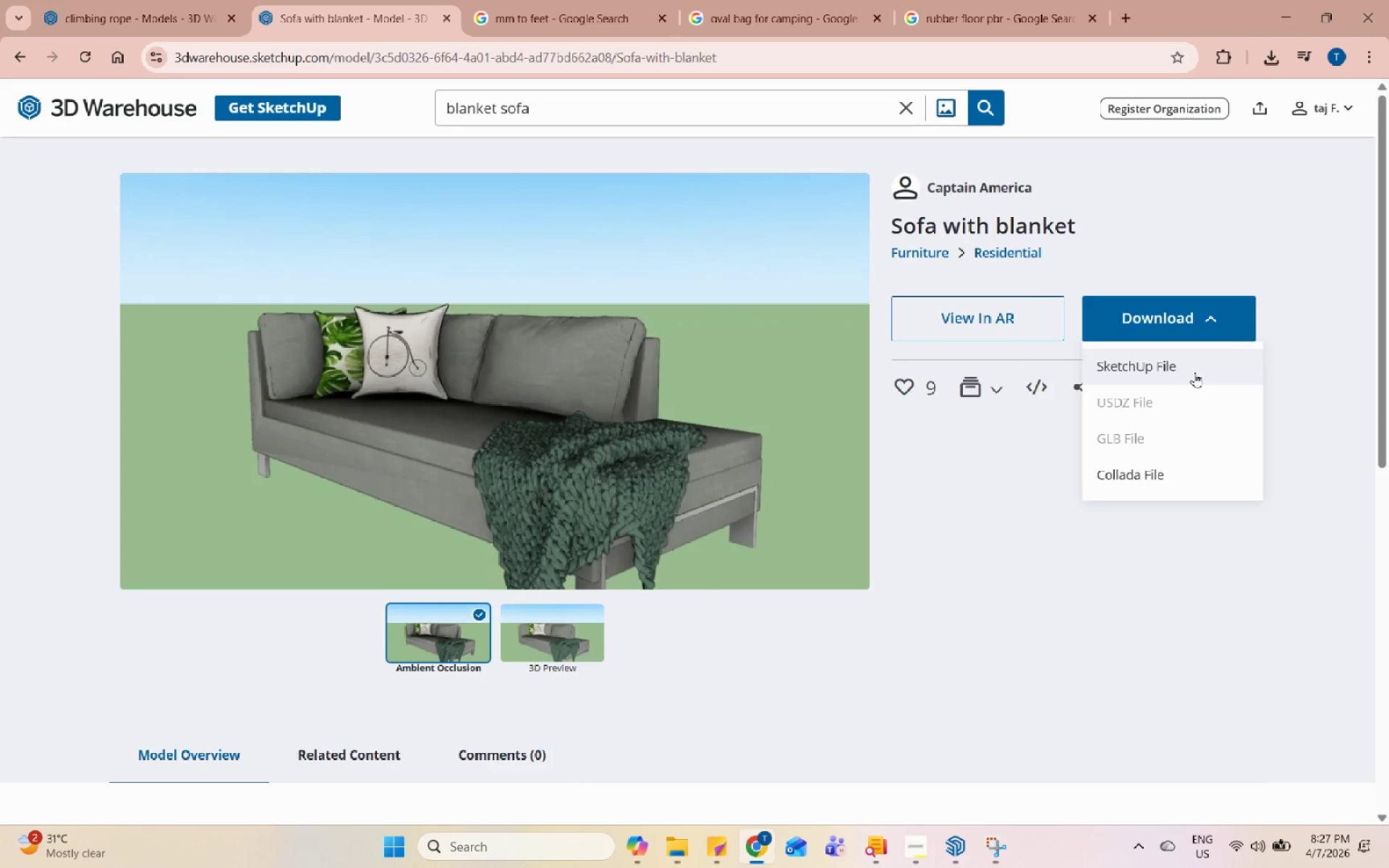 
left_click([1197, 367])
 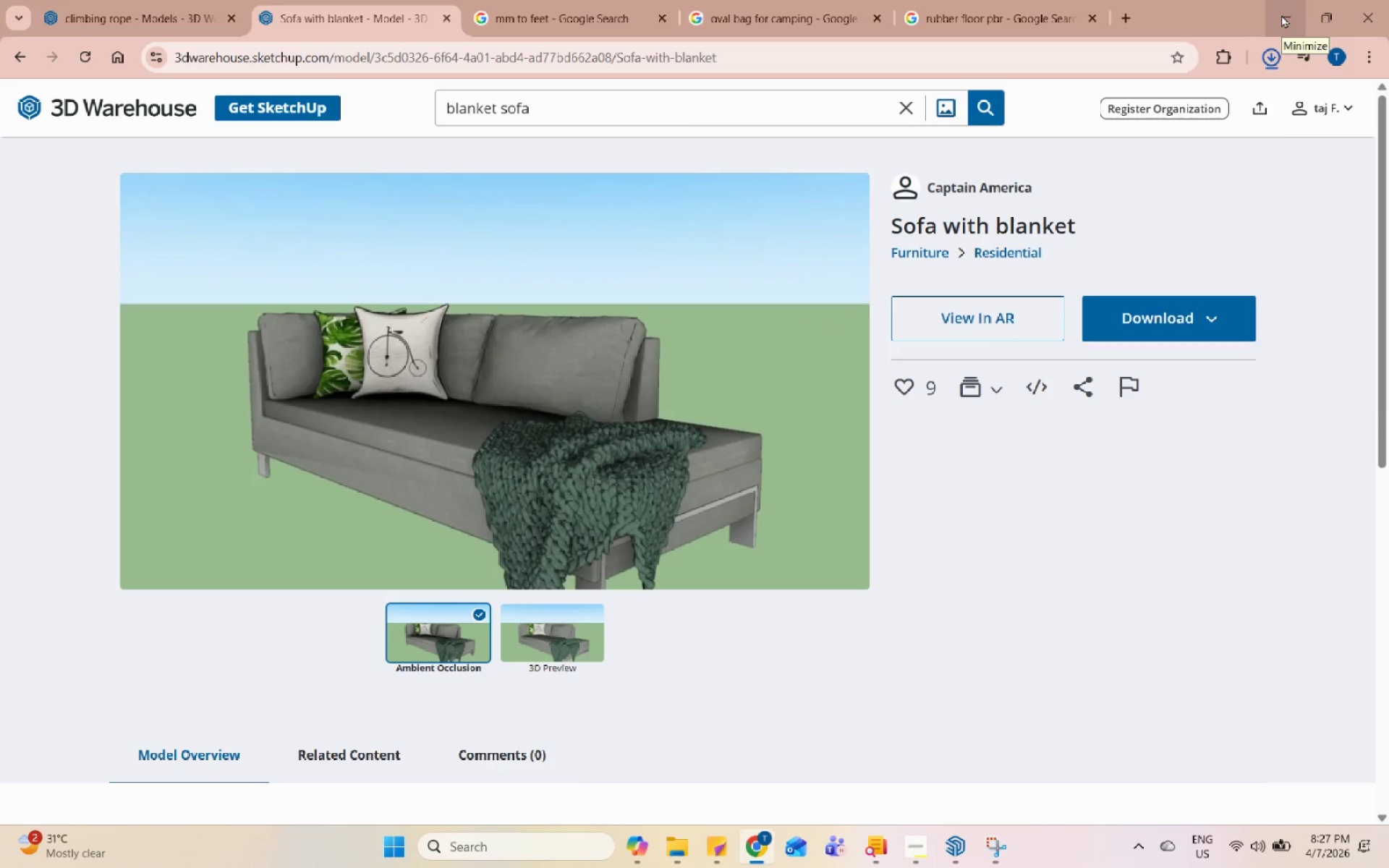 
wait(5.89)
 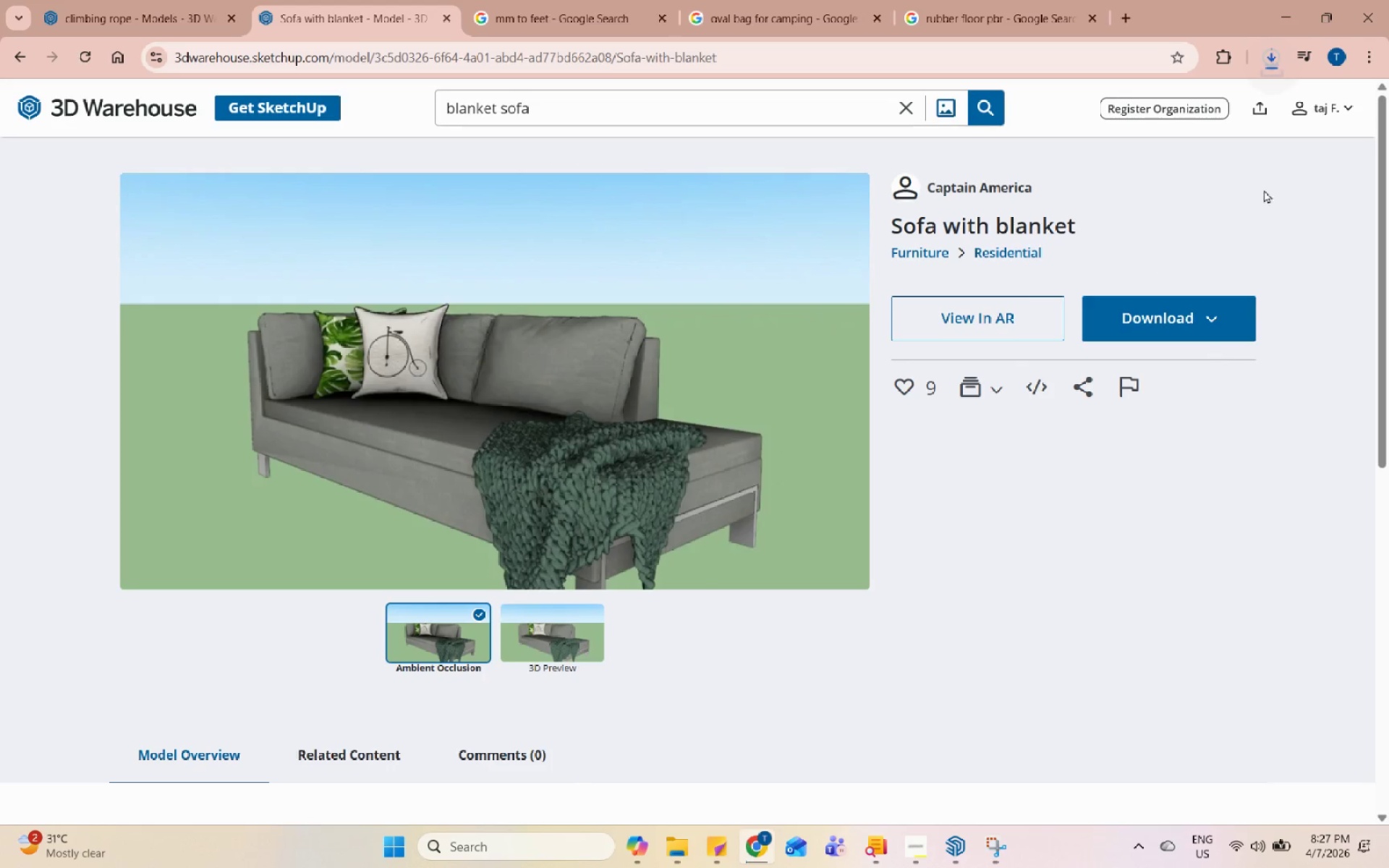 
left_click([1281, 14])
 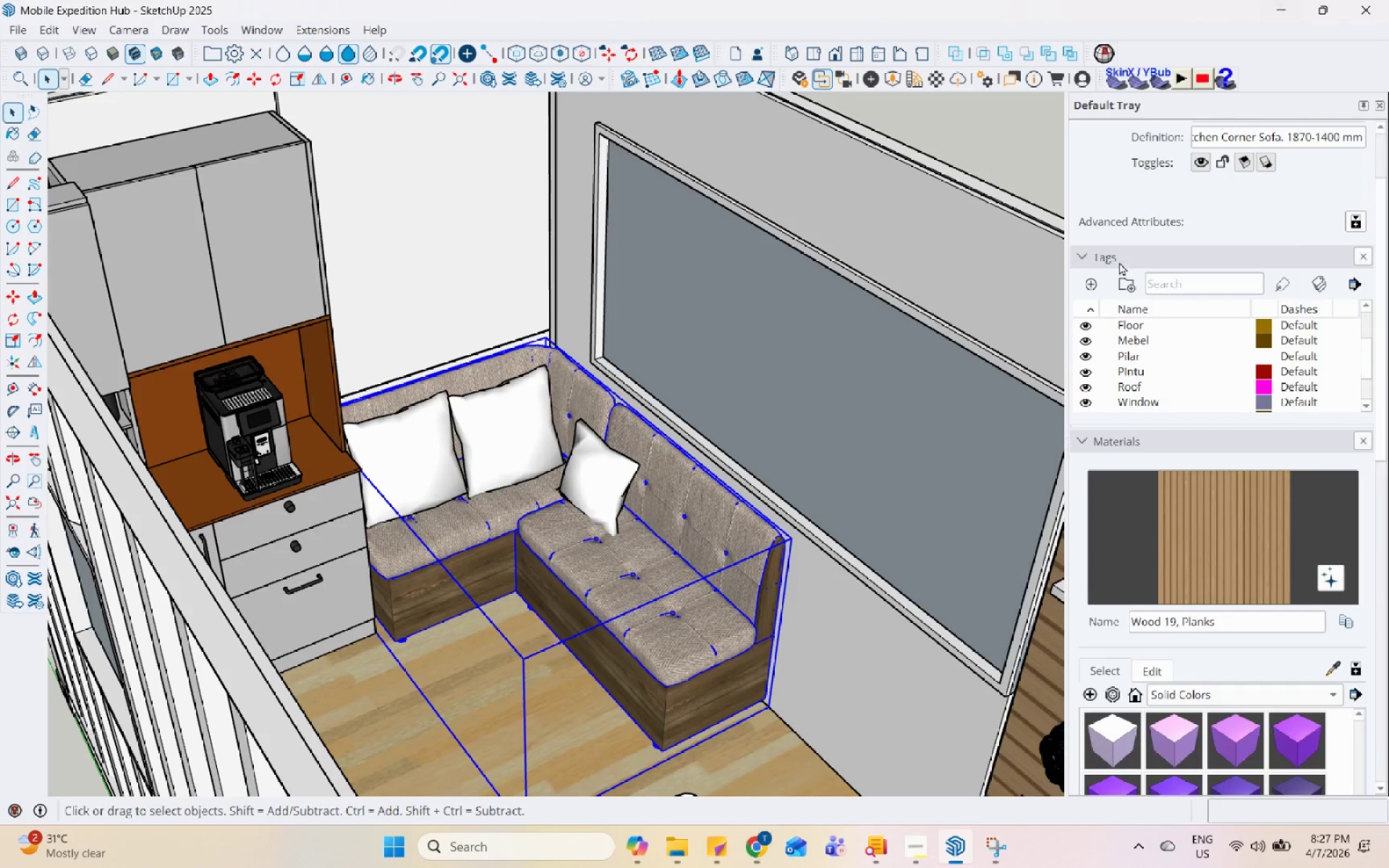 
left_click([687, 358])
 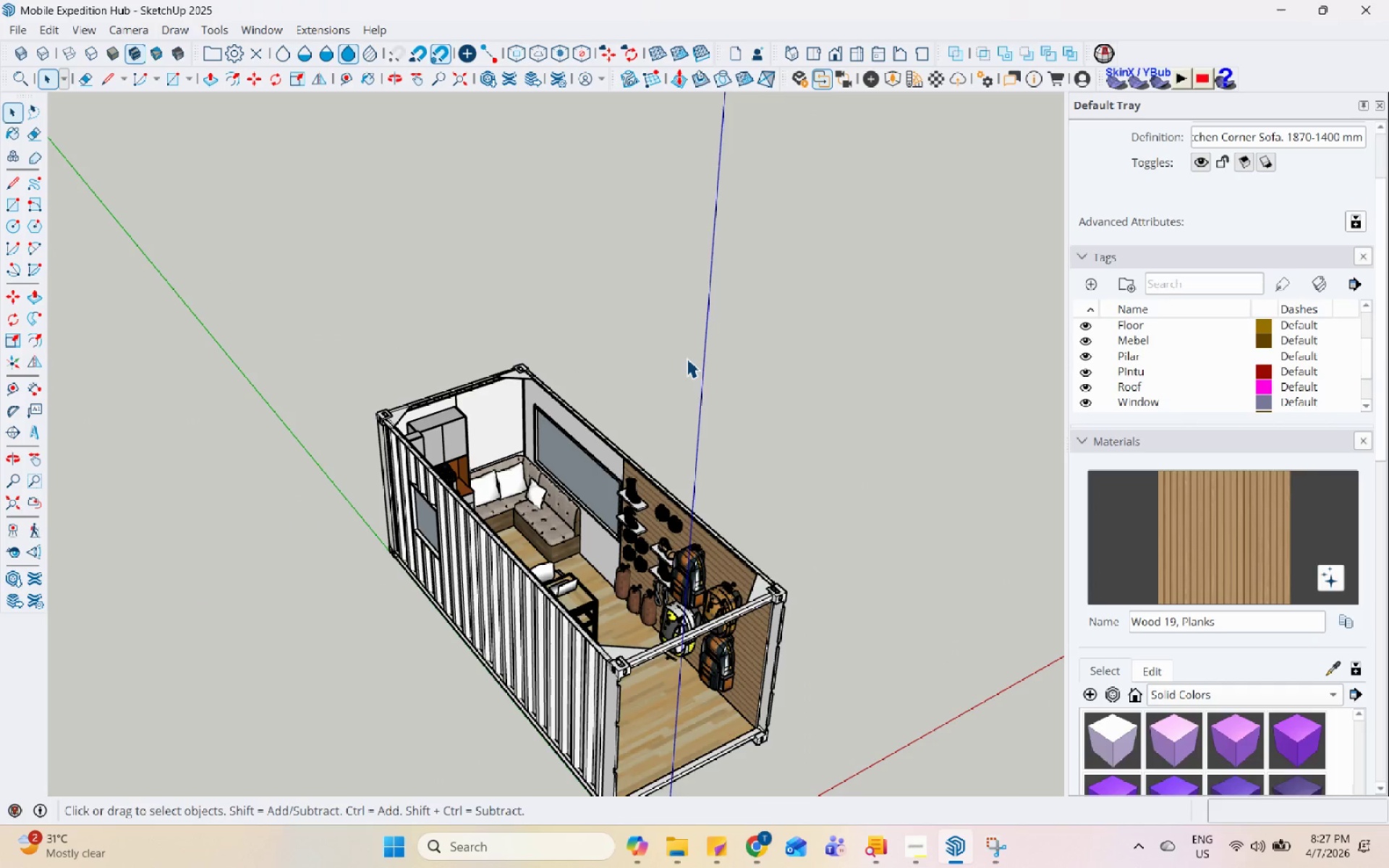 
scroll: coordinate [501, 503], scroll_direction: down, amount: 15.0
 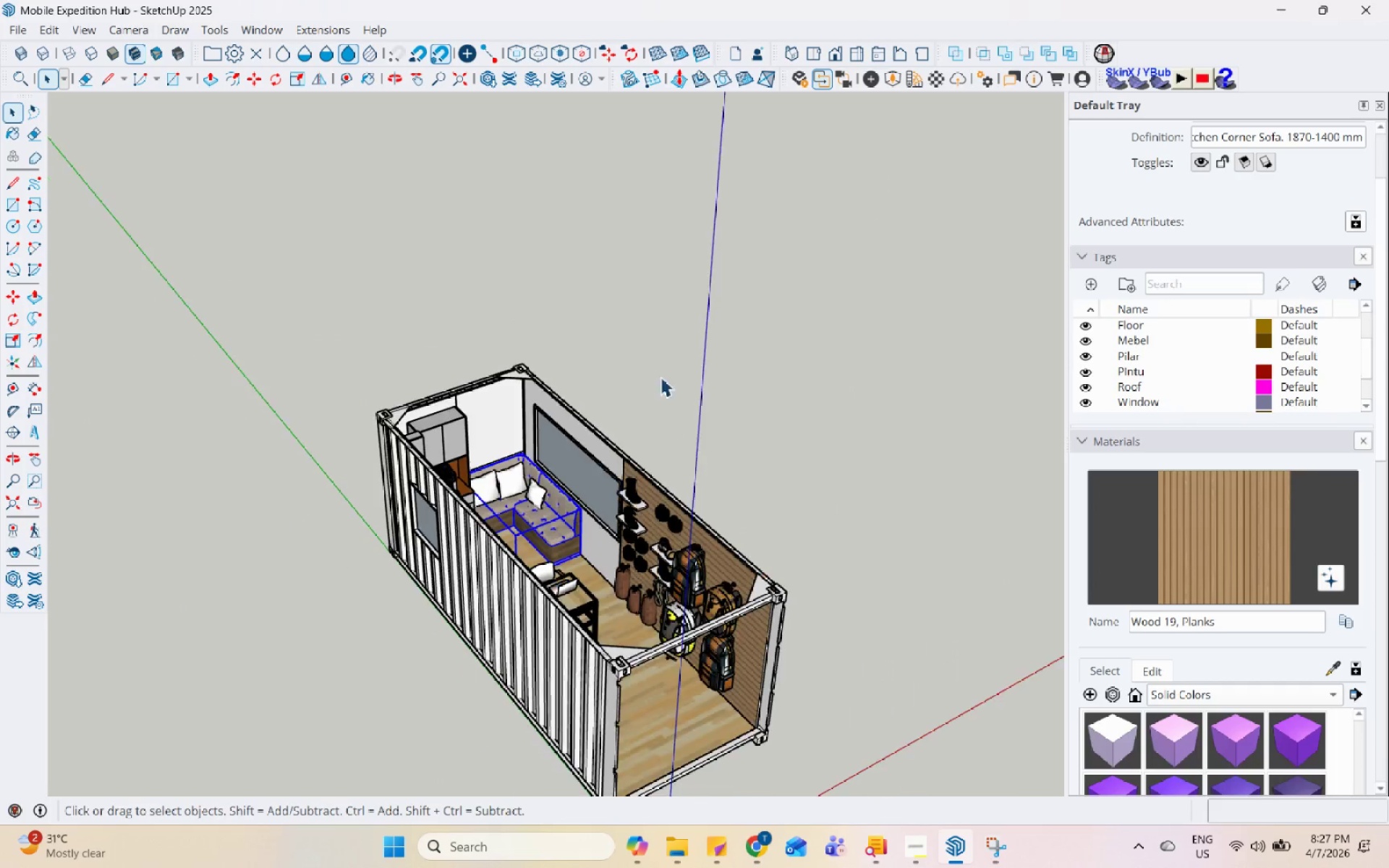 
key(Control+S)
 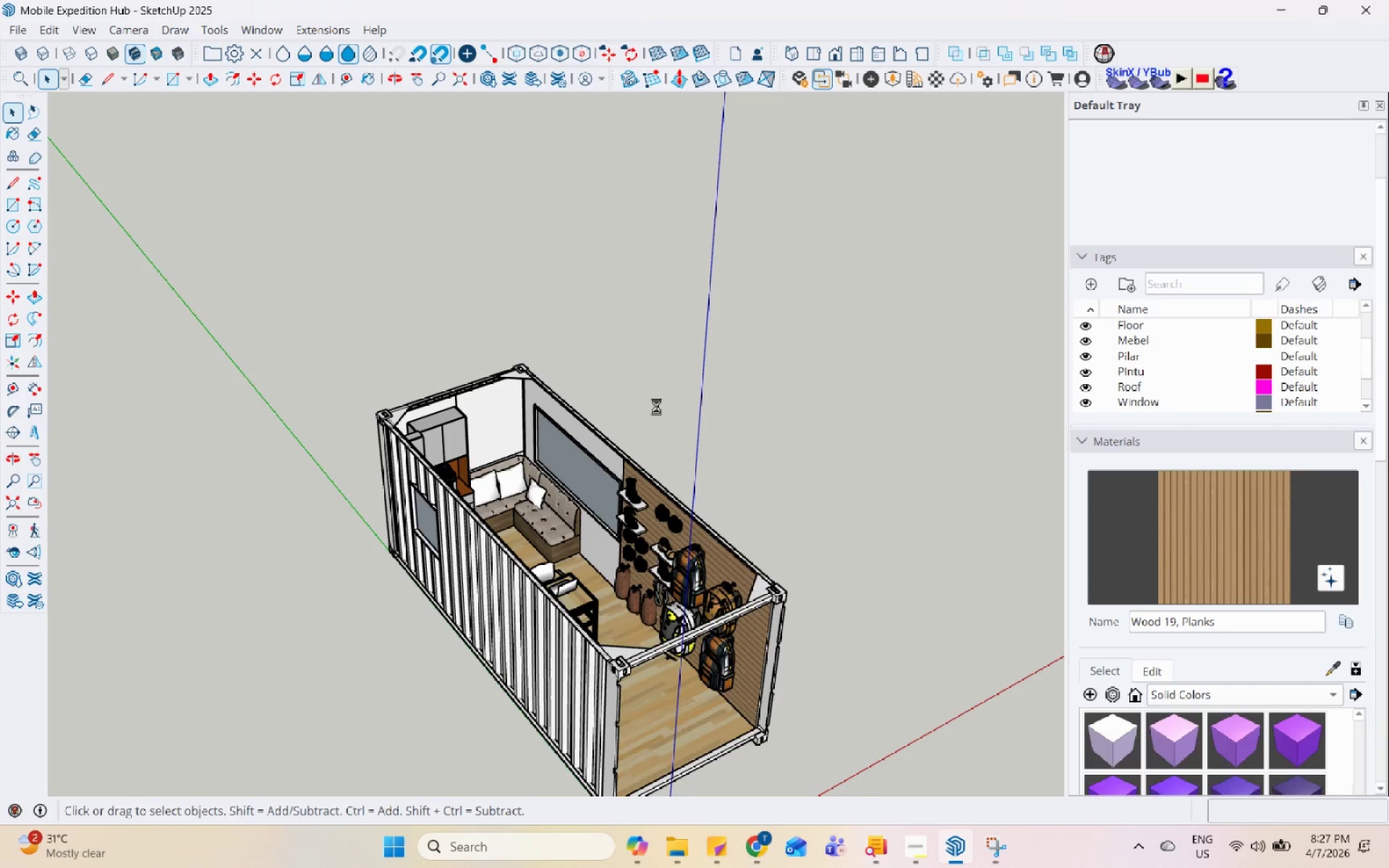 
scroll: coordinate [655, 406], scroll_direction: up, amount: 3.0
 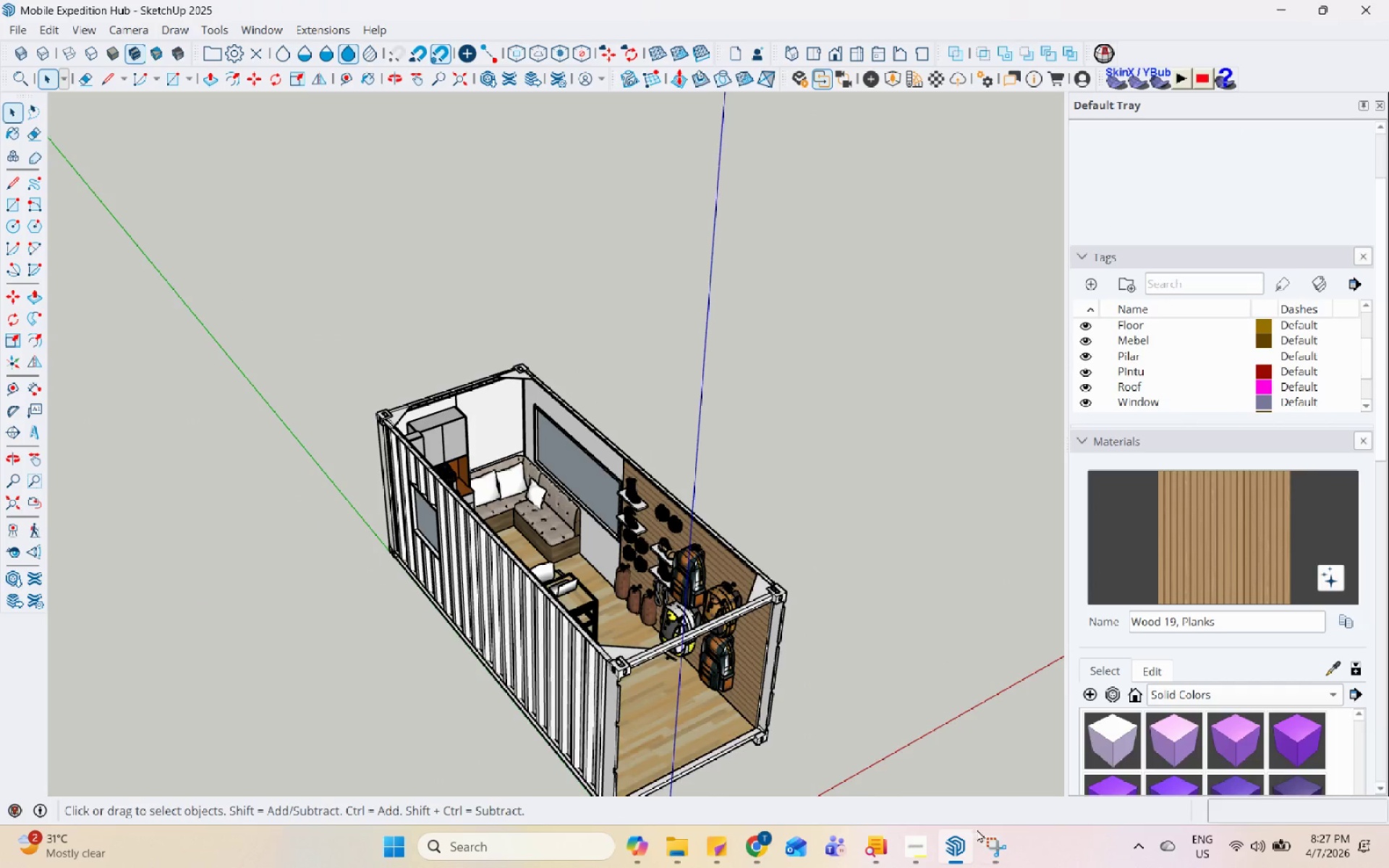 
left_click([988, 834])
 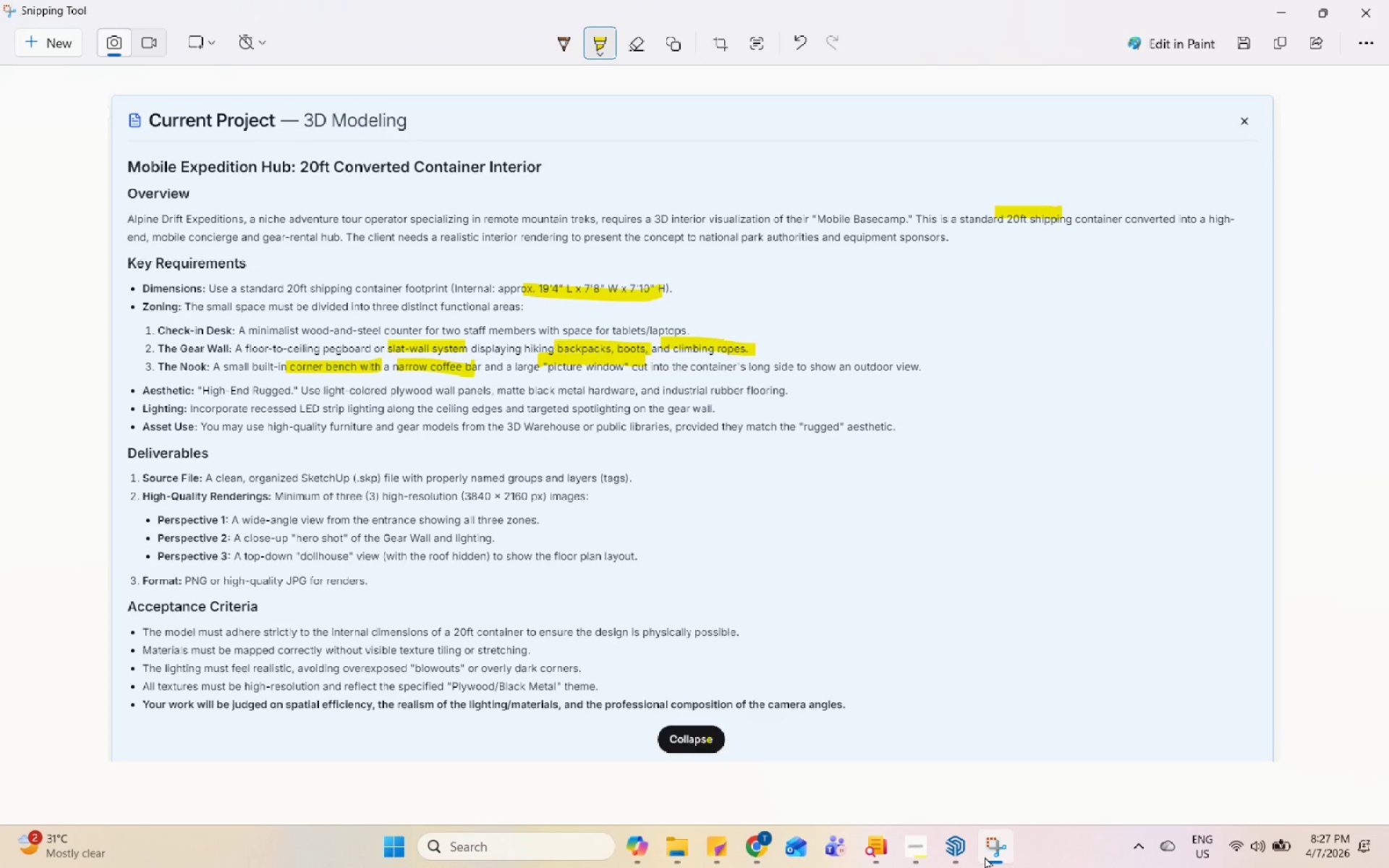 
wait(13.94)
 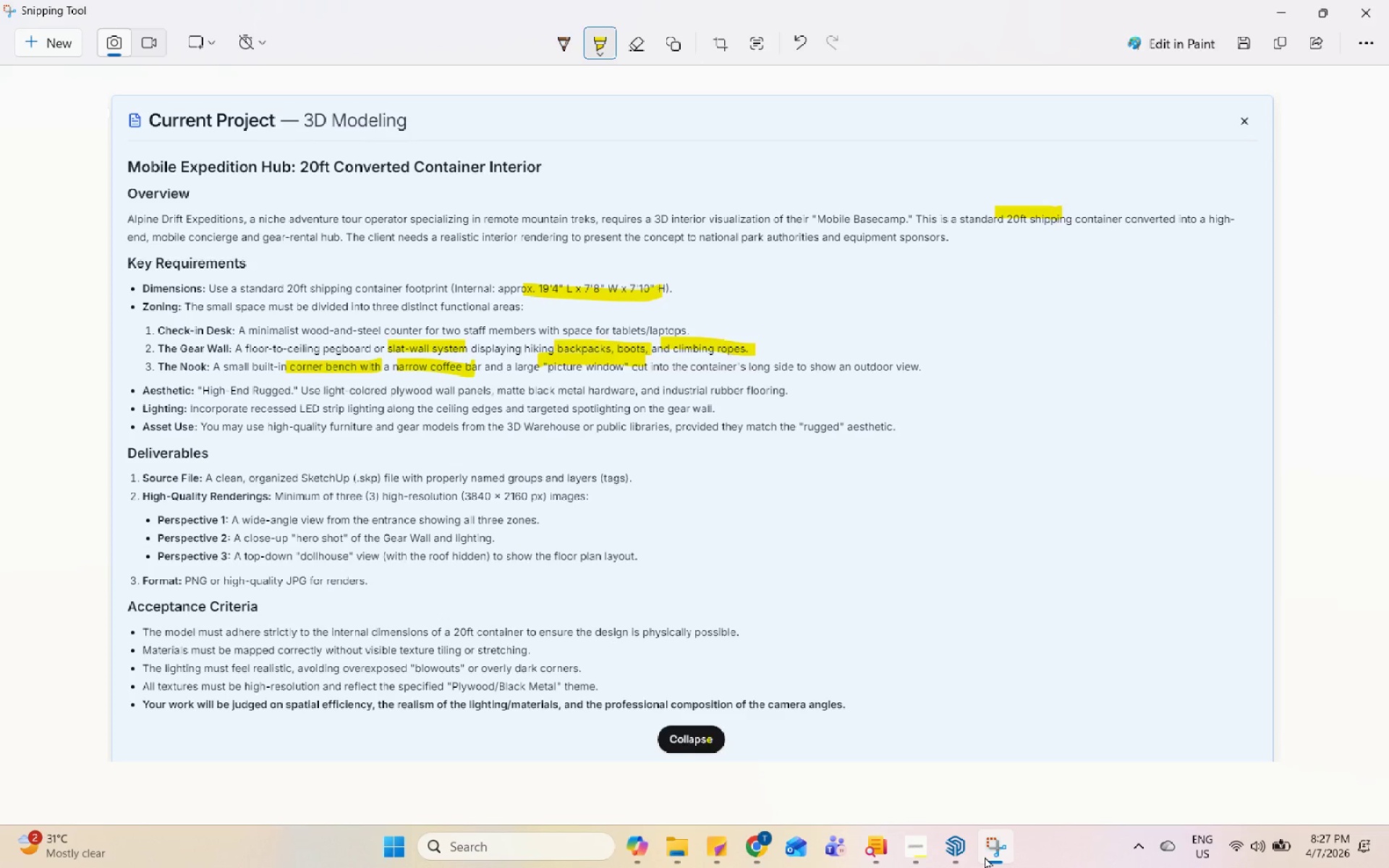 
left_click([985, 858])
 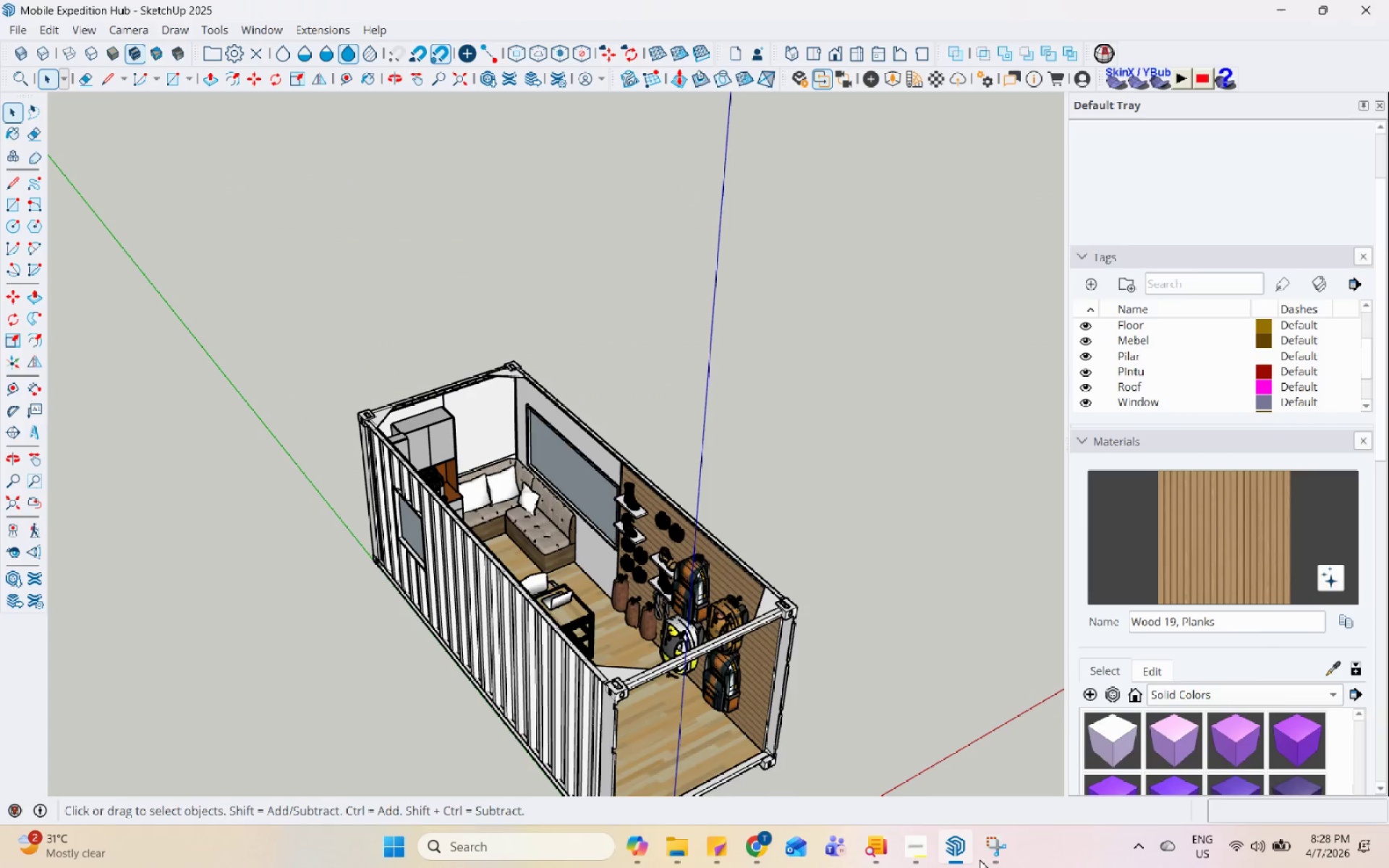 
scroll: coordinate [762, 535], scroll_direction: up, amount: 7.0
 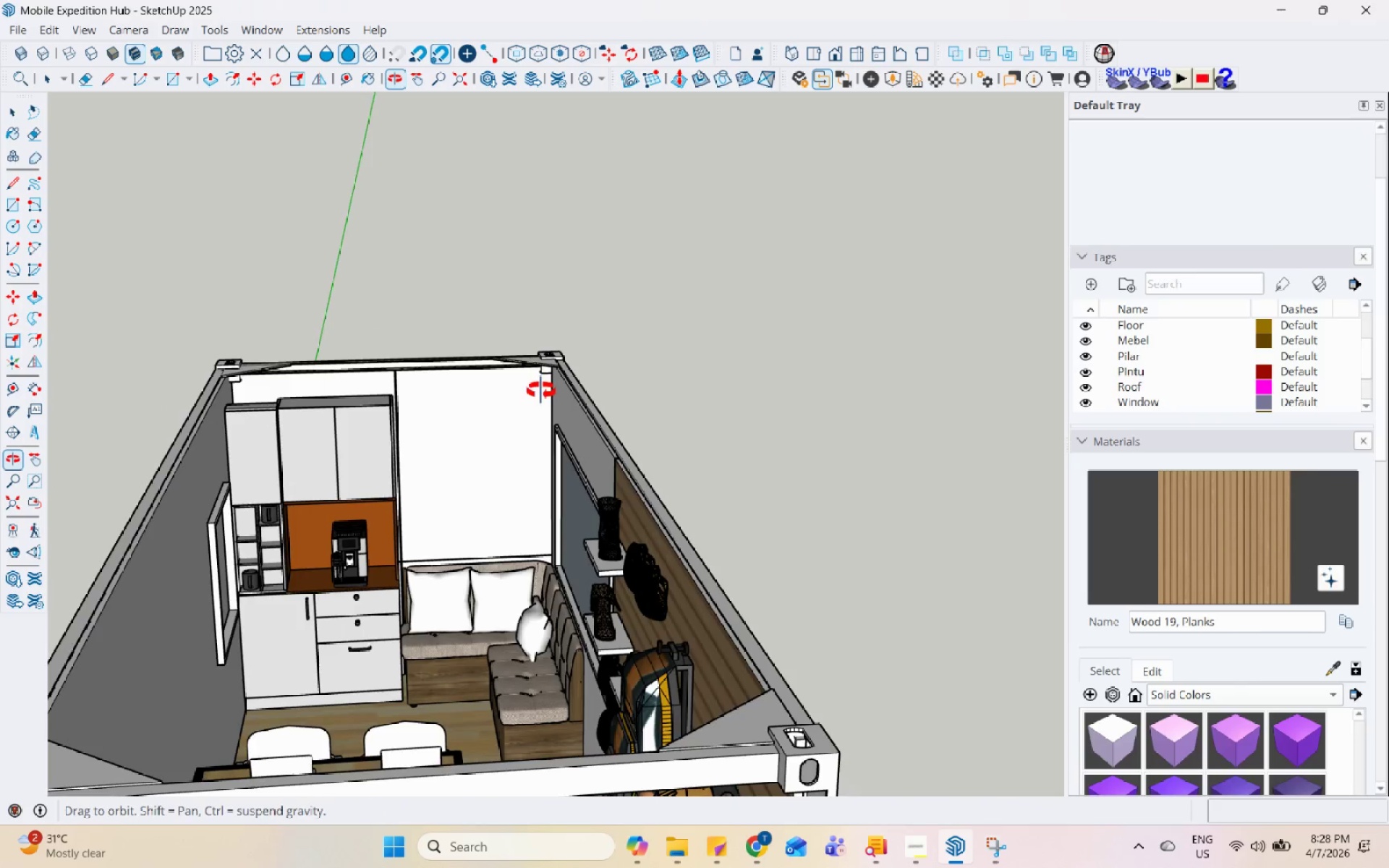 
scroll: coordinate [499, 554], scroll_direction: down, amount: 3.0
 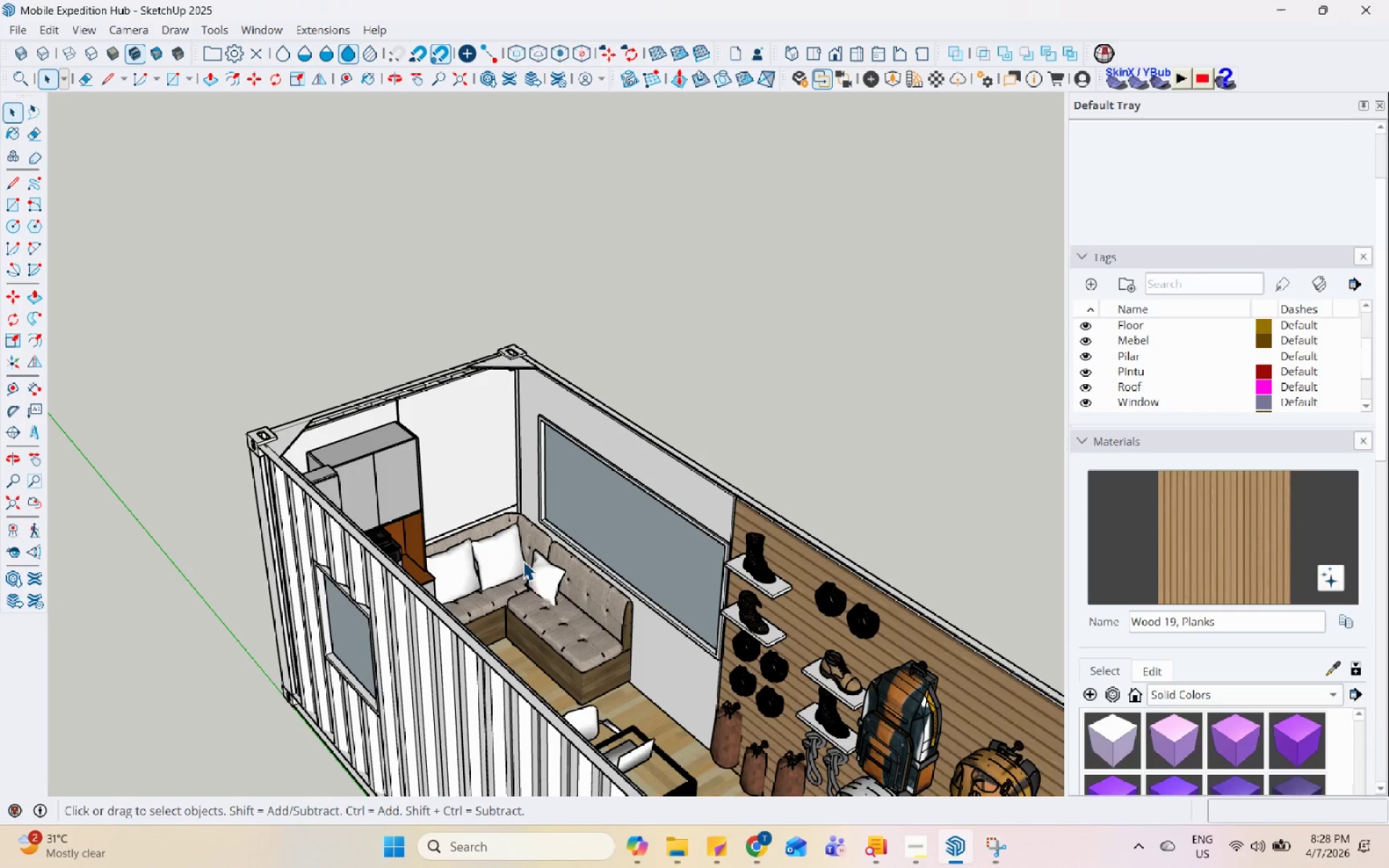 
wait(5.03)
 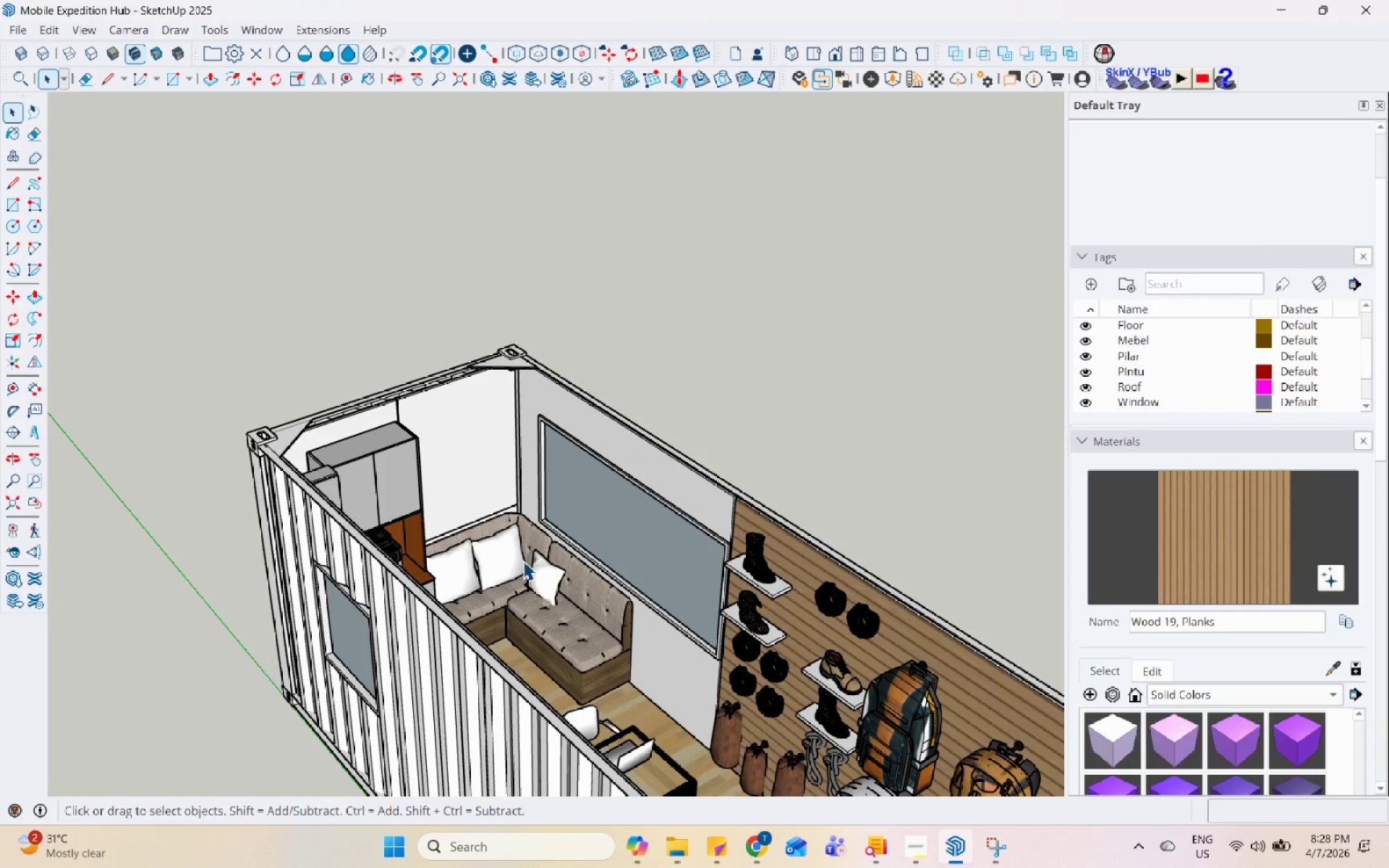 
scroll: coordinate [520, 560], scroll_direction: down, amount: 3.0
 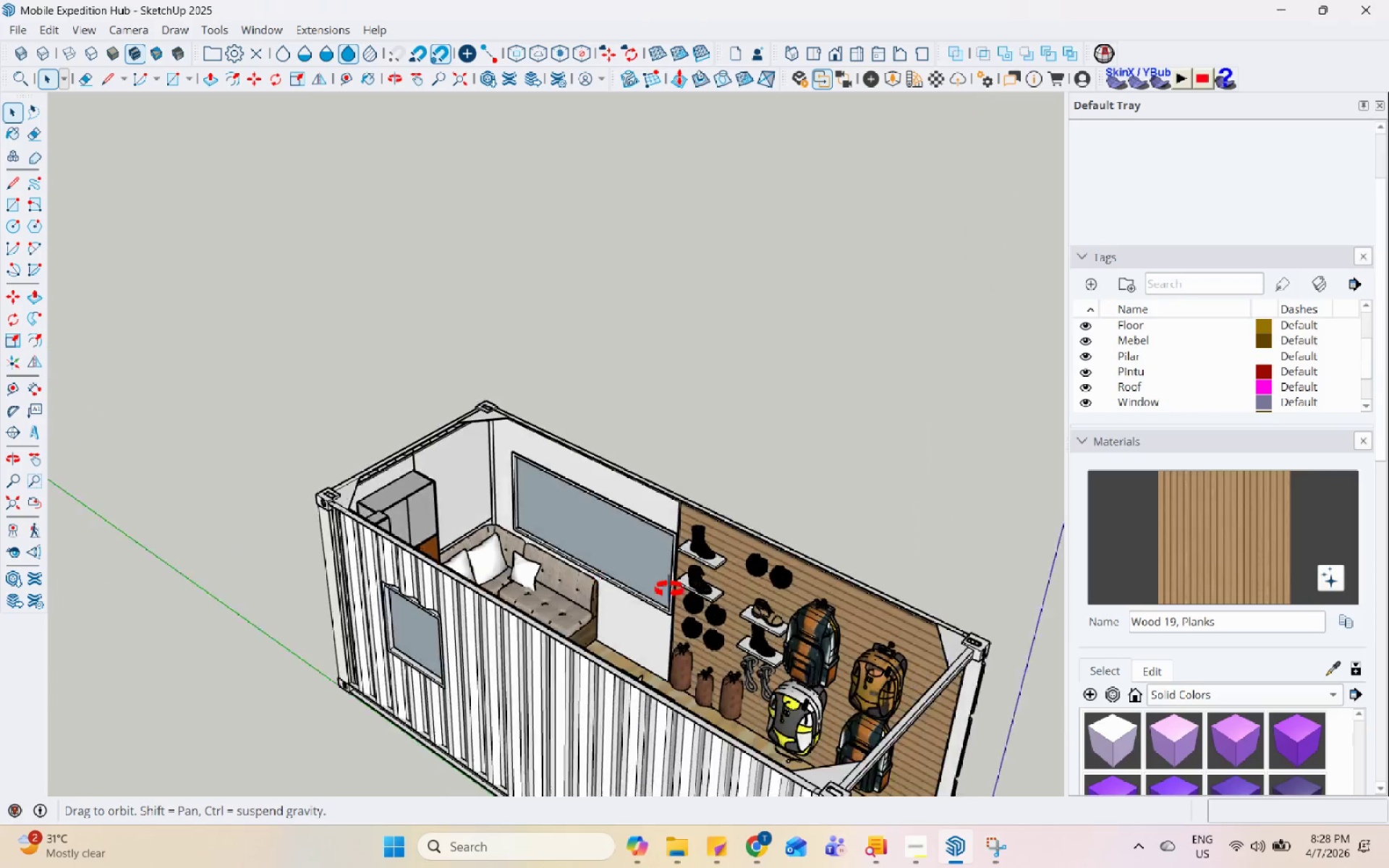 
left_click([718, 542])
 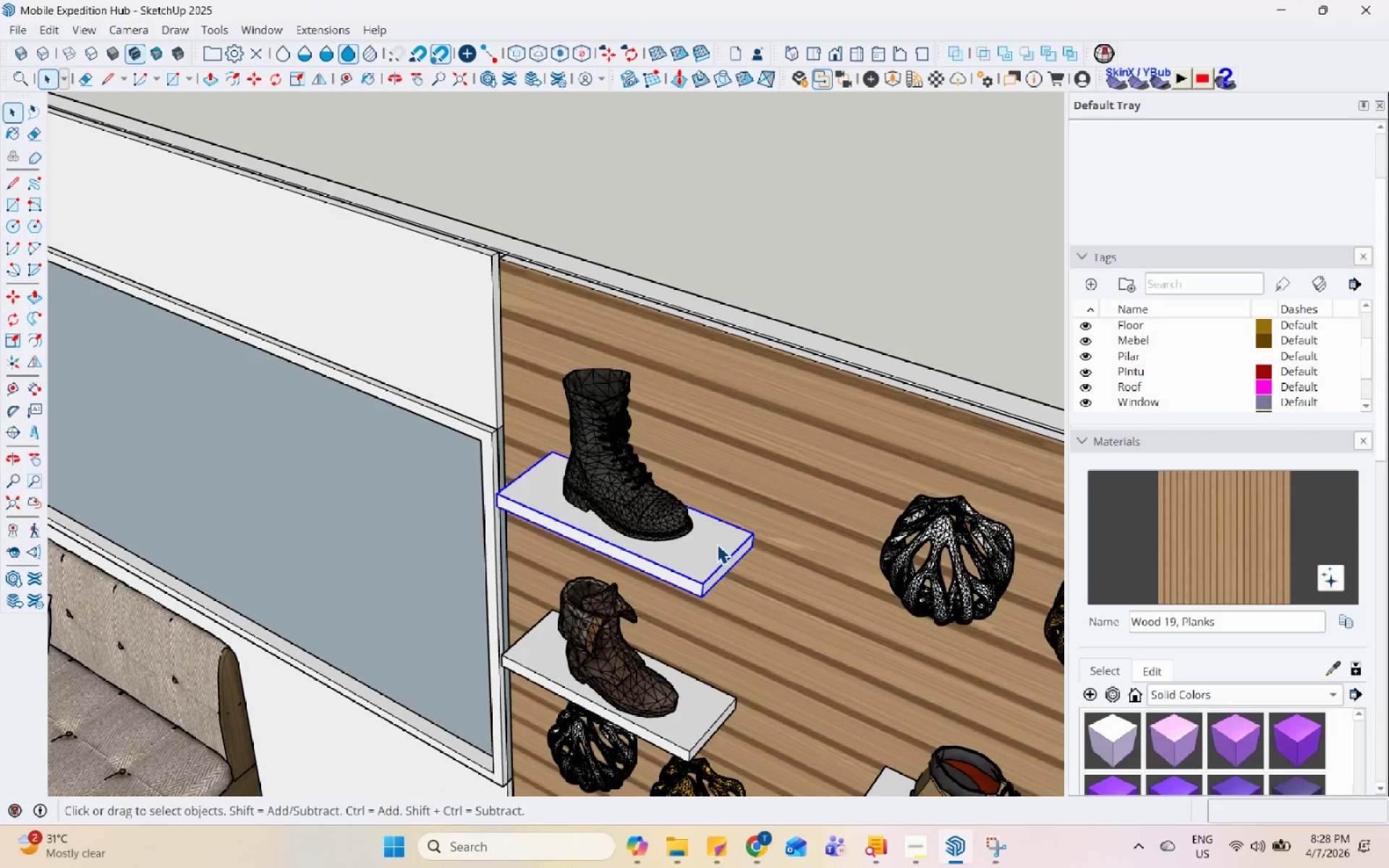 
scroll: coordinate [726, 534], scroll_direction: up, amount: 16.0
 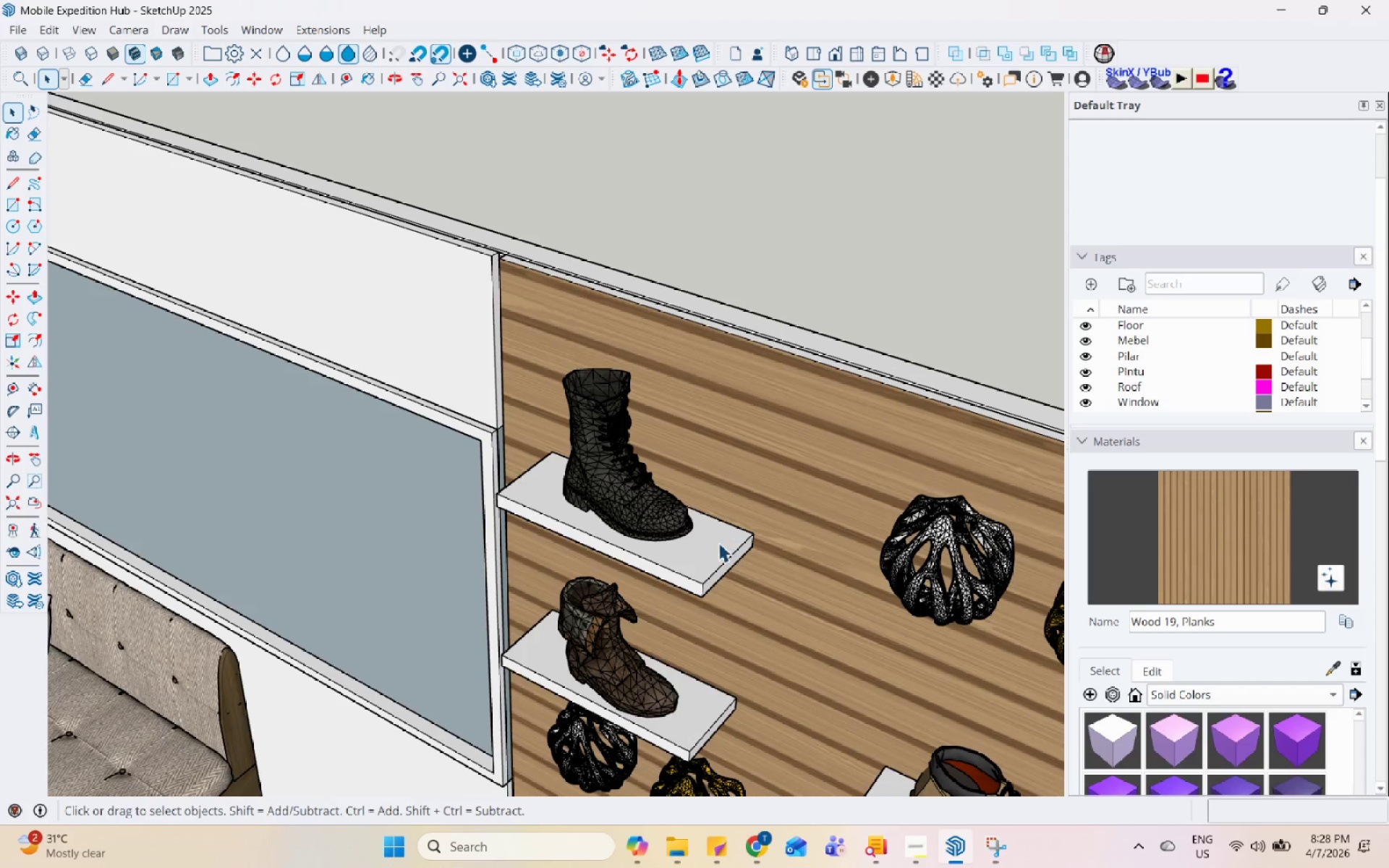 
scroll: coordinate [543, 454], scroll_direction: down, amount: 9.0
 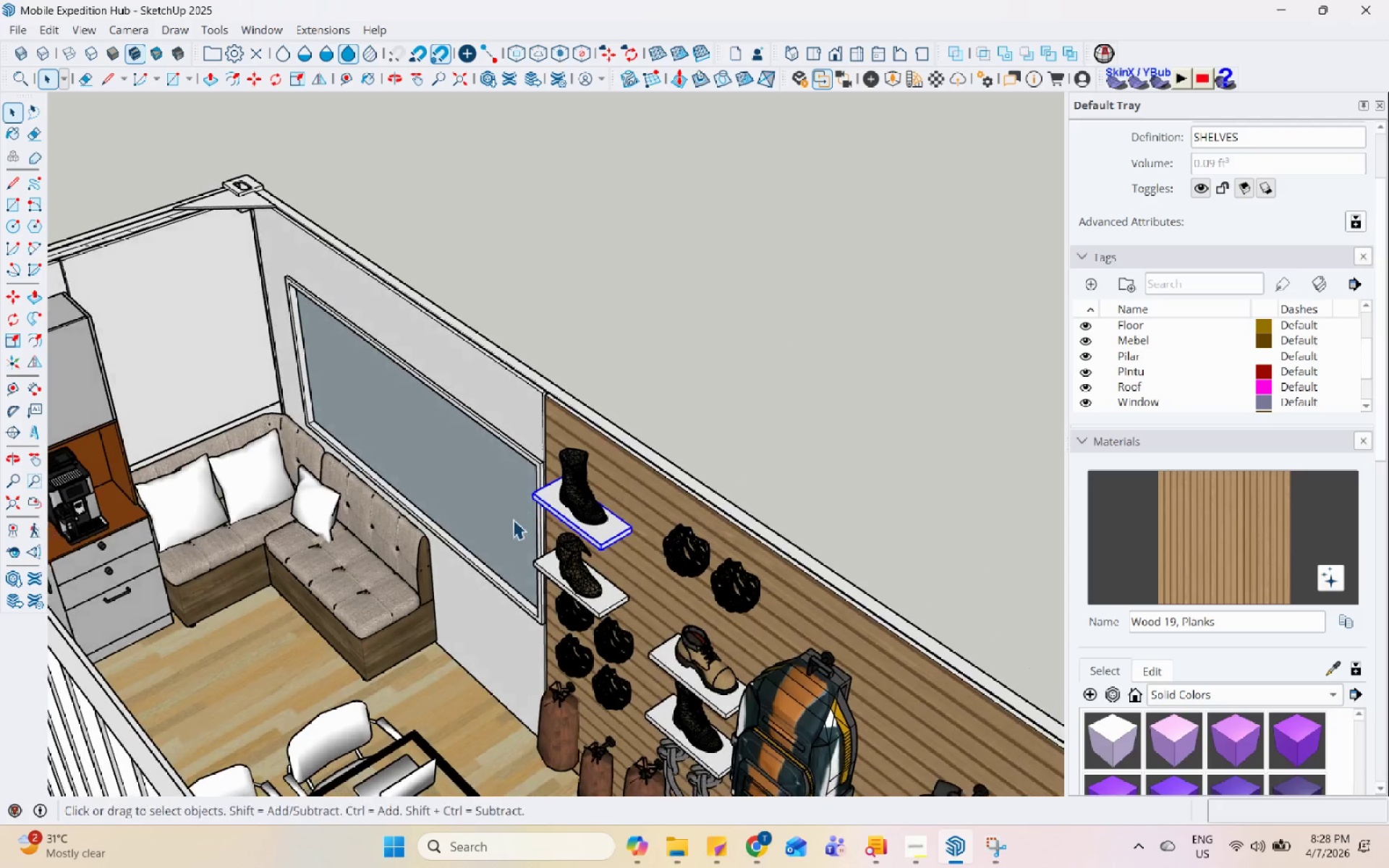 
key(Control+S)
 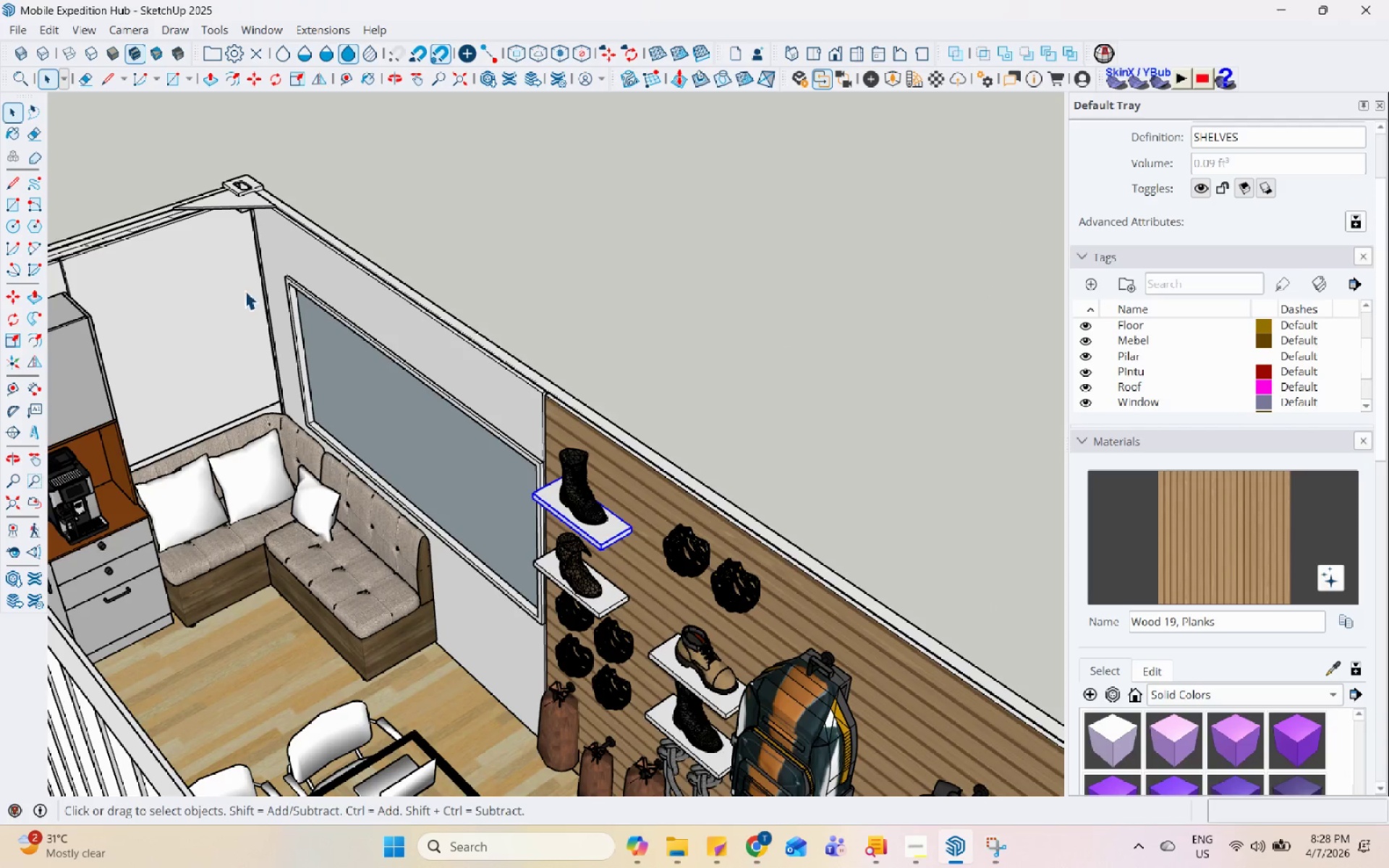 
left_click([15, 30])
 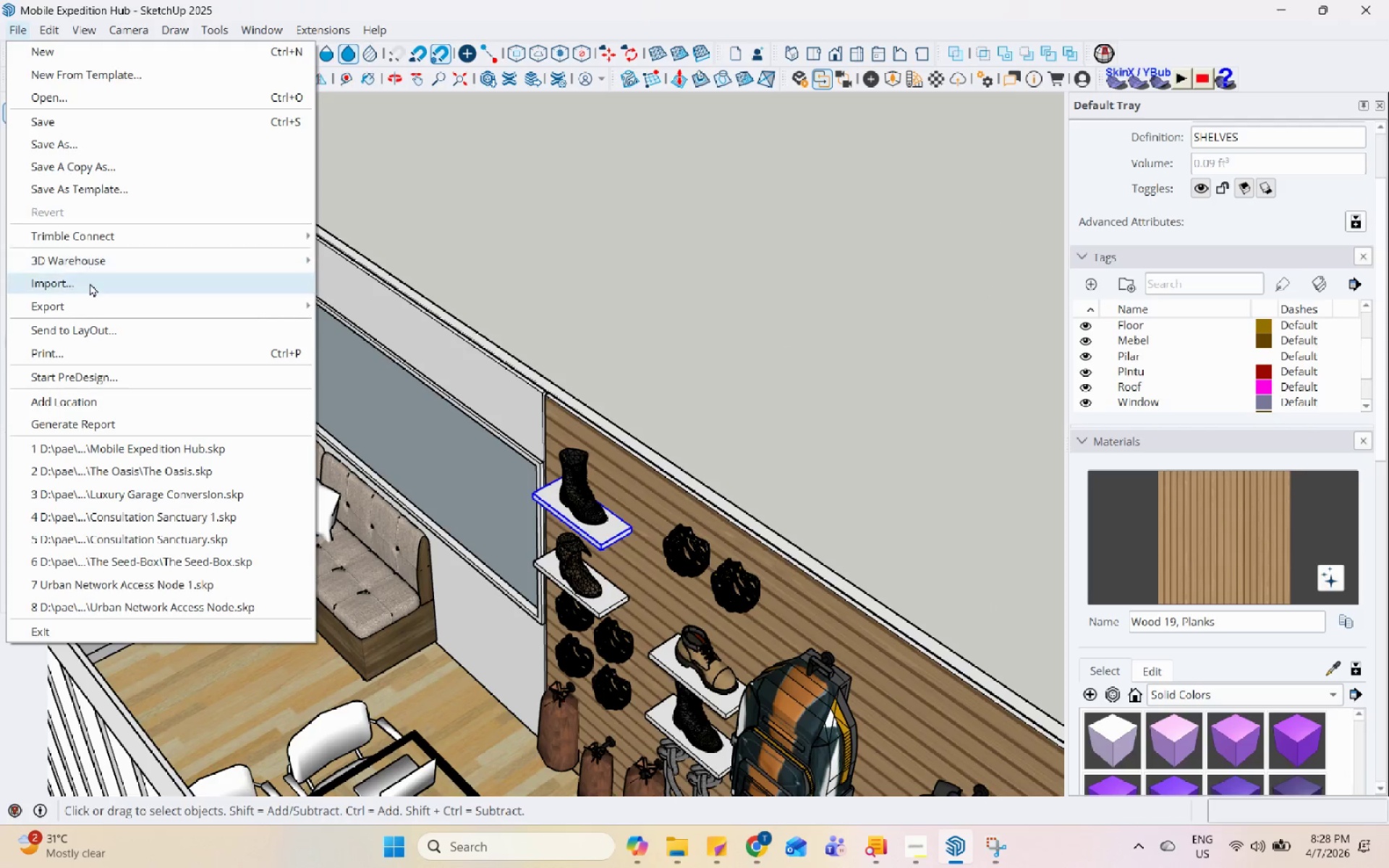 
left_click([93, 293])
 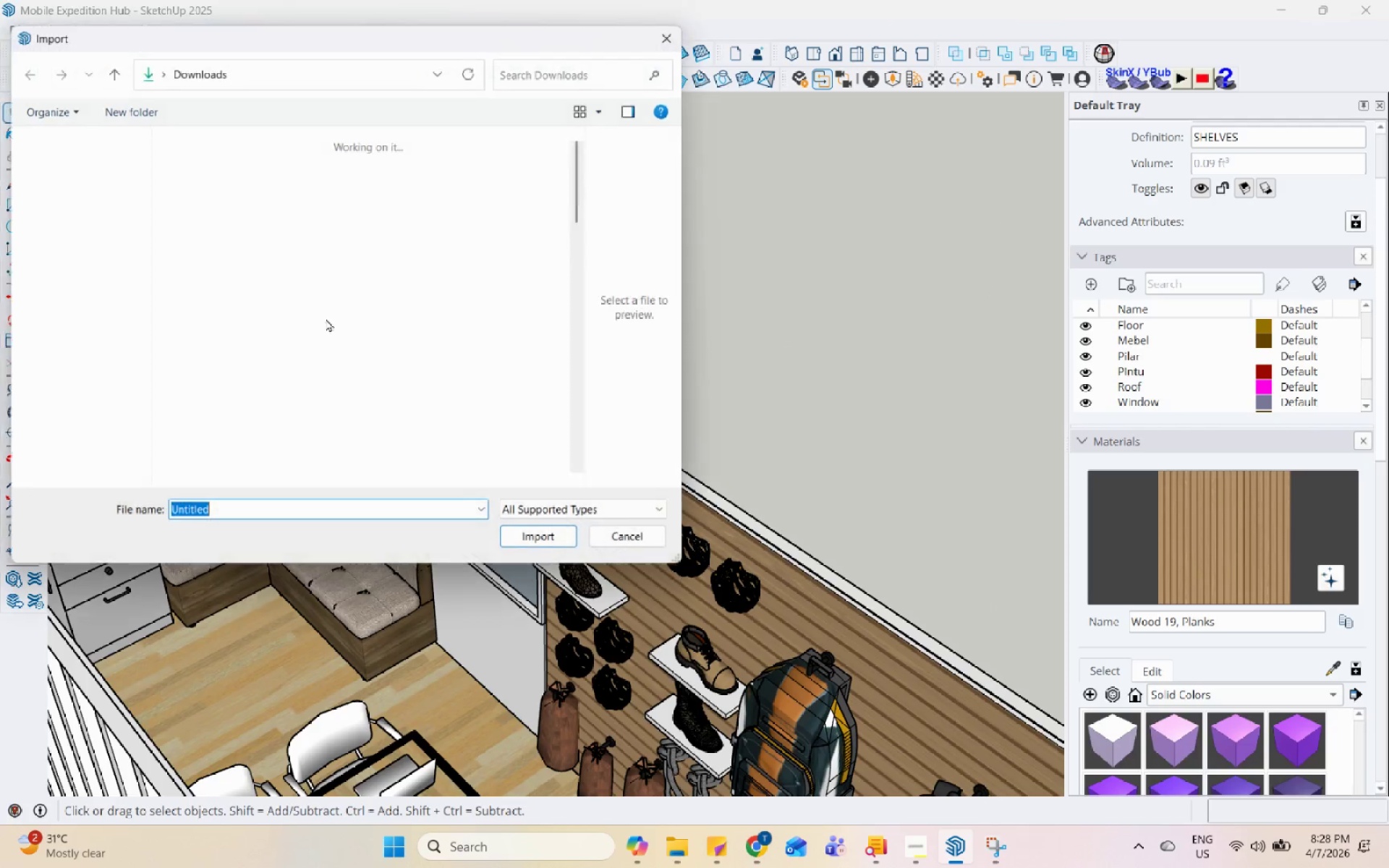 
left_click([179, 181])
 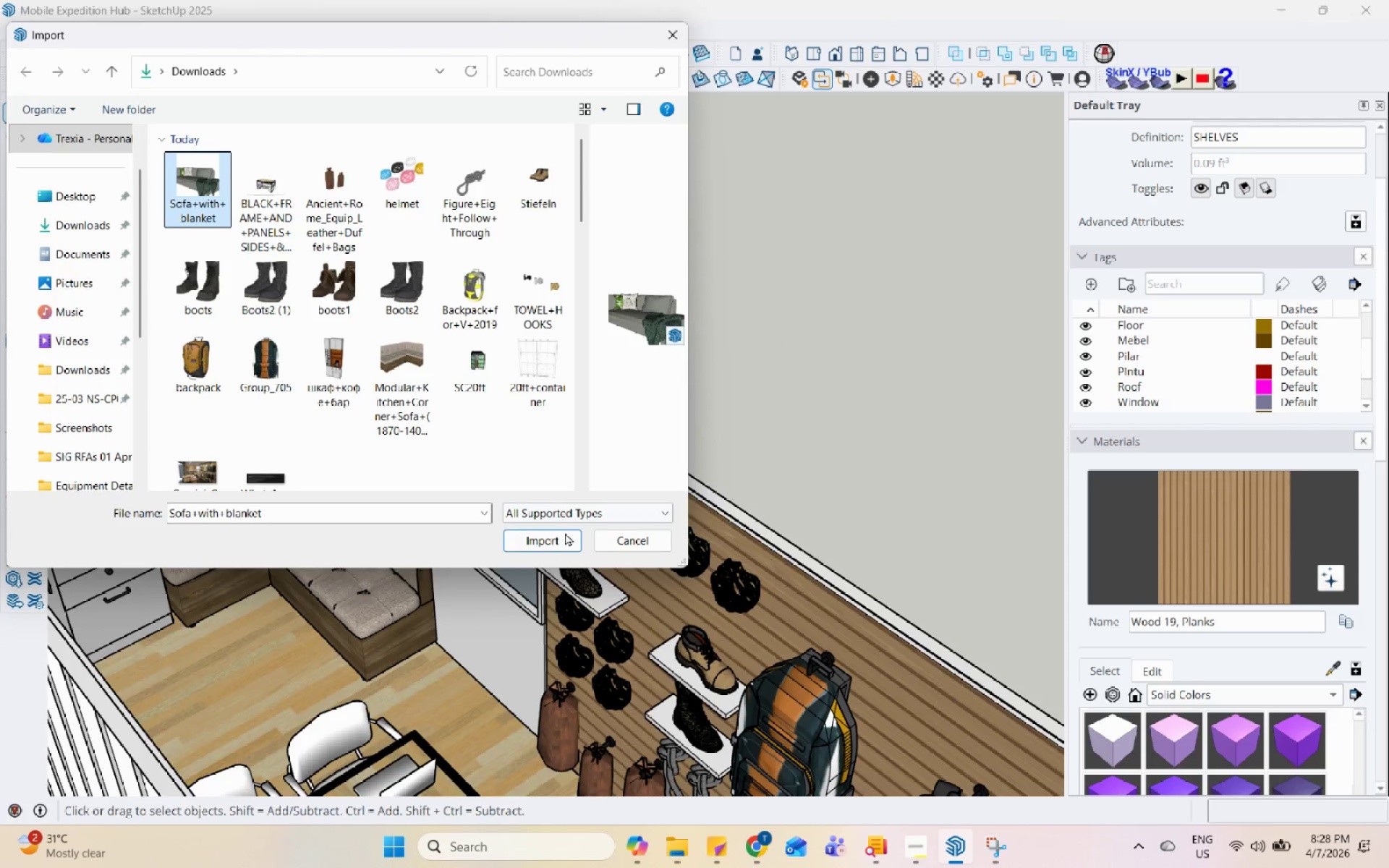 
scroll: coordinate [177, 181], scroll_direction: up, amount: 2.0
 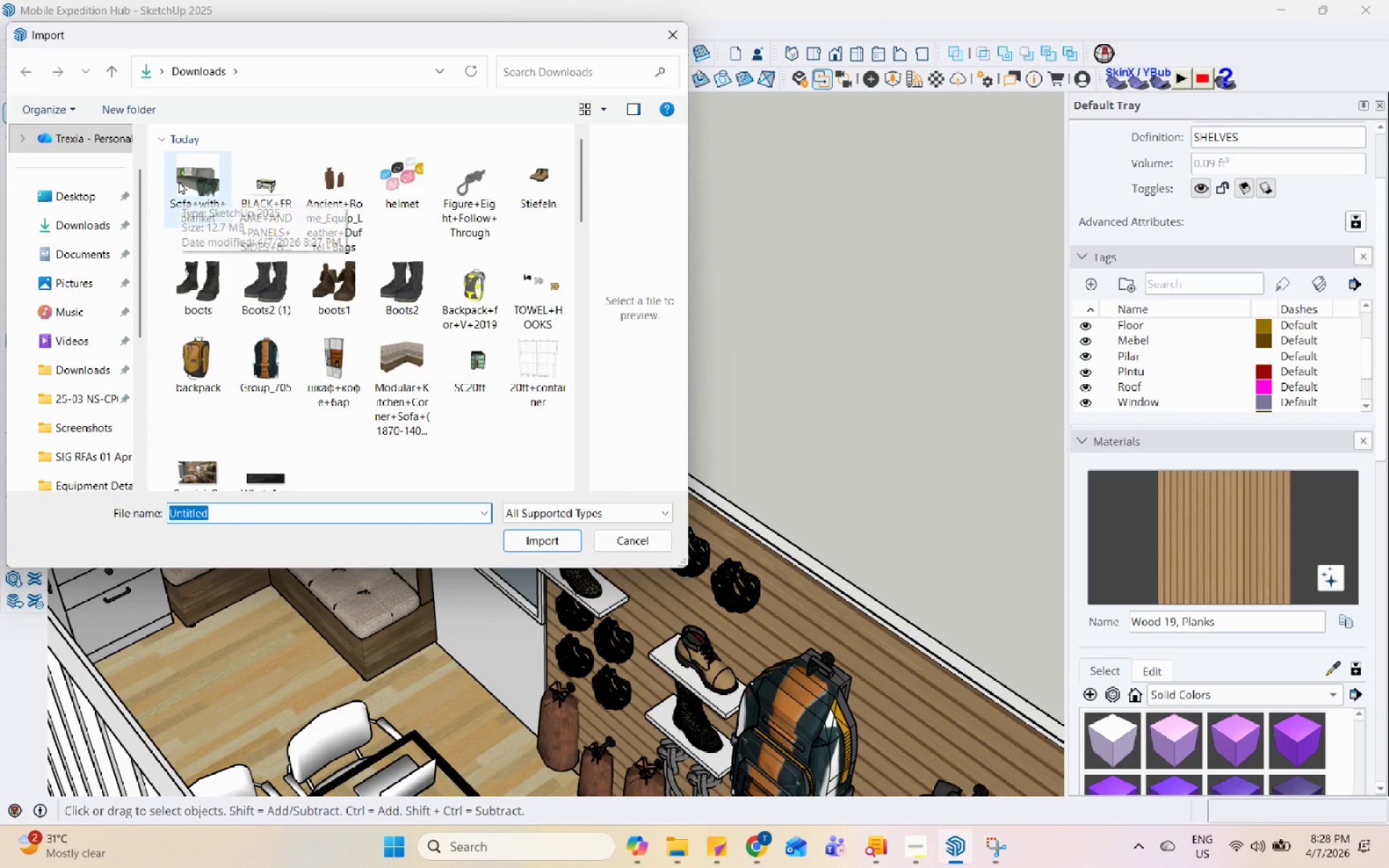 
left_click([568, 540])
 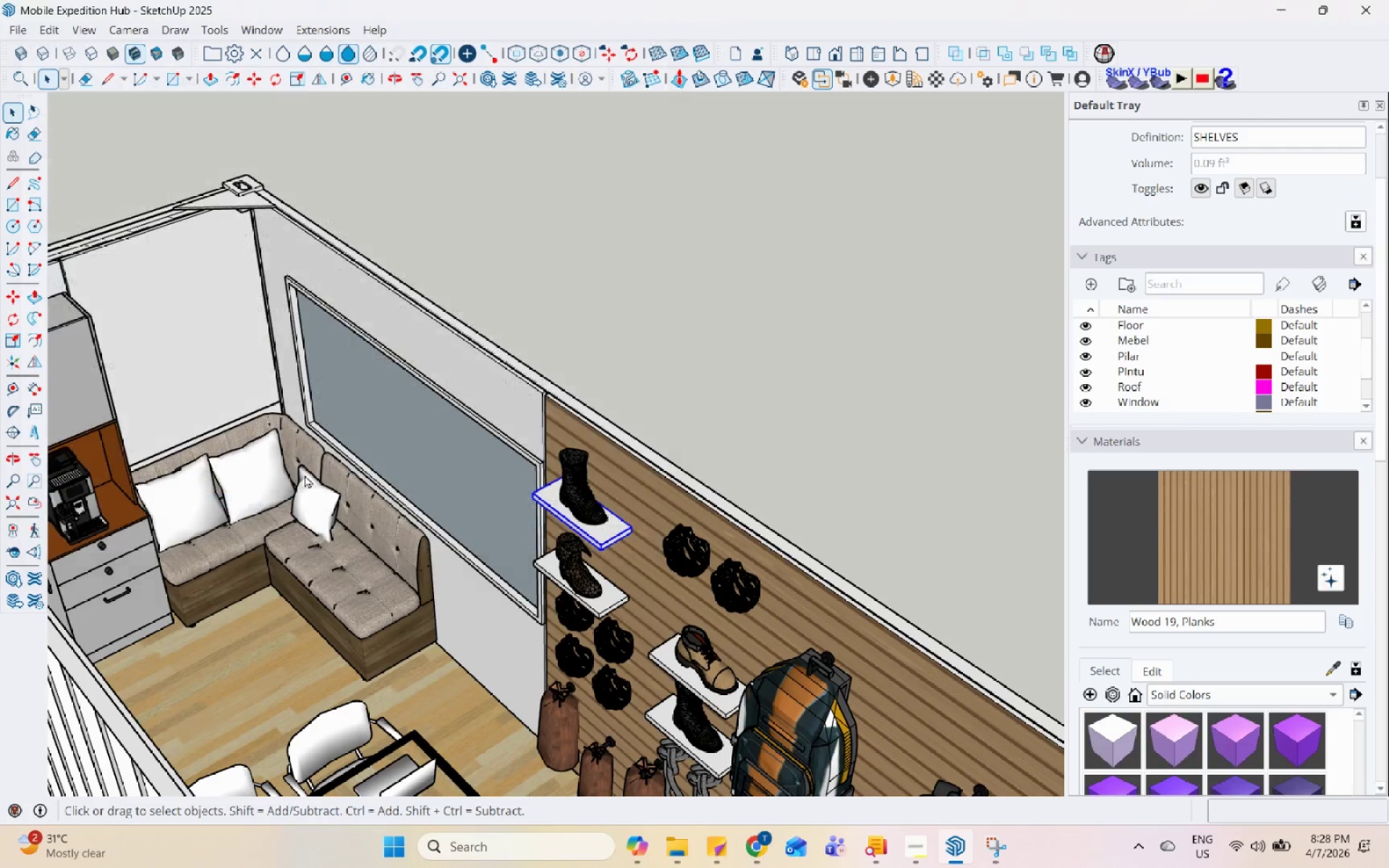 
scroll: coordinate [454, 482], scroll_direction: down, amount: 30.0
 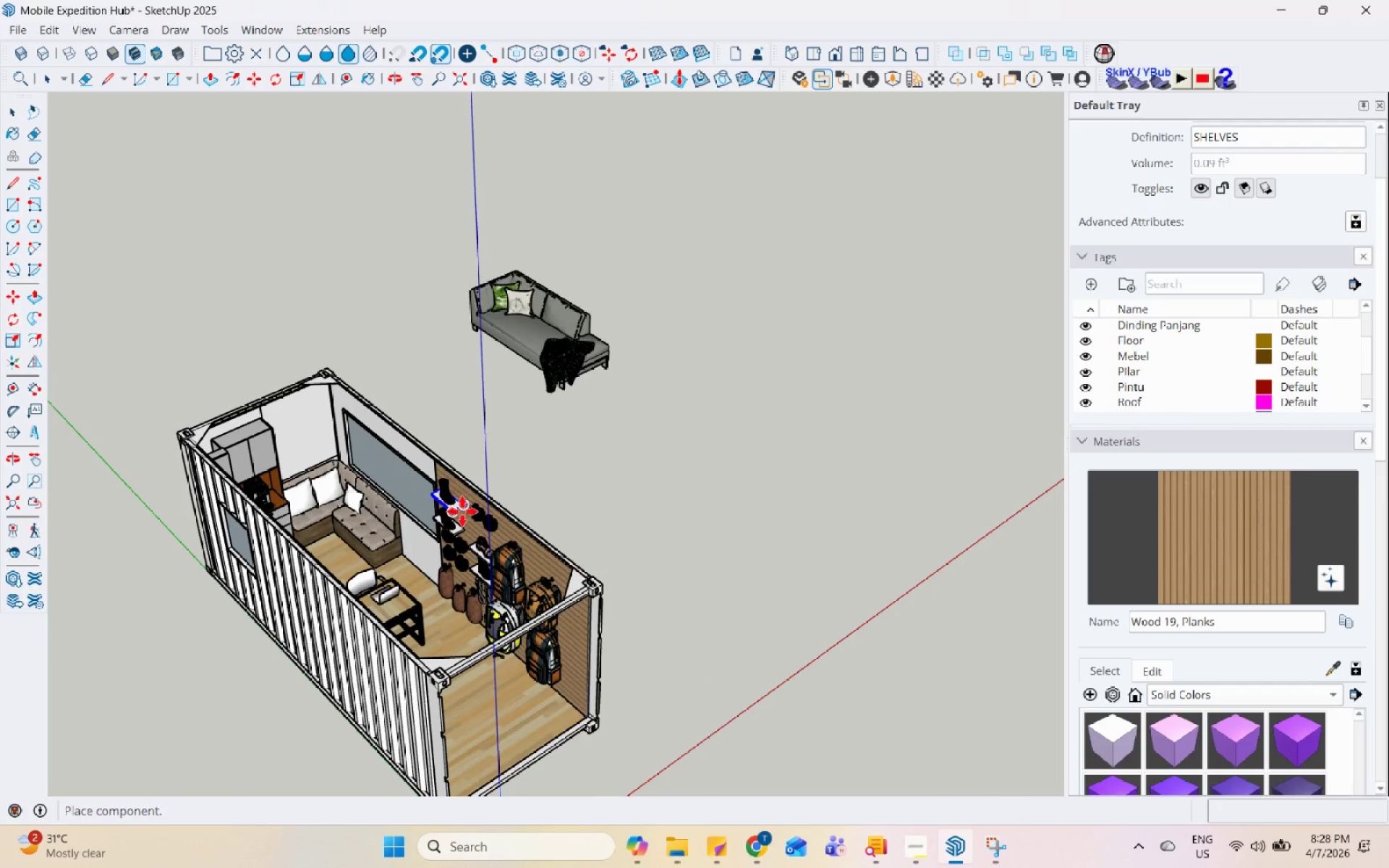 
left_click([464, 514])
 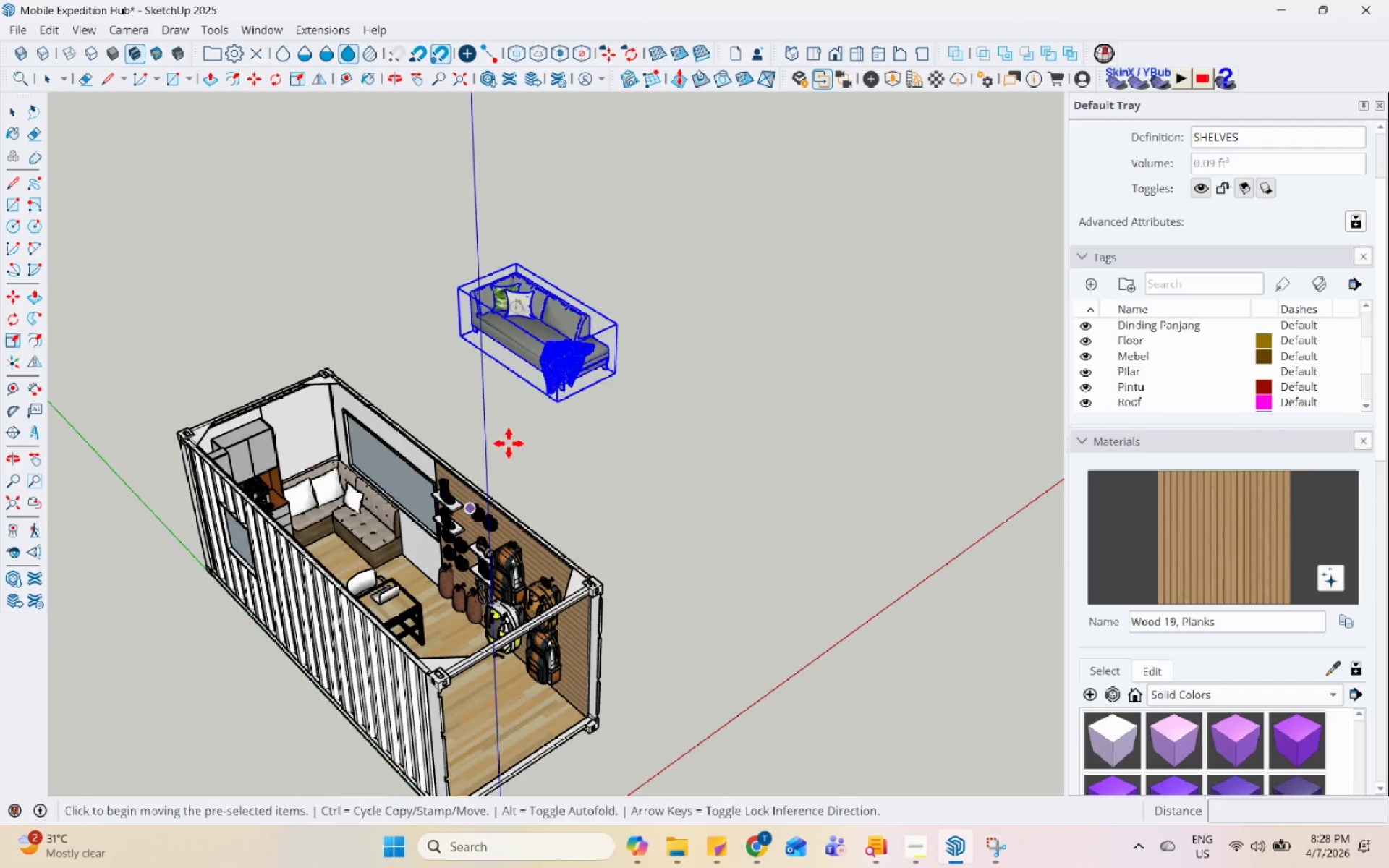 
key(Space)
 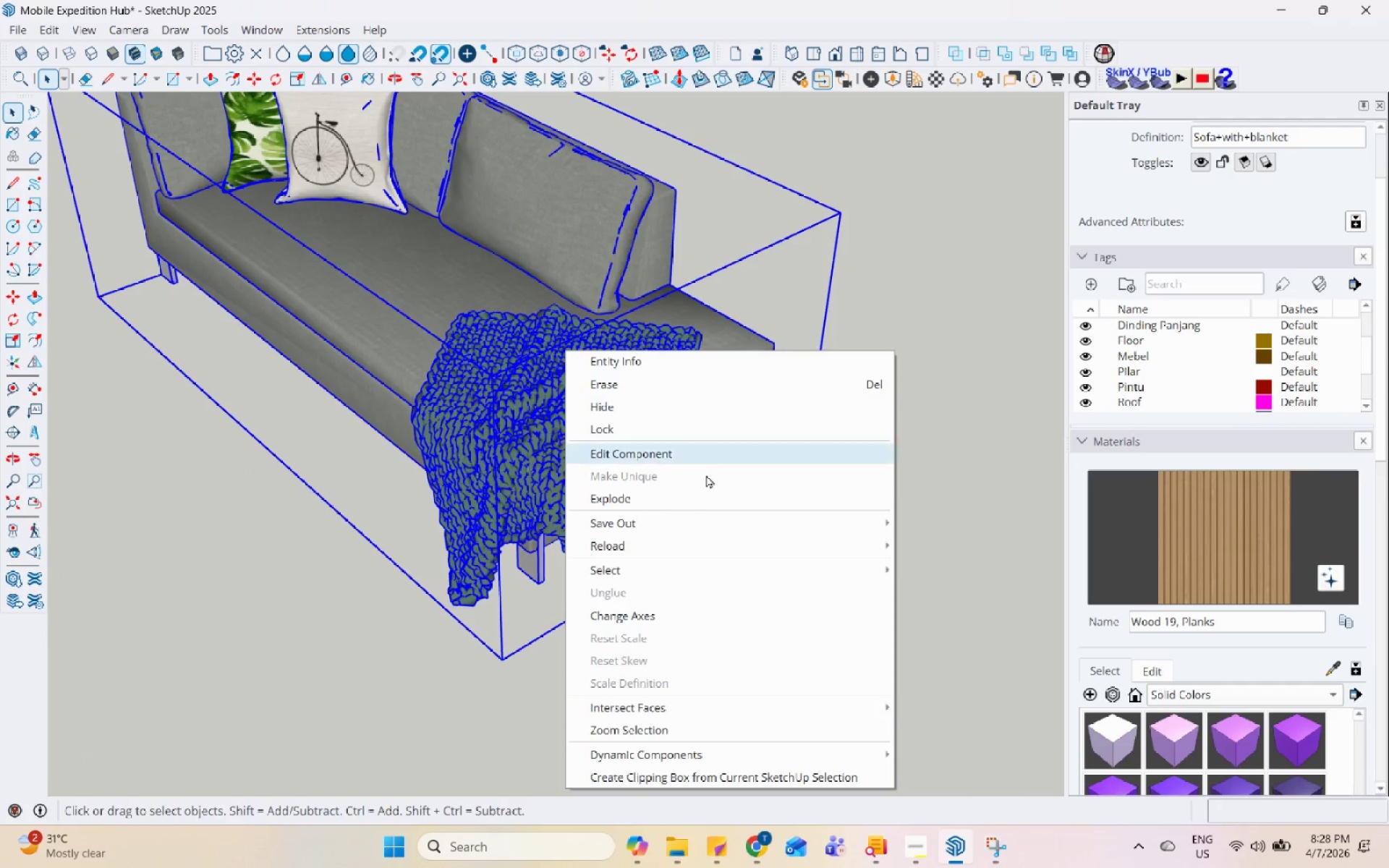 
scroll: coordinate [572, 333], scroll_direction: up, amount: 36.0
 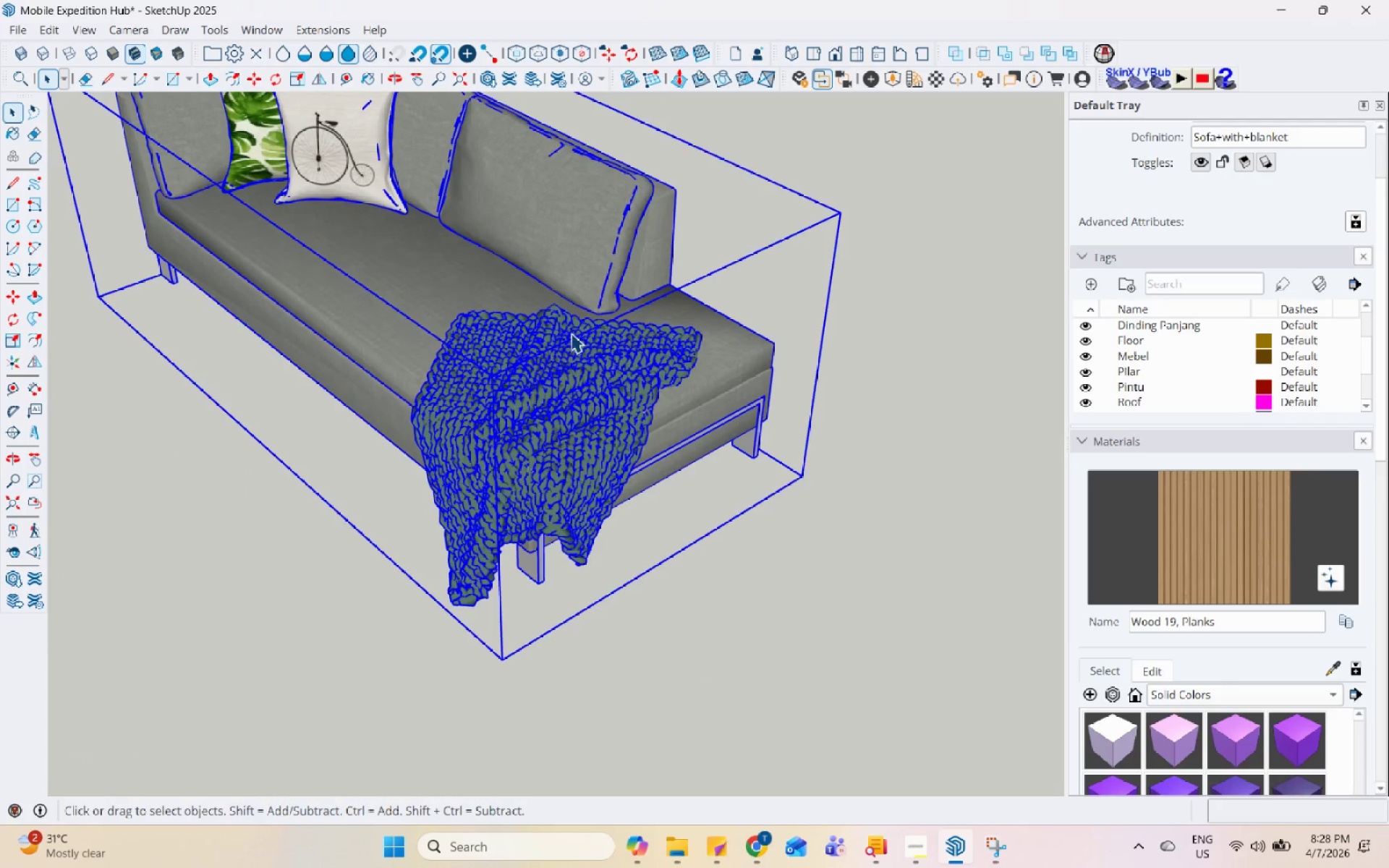 
left_click([714, 497])
 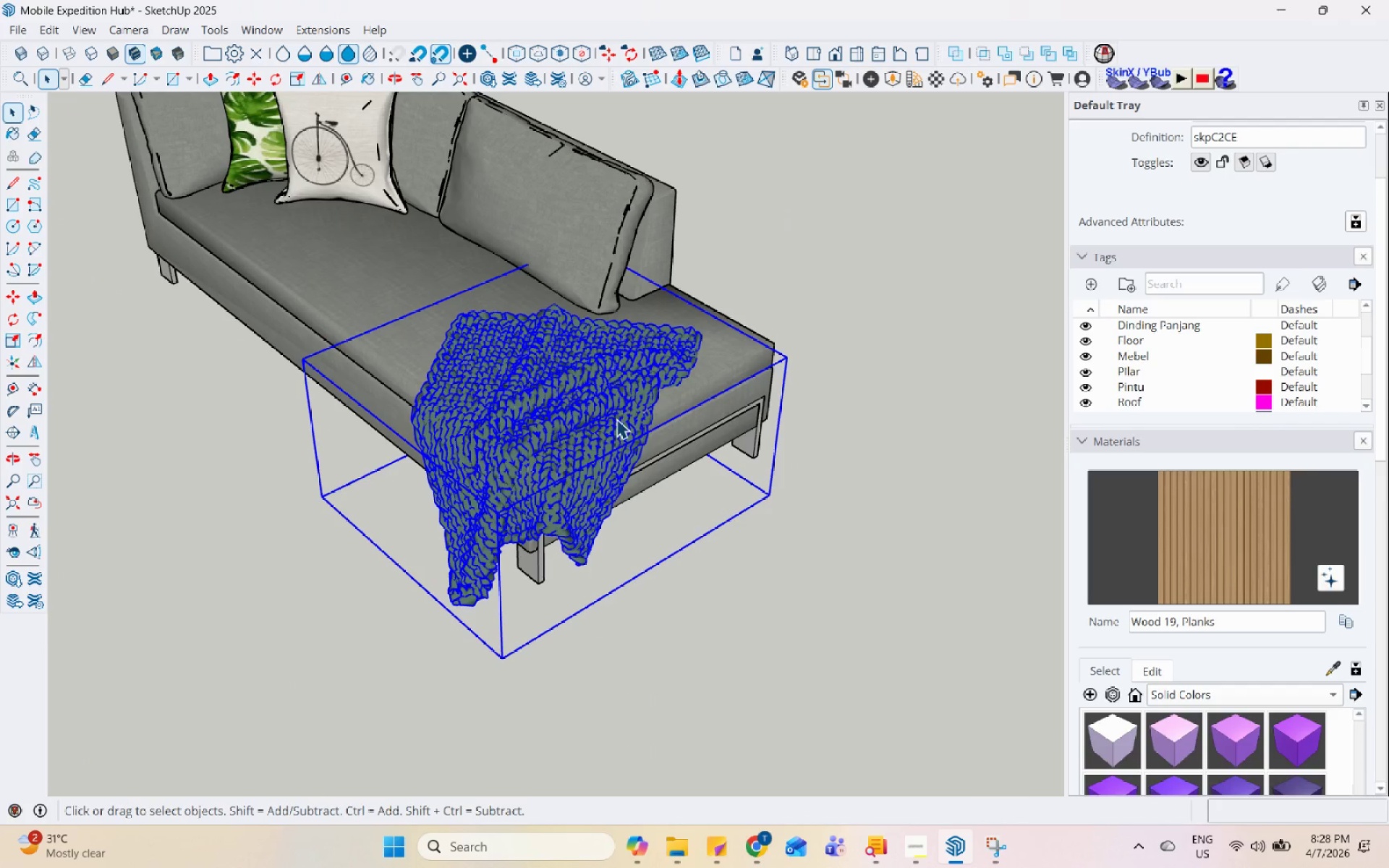 
key(M)
 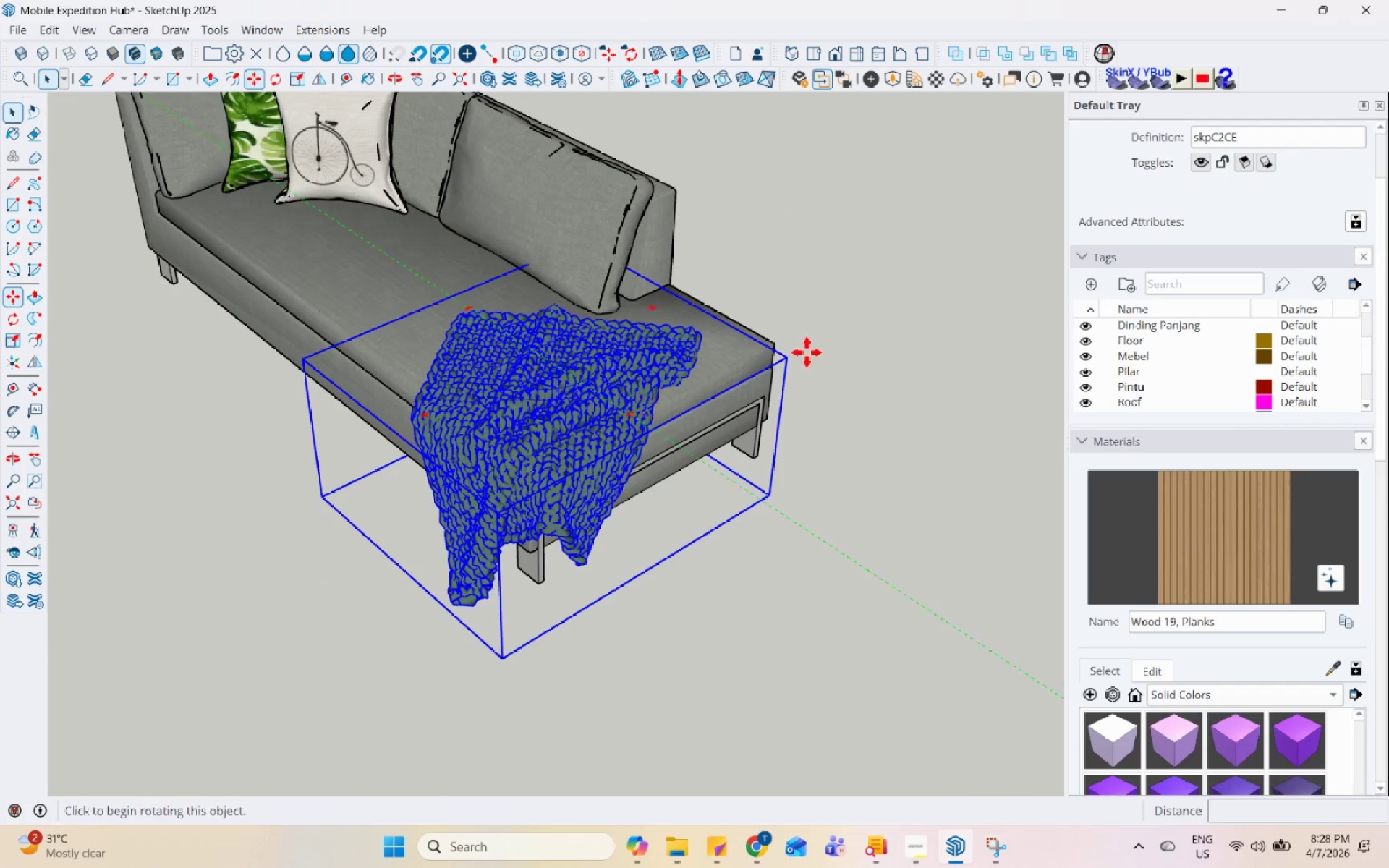 
scroll: coordinate [784, 530], scroll_direction: up, amount: 6.0
 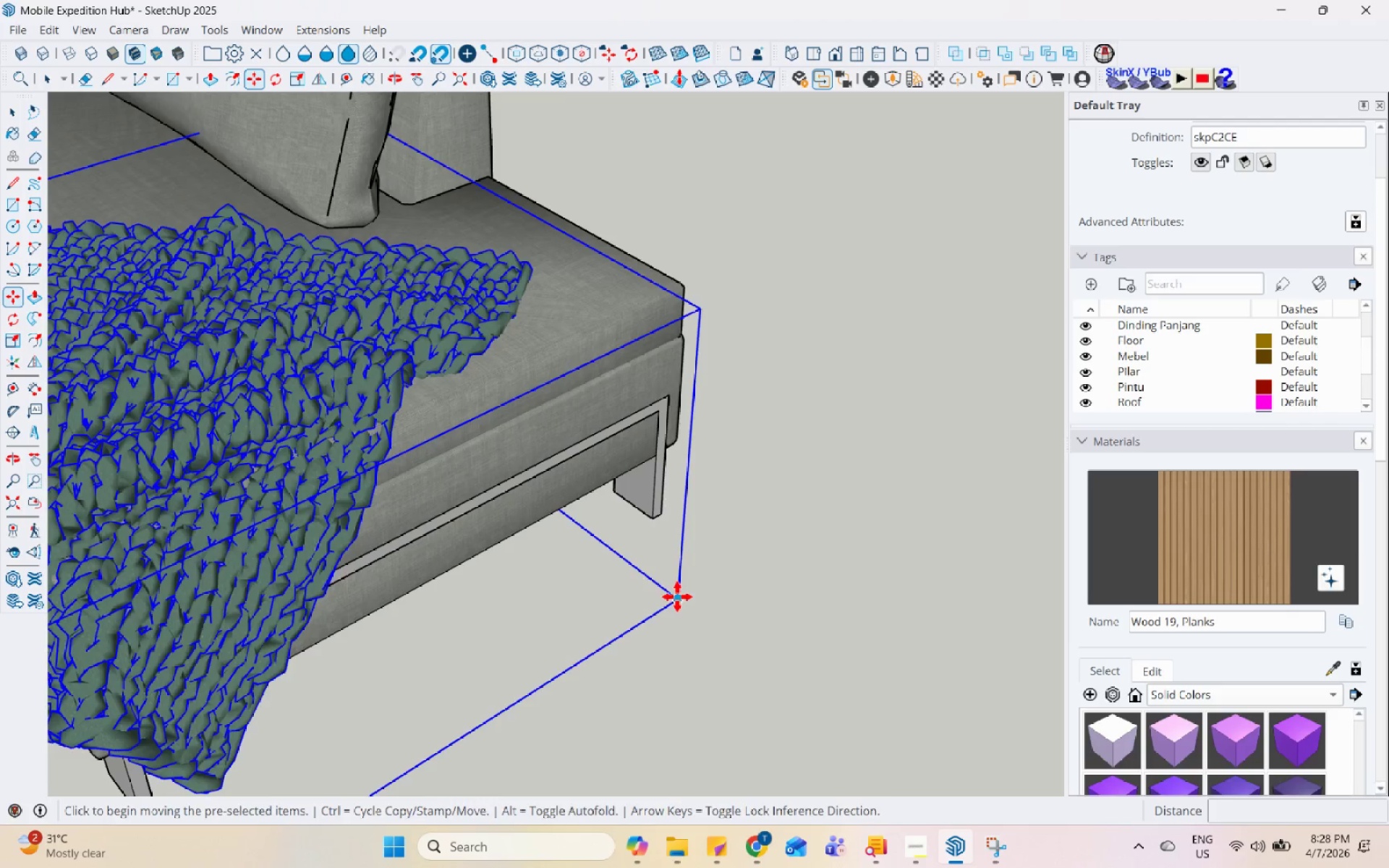 
scroll: coordinate [644, 622], scroll_direction: down, amount: 31.0
 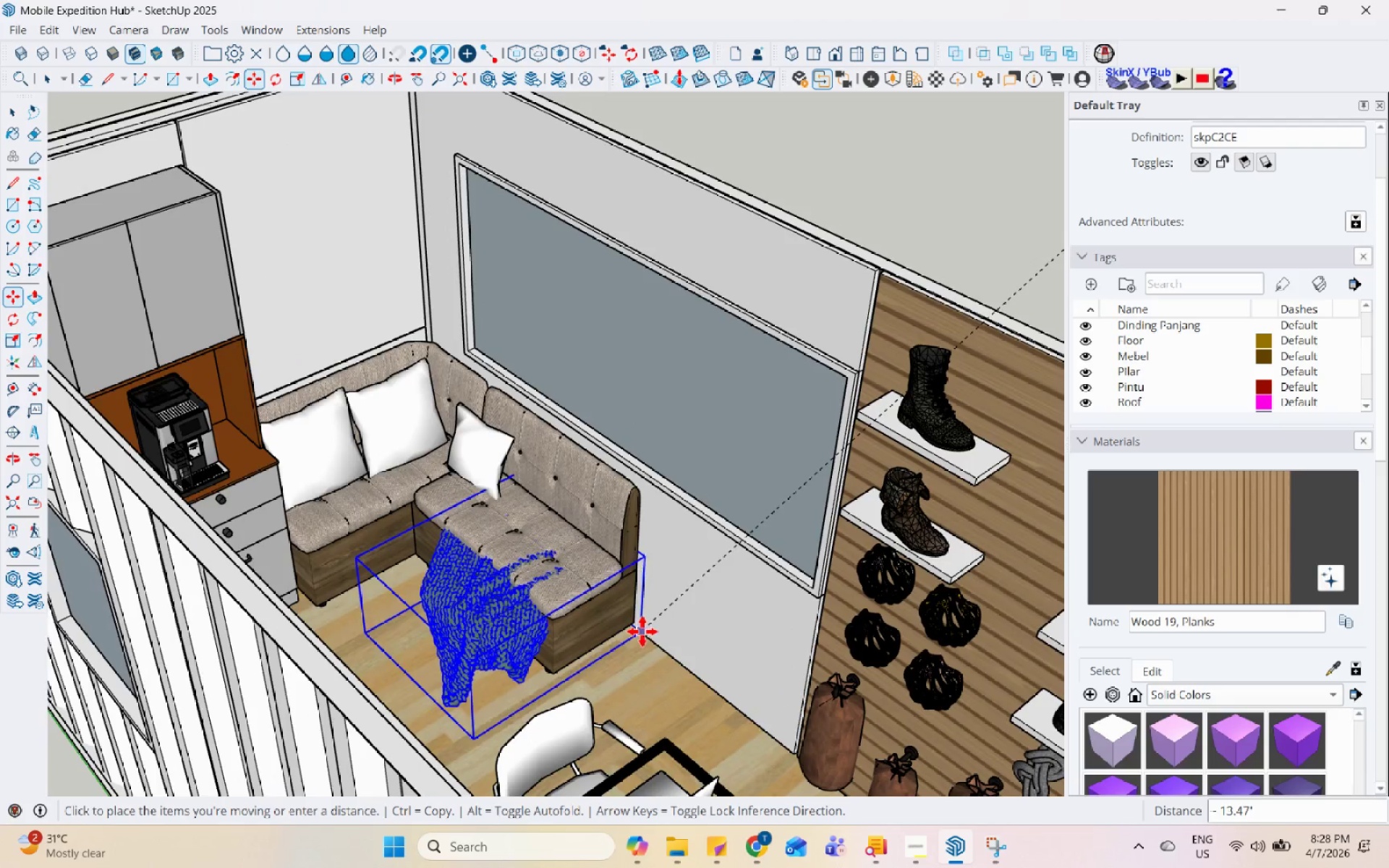 
left_click([648, 634])
 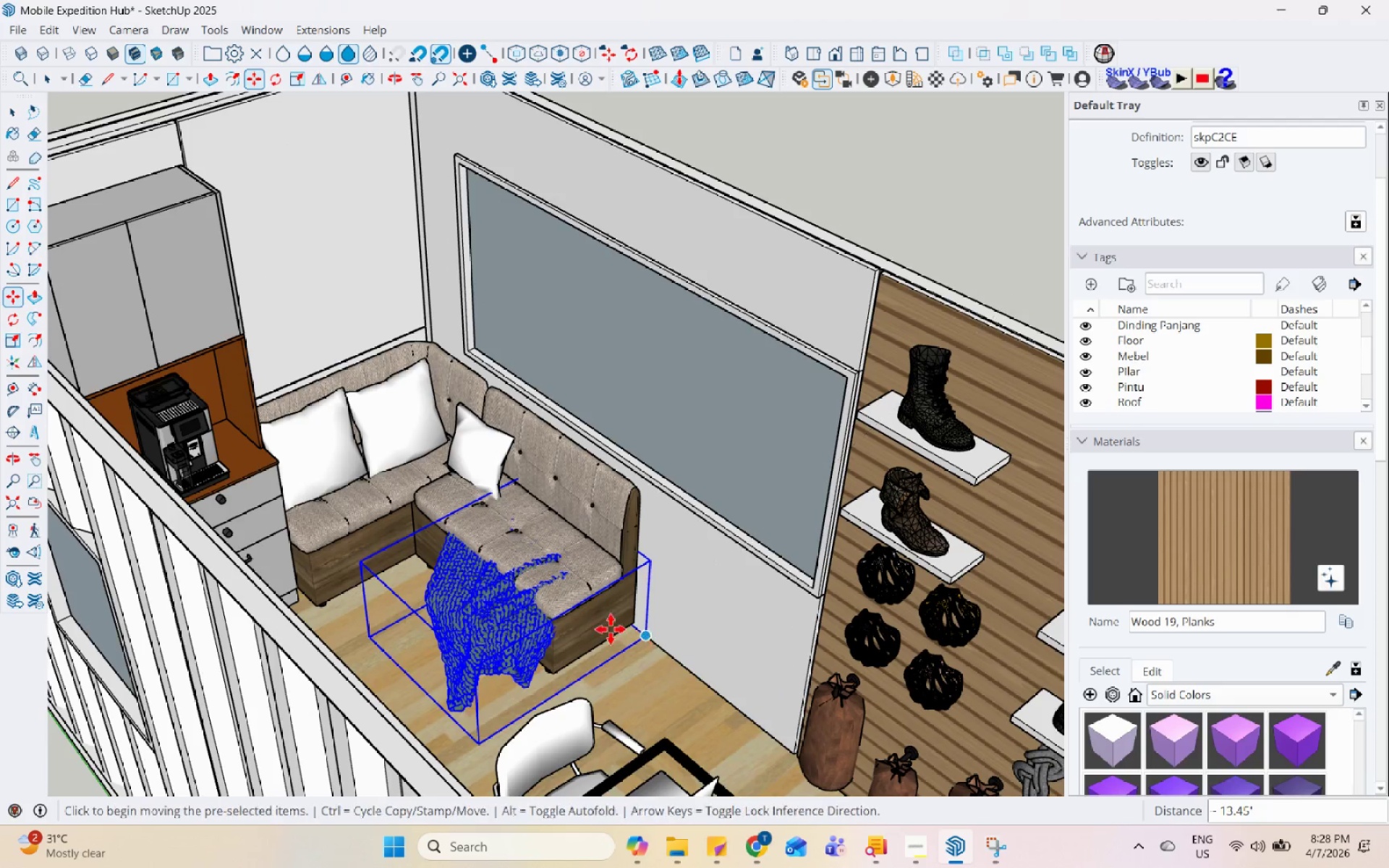 
scroll: coordinate [553, 643], scroll_direction: up, amount: 9.0
 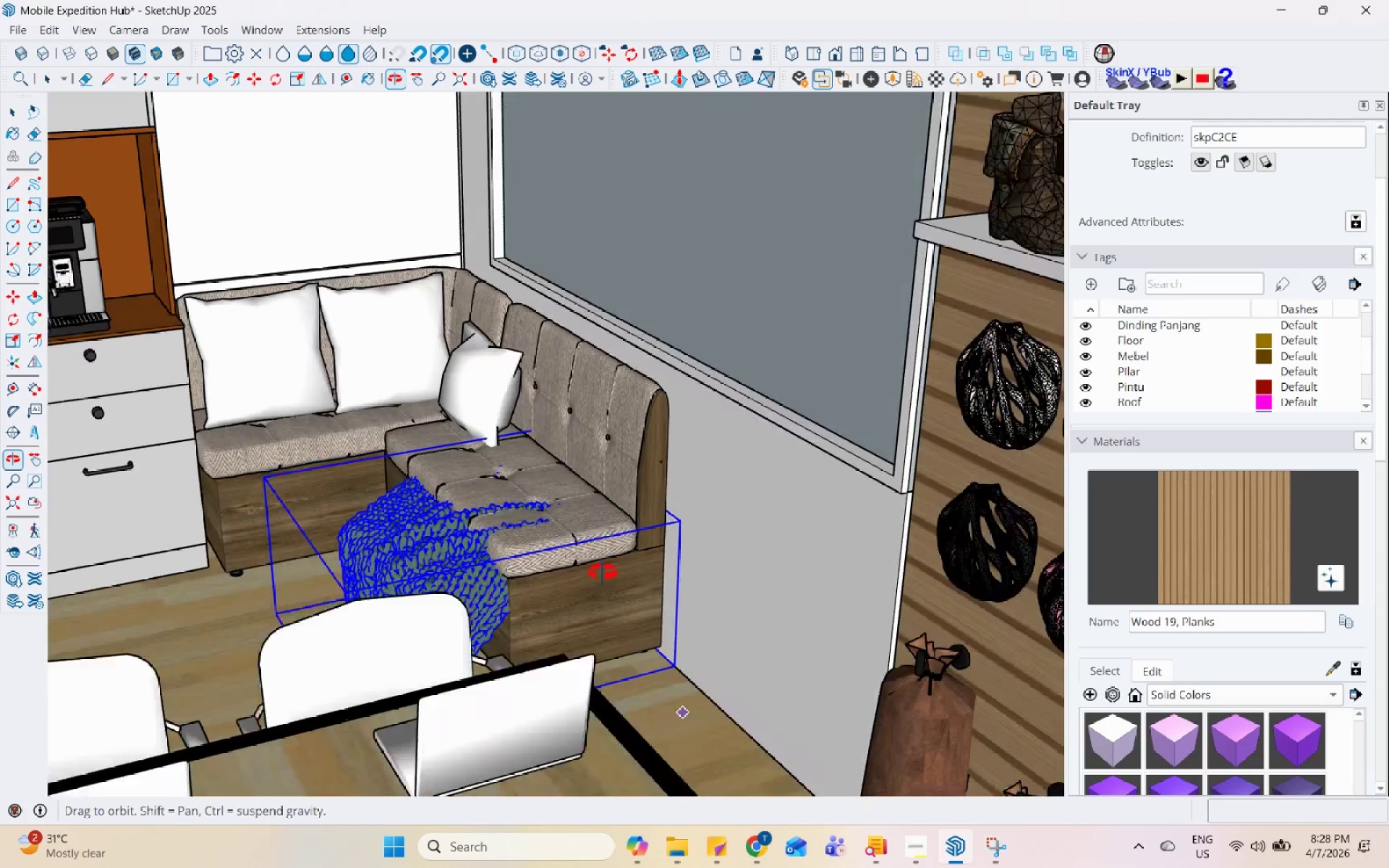 
left_click([589, 629])
 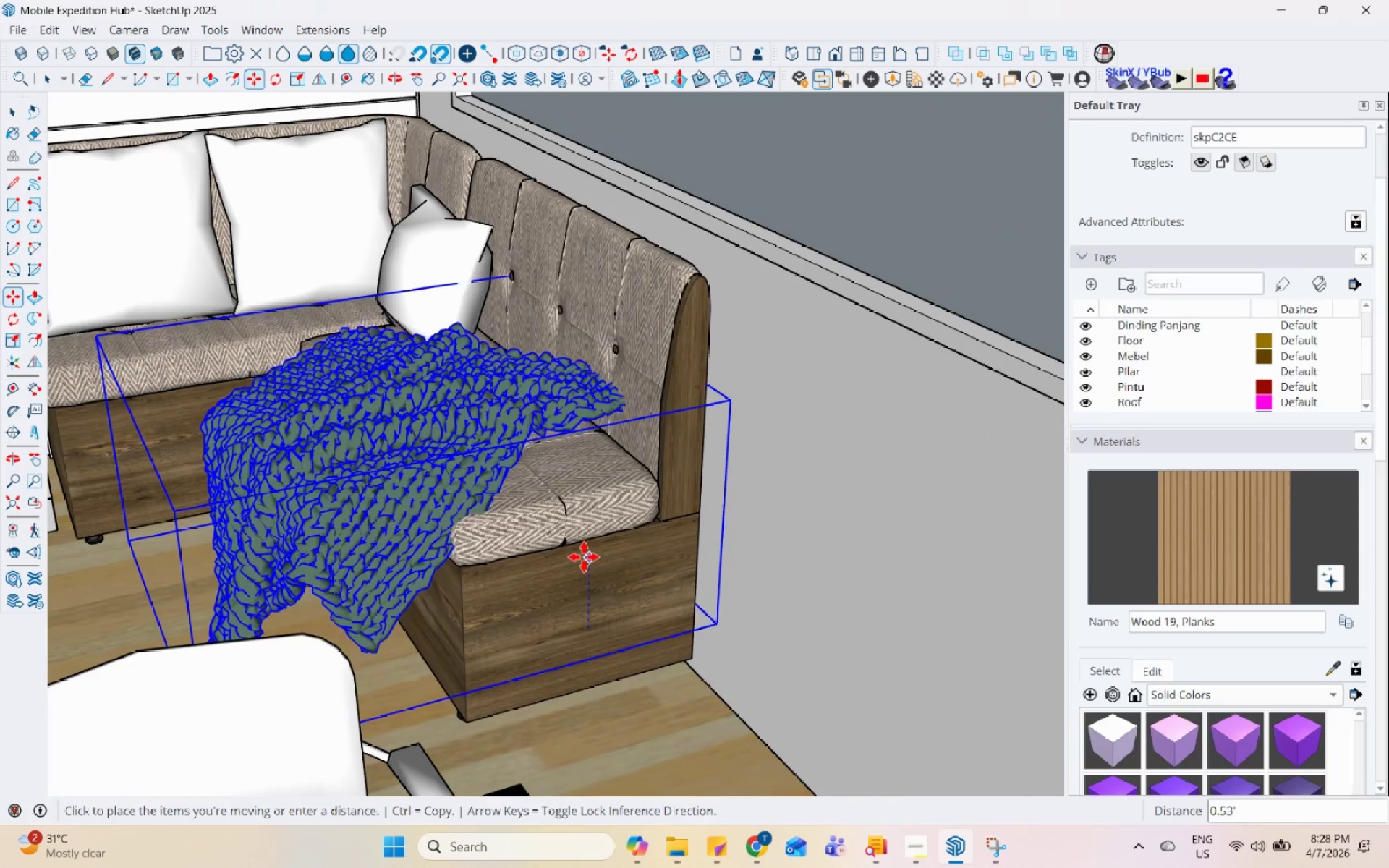 
scroll: coordinate [589, 626], scroll_direction: up, amount: 5.0
 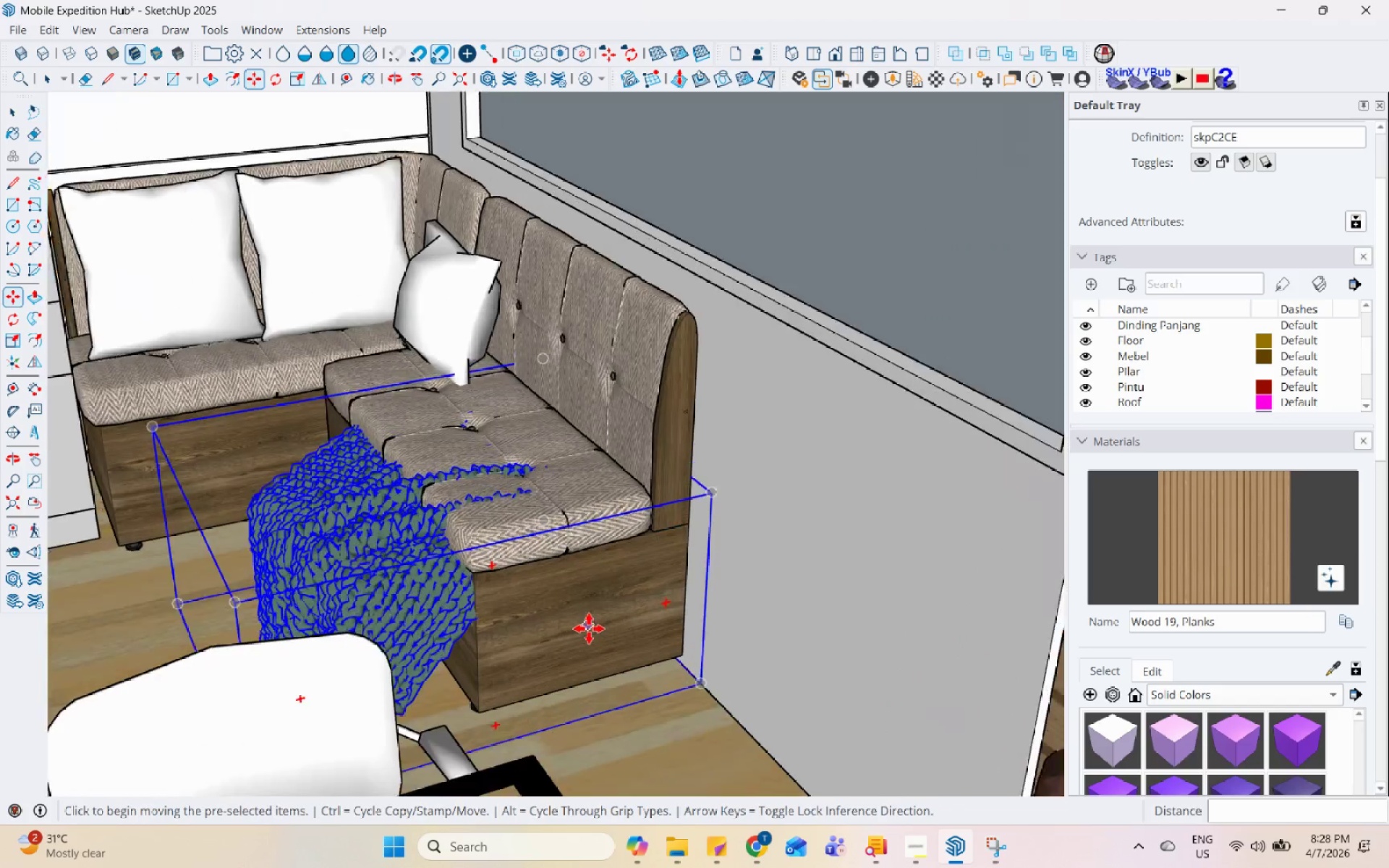 
left_click([577, 556])
 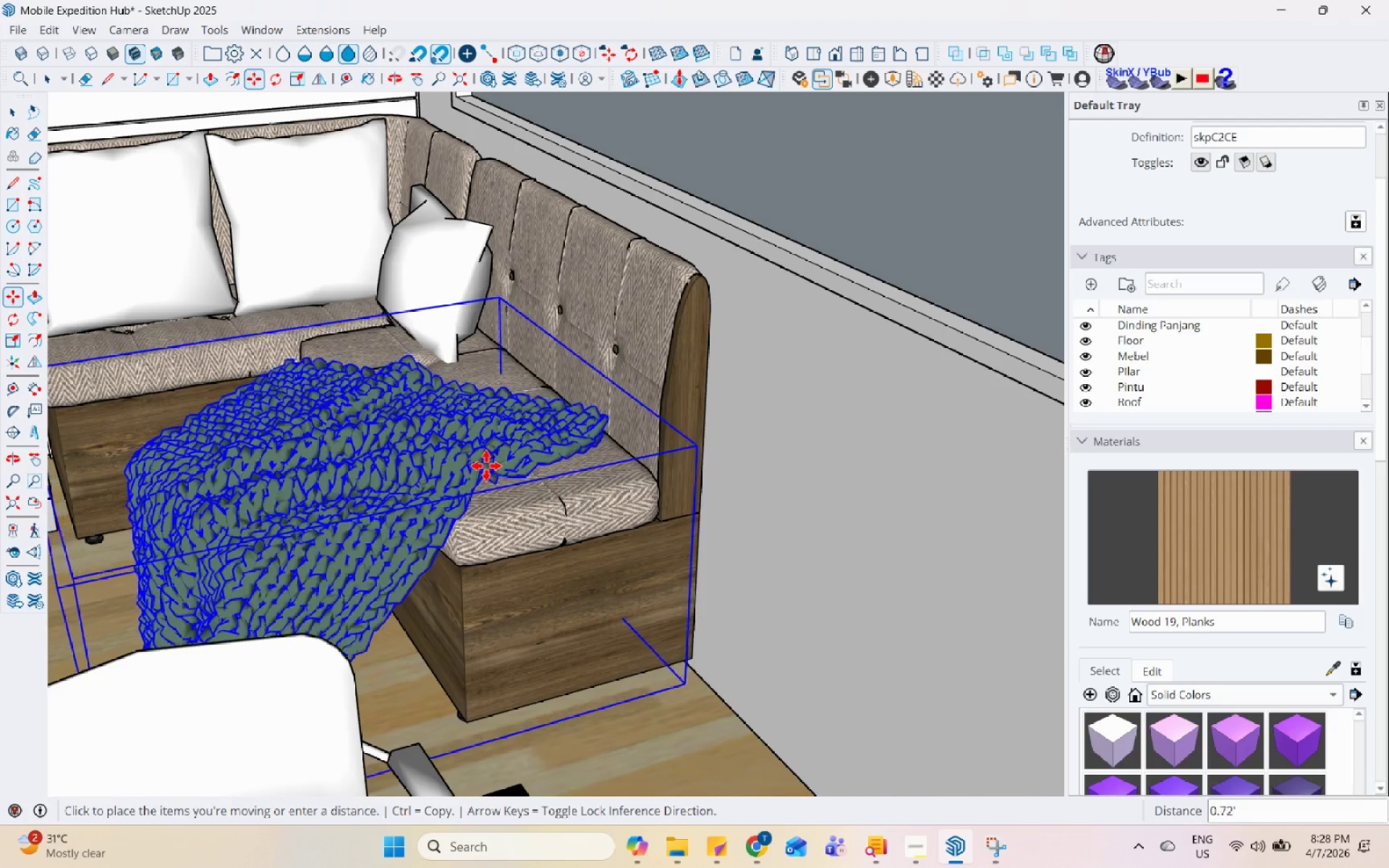 
left_click([472, 489])
 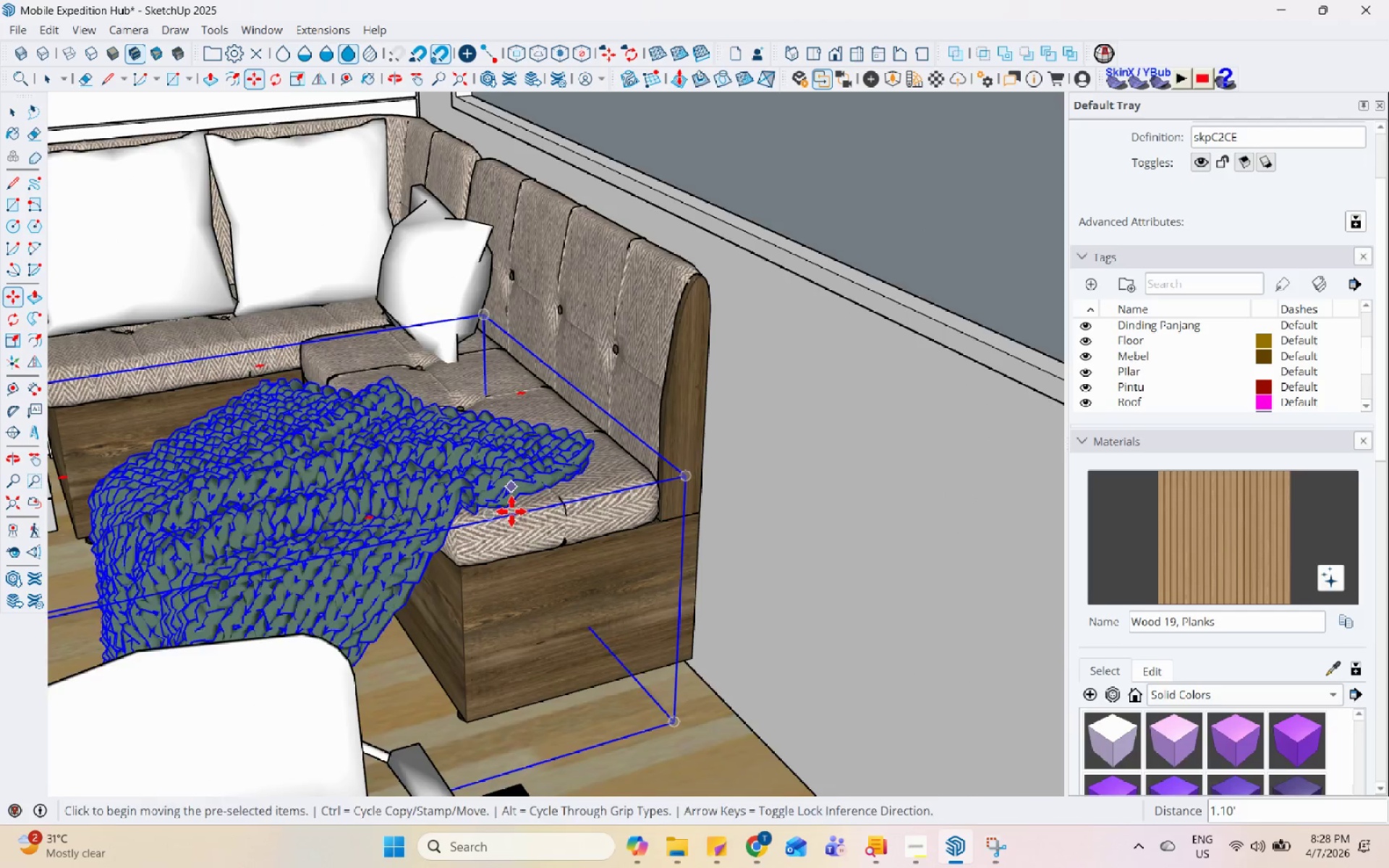 
scroll: coordinate [566, 498], scroll_direction: down, amount: 4.0
 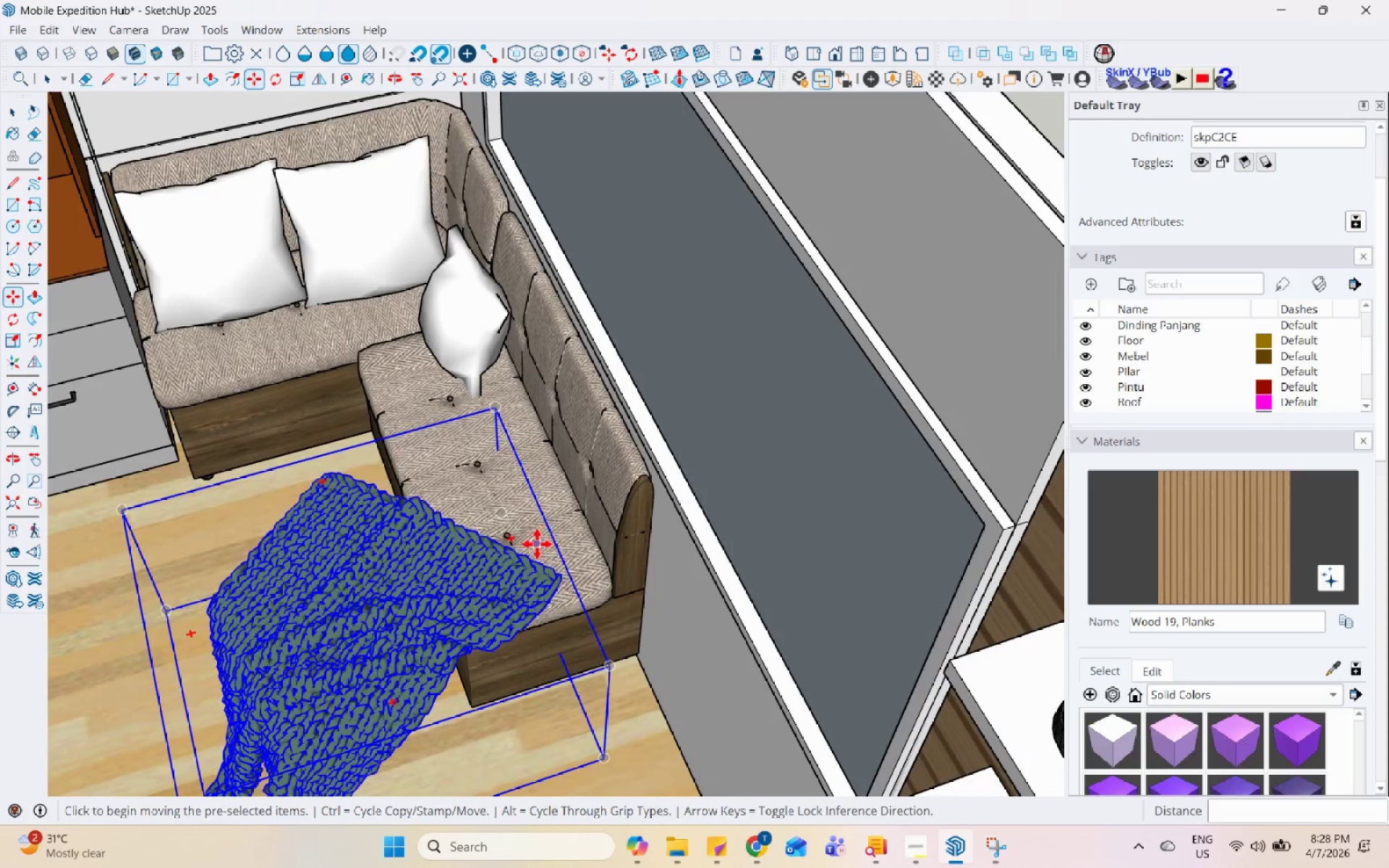 
key(S)
 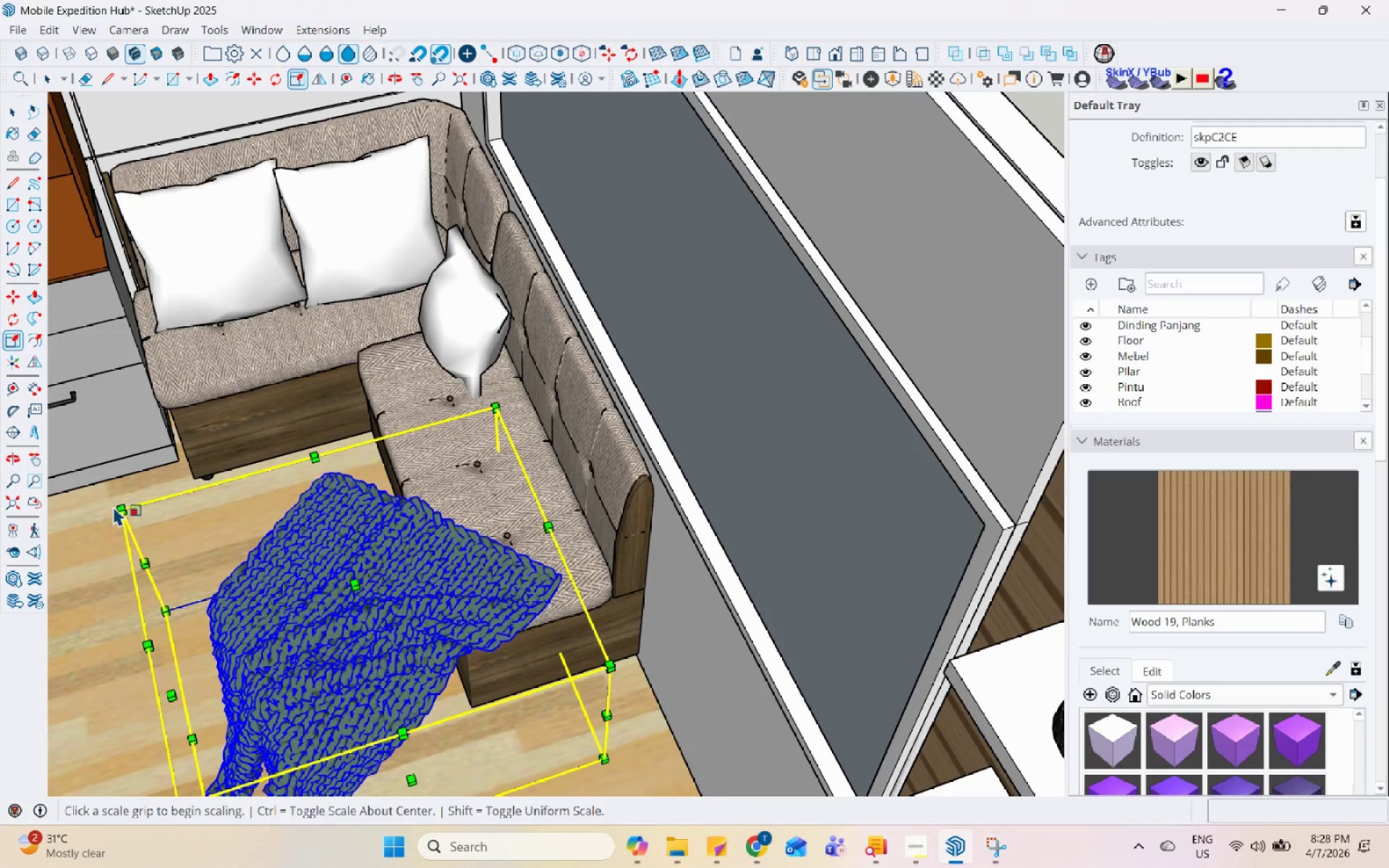 
left_click([122, 506])
 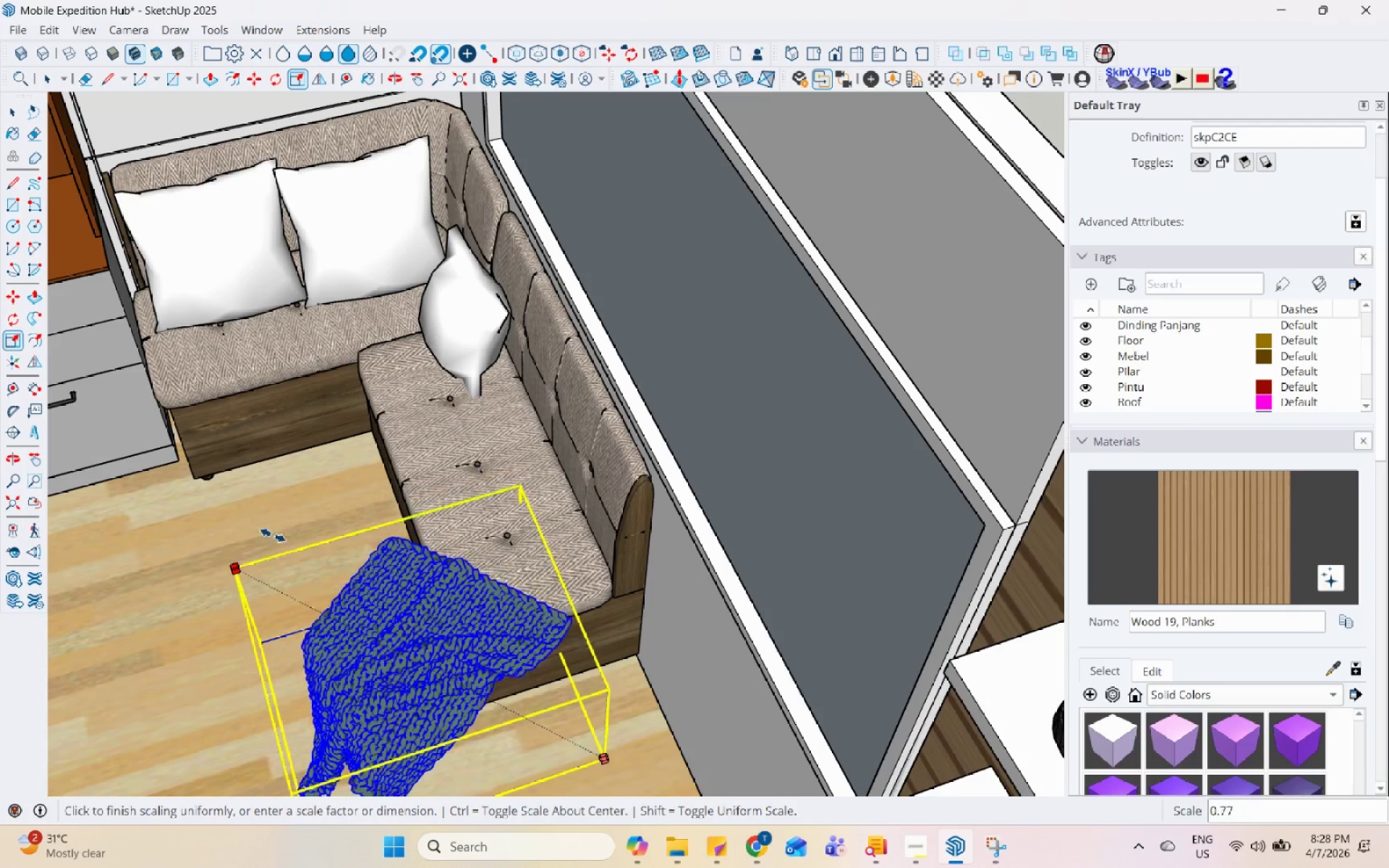 
left_click([298, 550])
 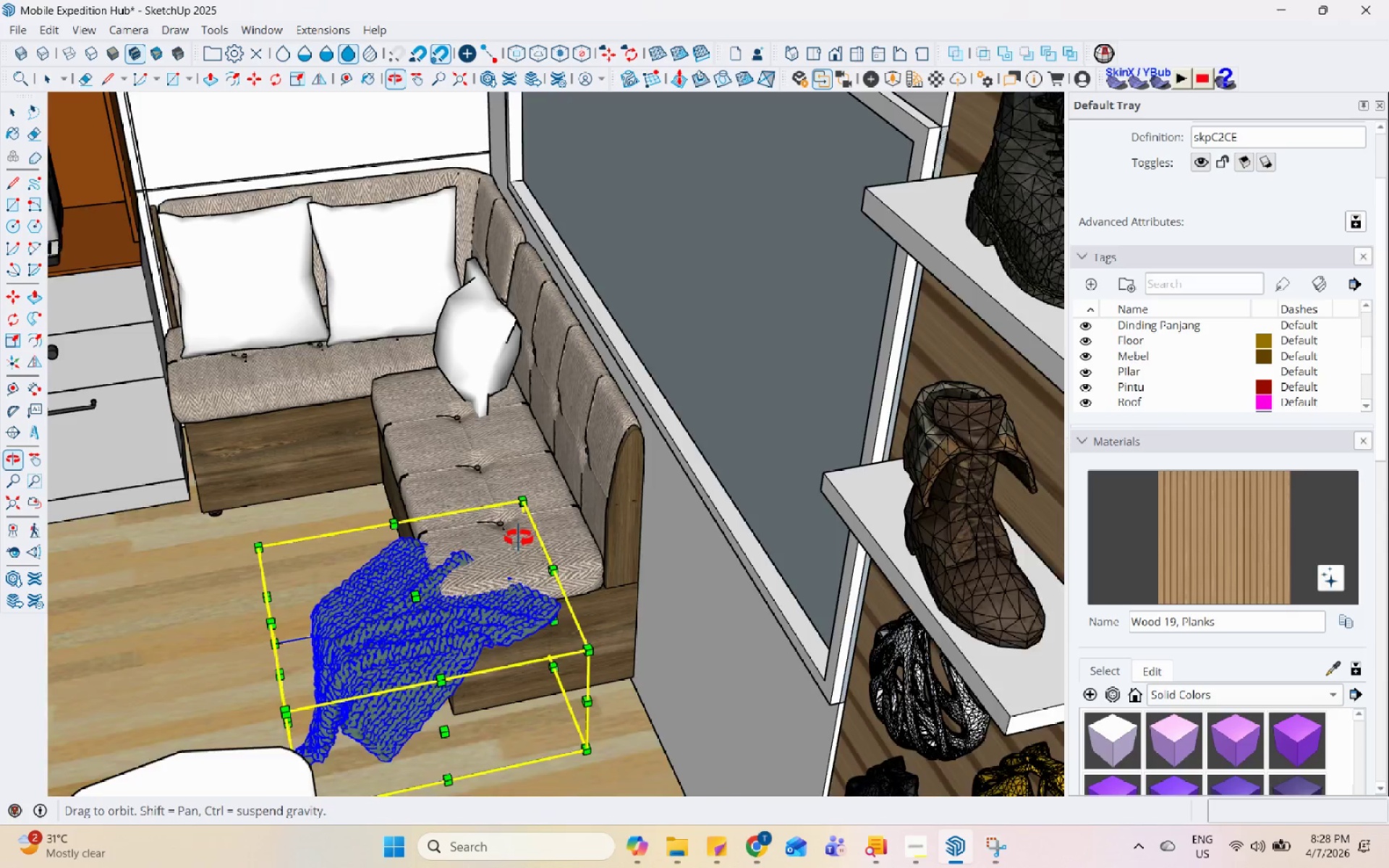 
key(Space)
 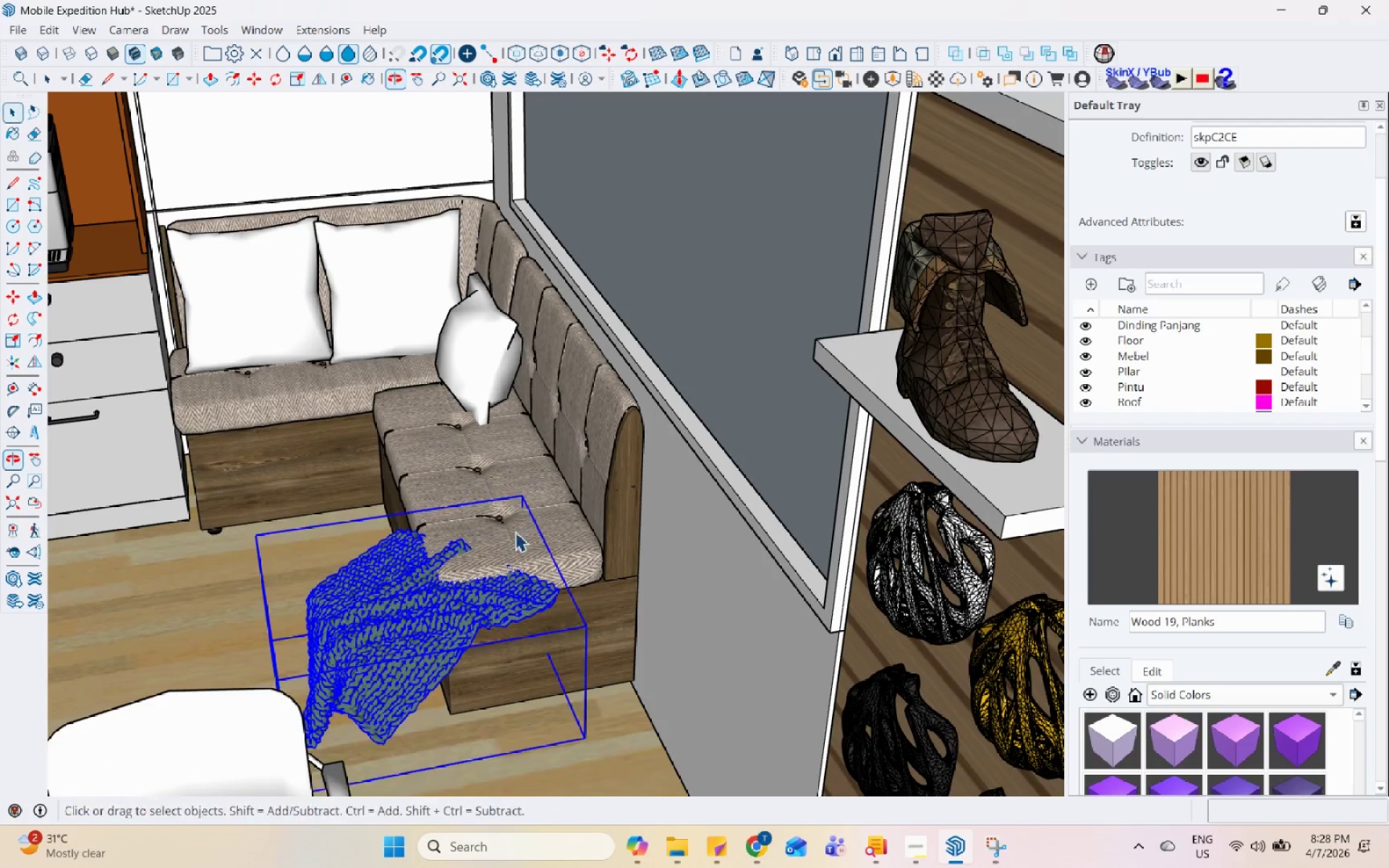 
scroll: coordinate [519, 665], scroll_direction: up, amount: 7.0
 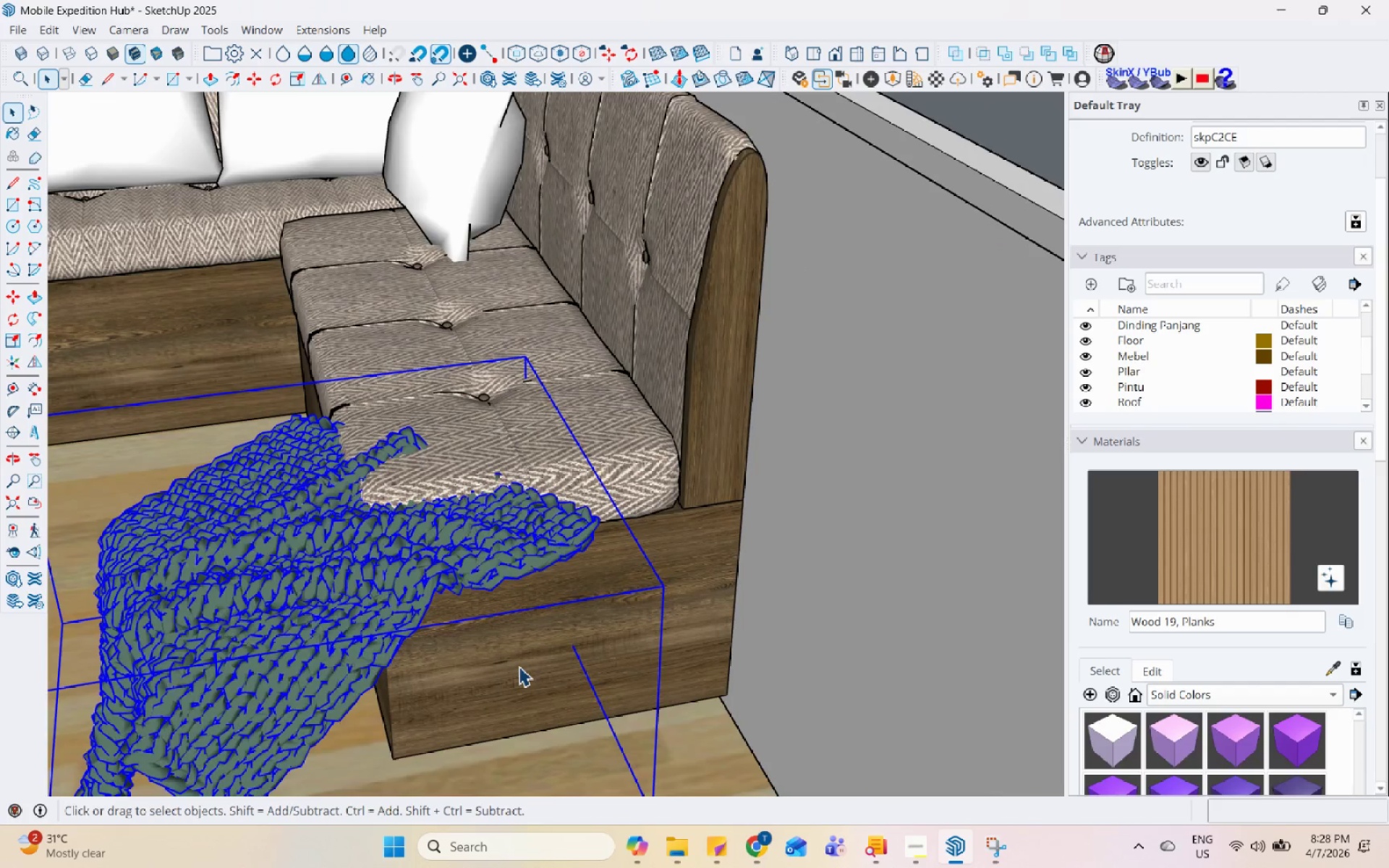 
key(M)
 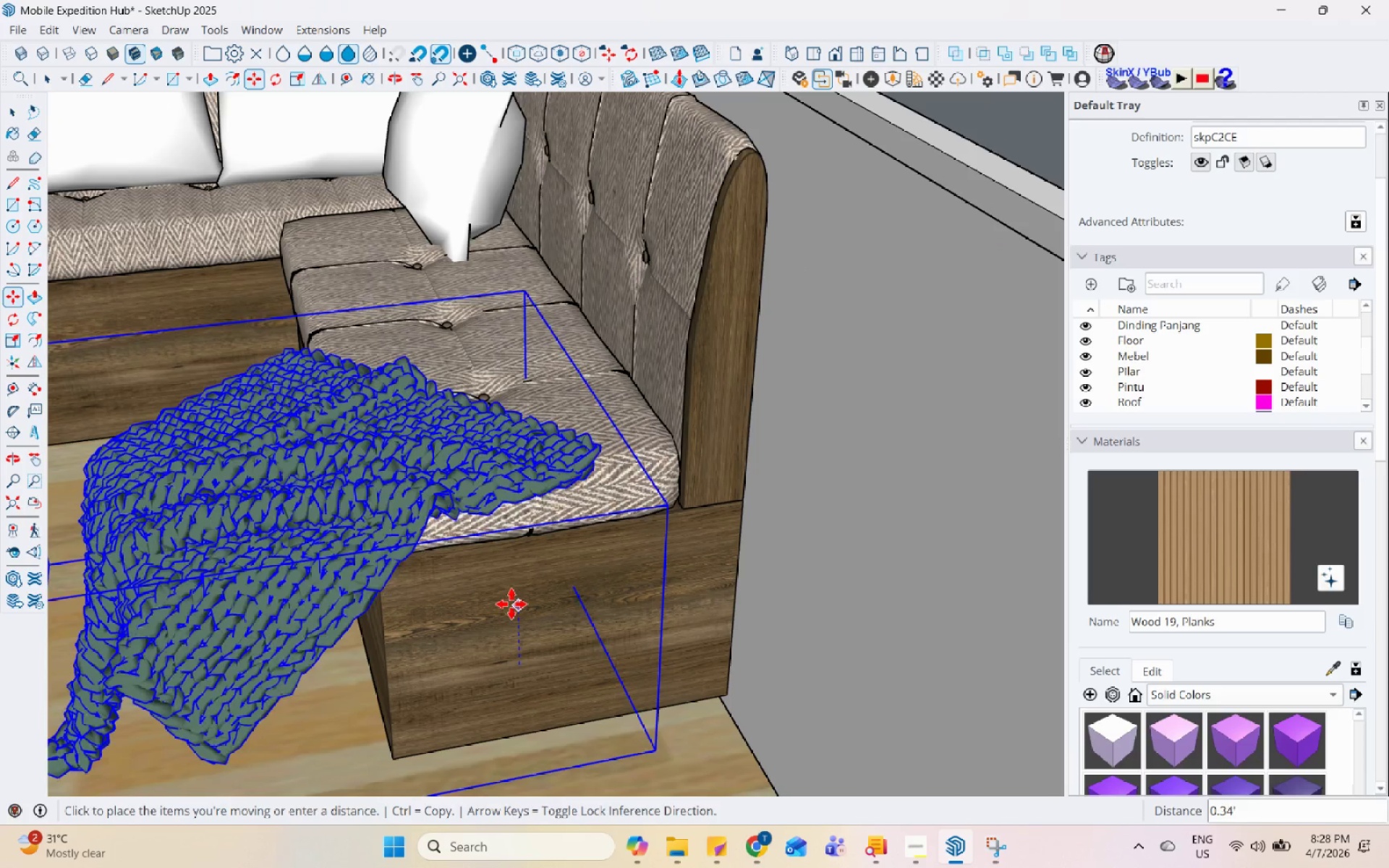 
left_click([513, 590])
 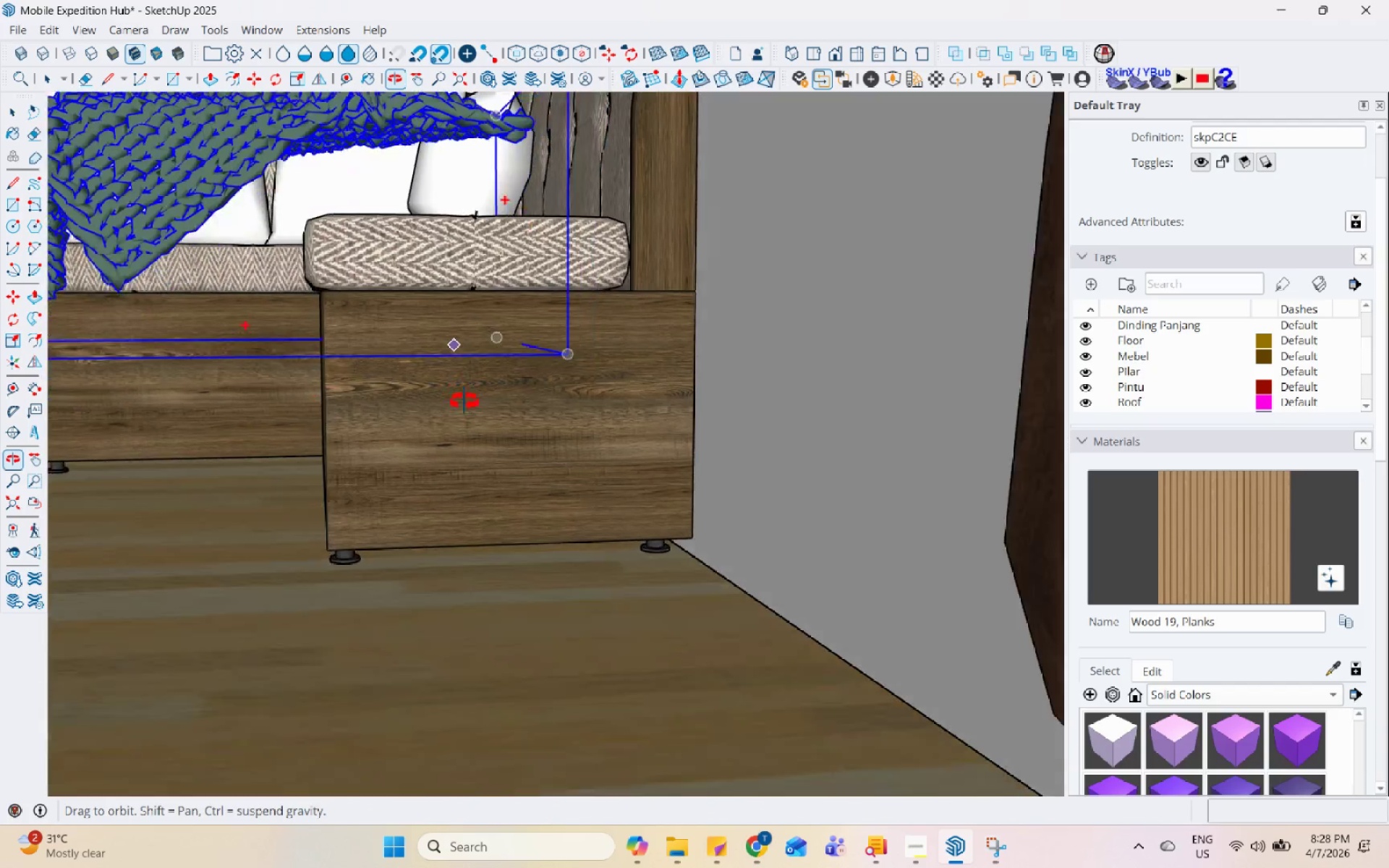 
scroll: coordinate [473, 470], scroll_direction: up, amount: 1.0
 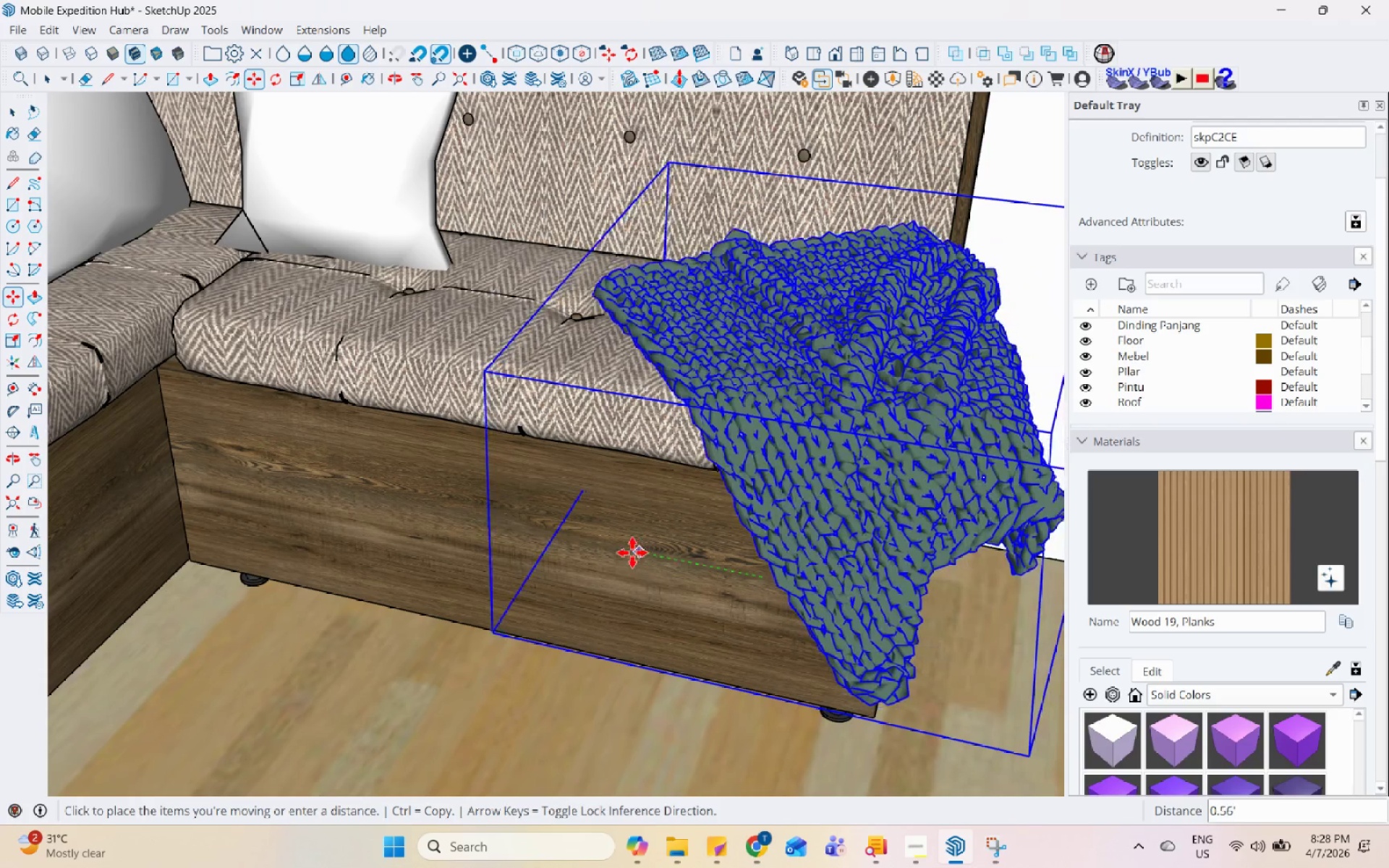 
left_click_drag(start_coordinate=[552, 529], to_coordinate=[548, 527])
 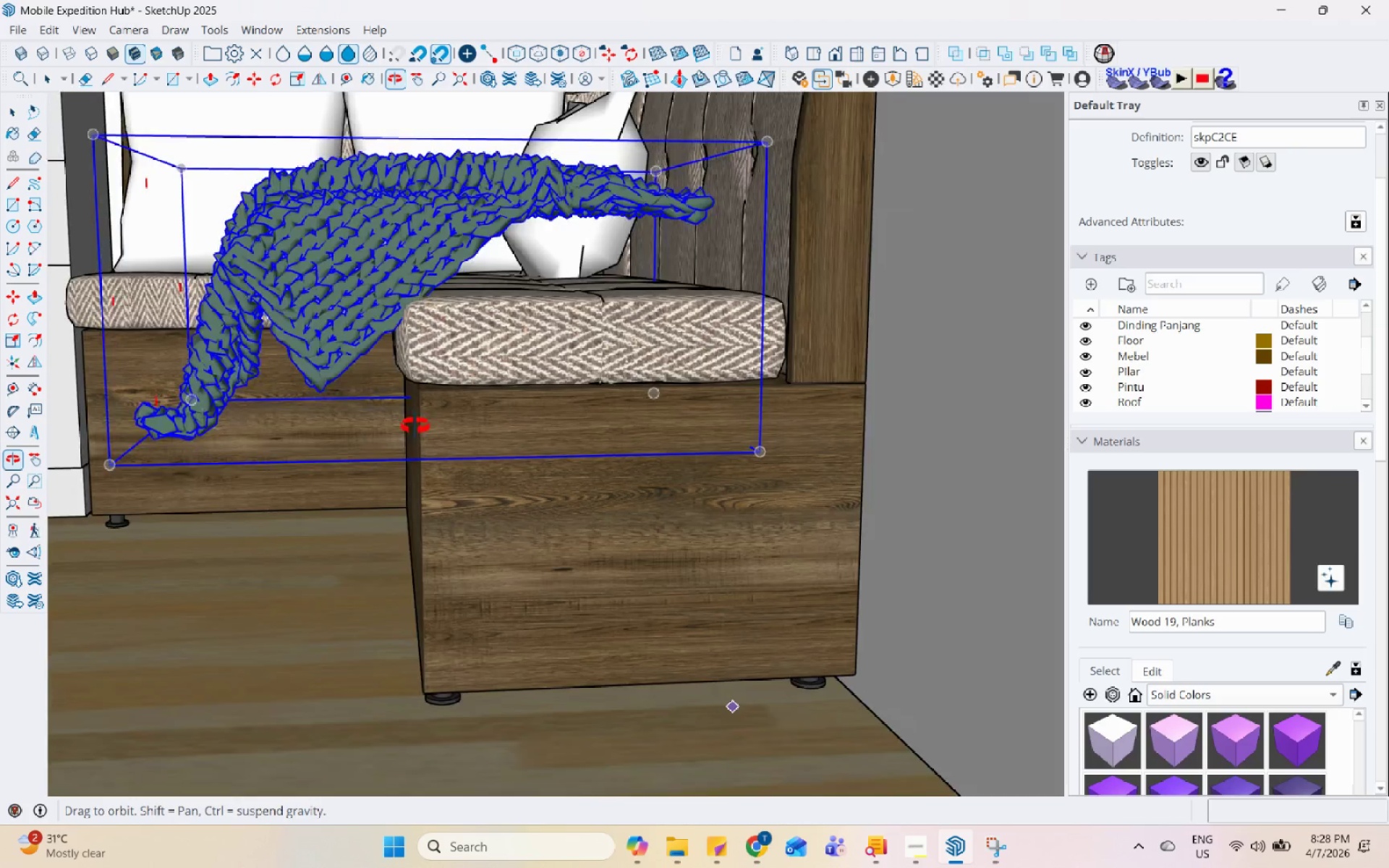 
scroll: coordinate [365, 402], scroll_direction: up, amount: 1.0
 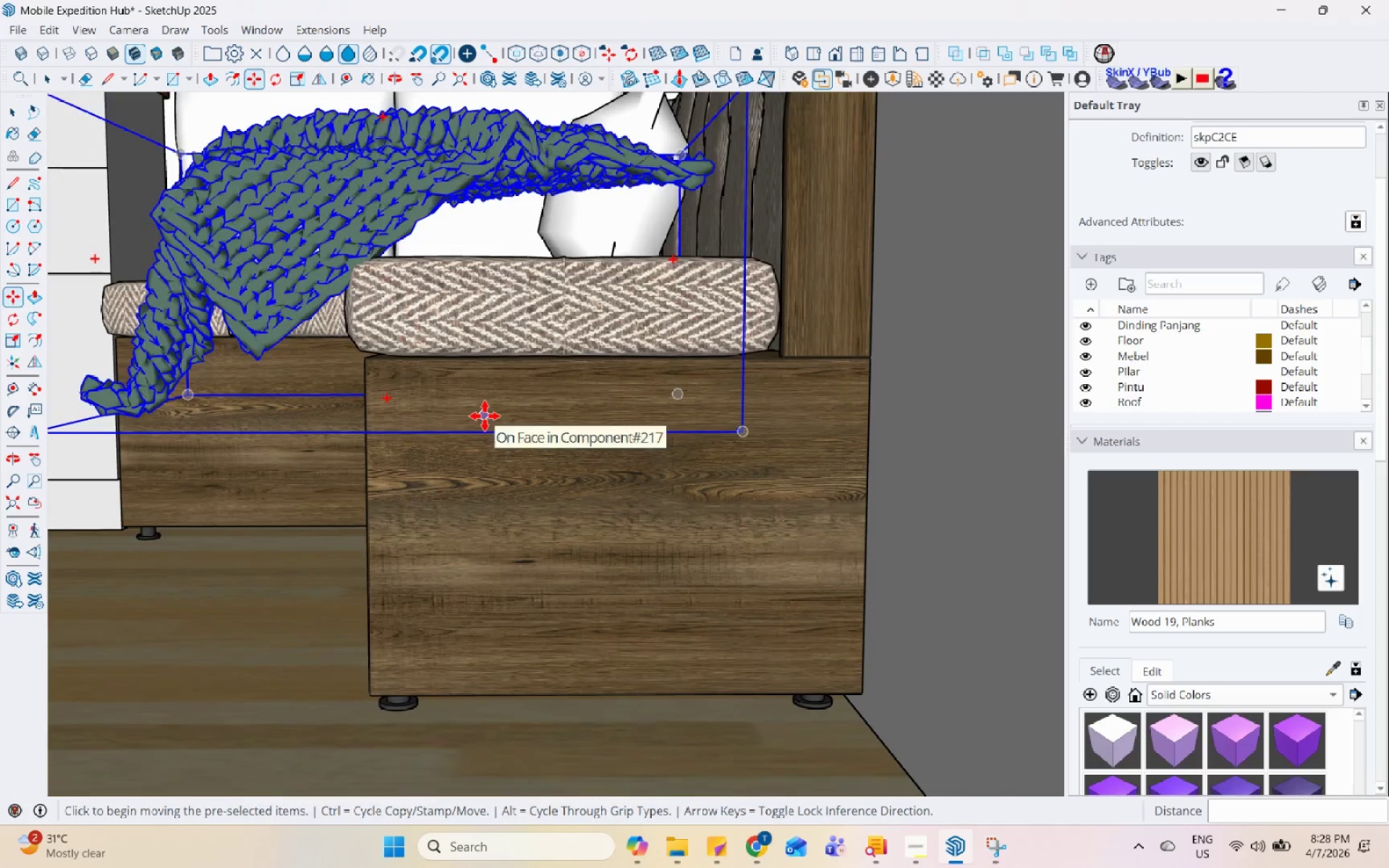 
left_click([592, 417])
 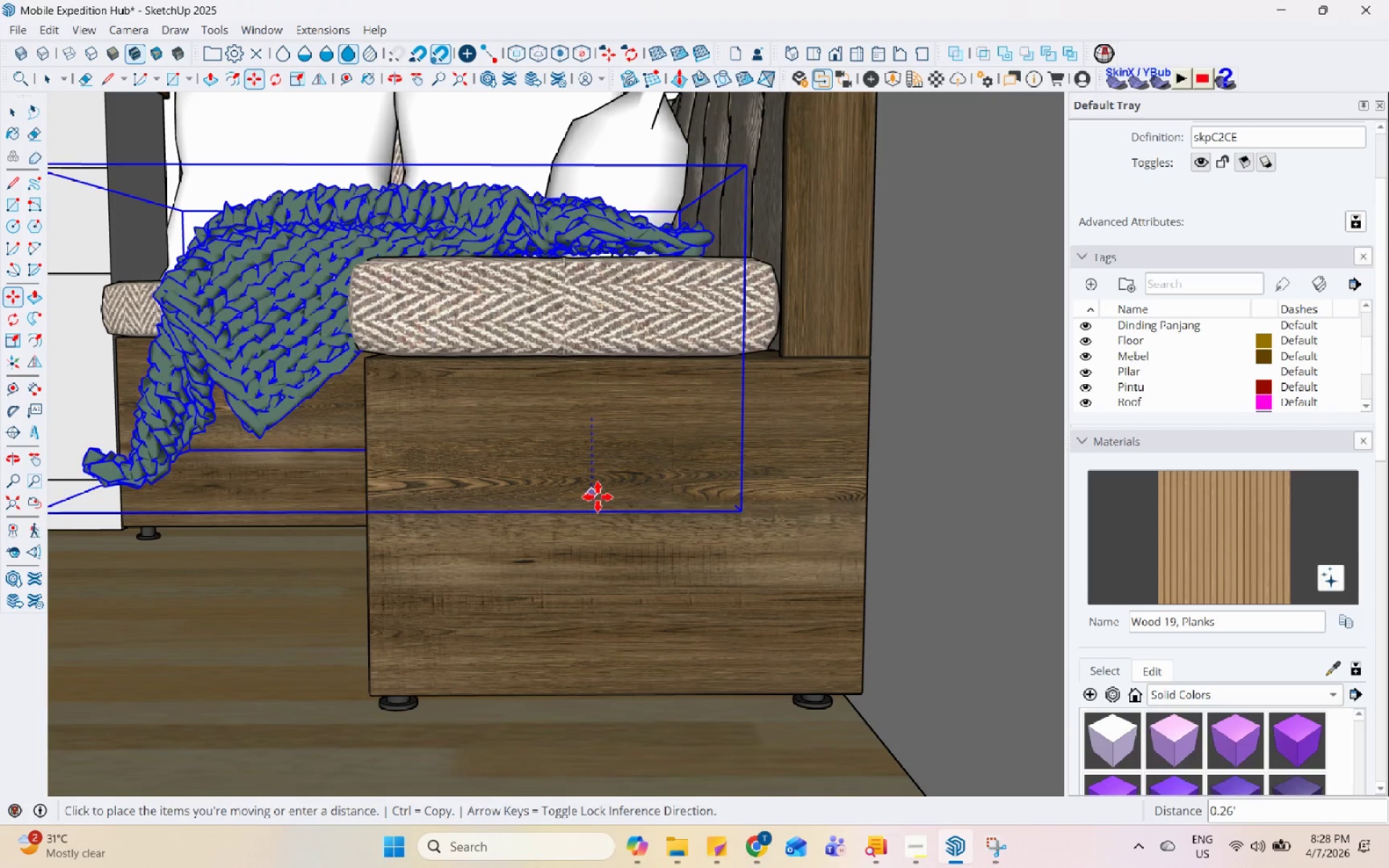 
left_click([598, 503])
 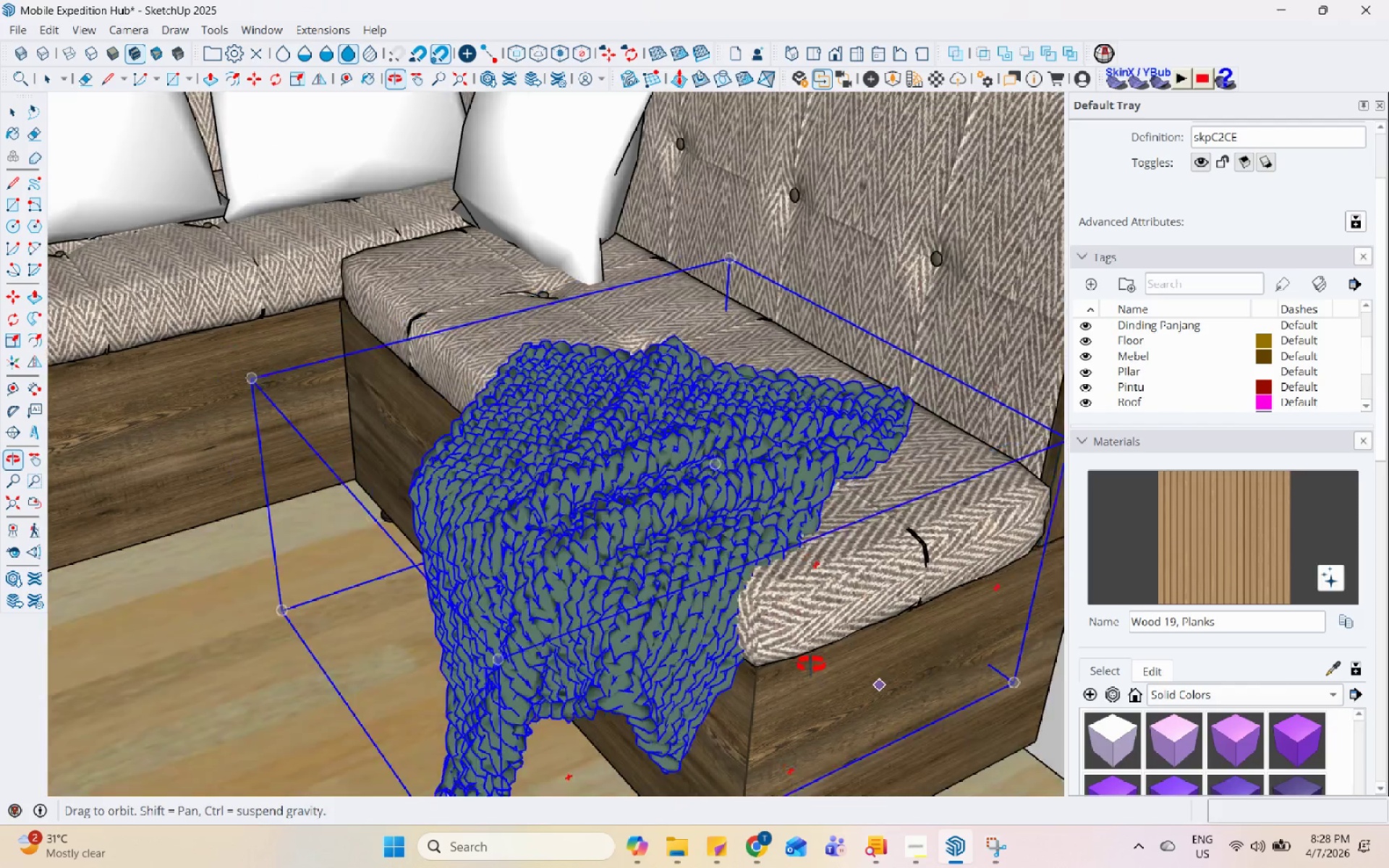 
scroll: coordinate [468, 404], scroll_direction: down, amount: 4.0
 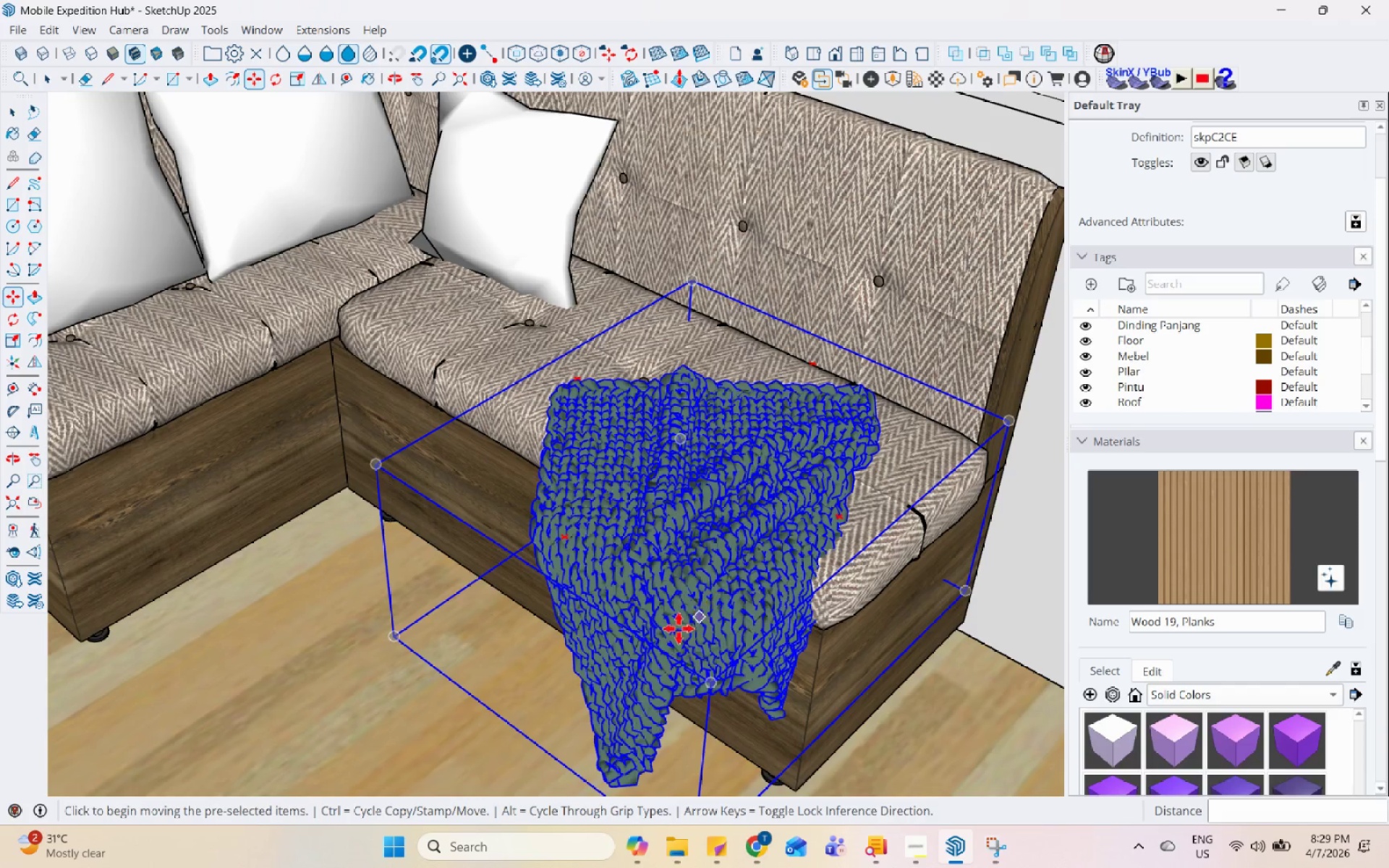 
left_click([673, 632])
 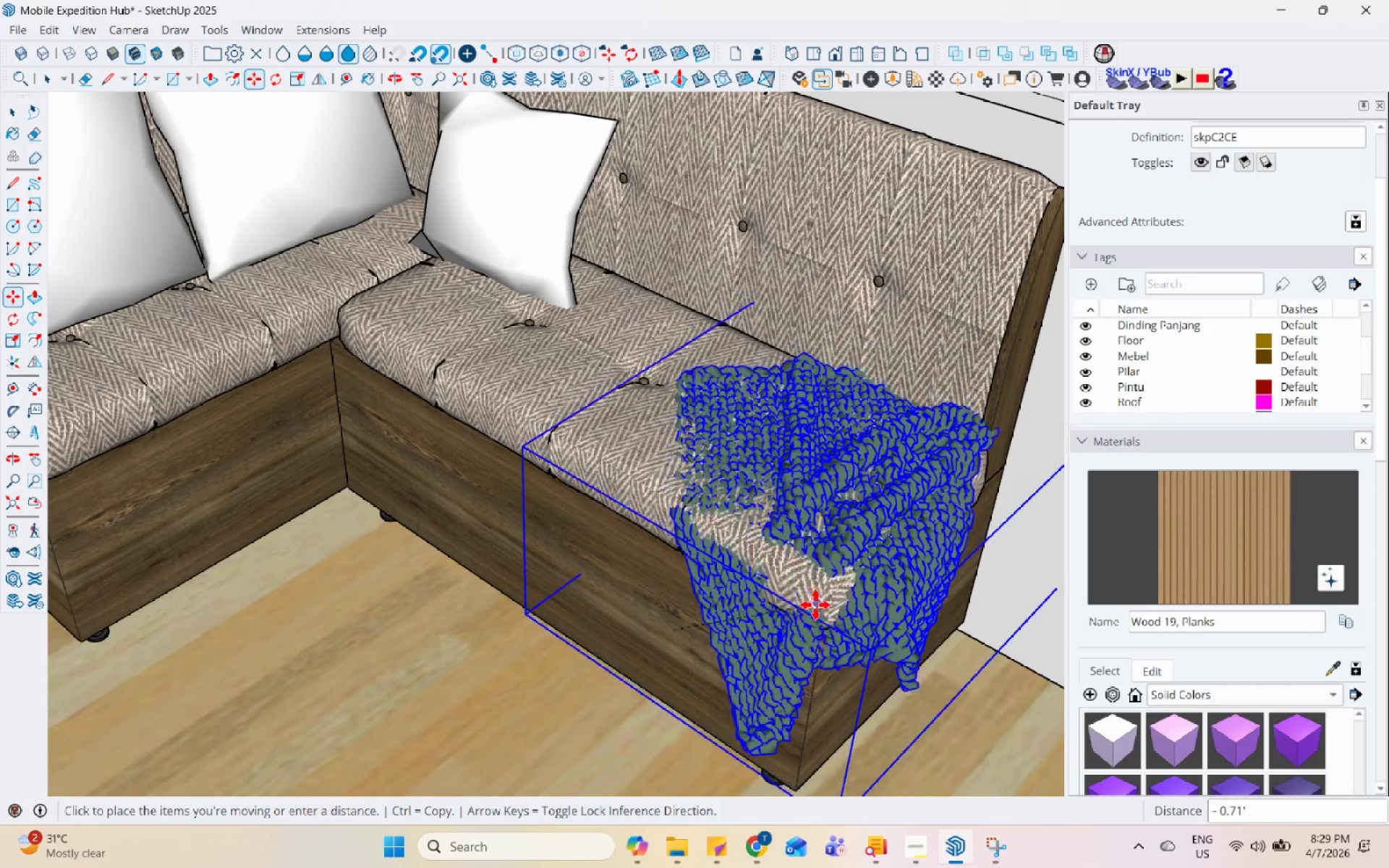 
left_click([815, 613])
 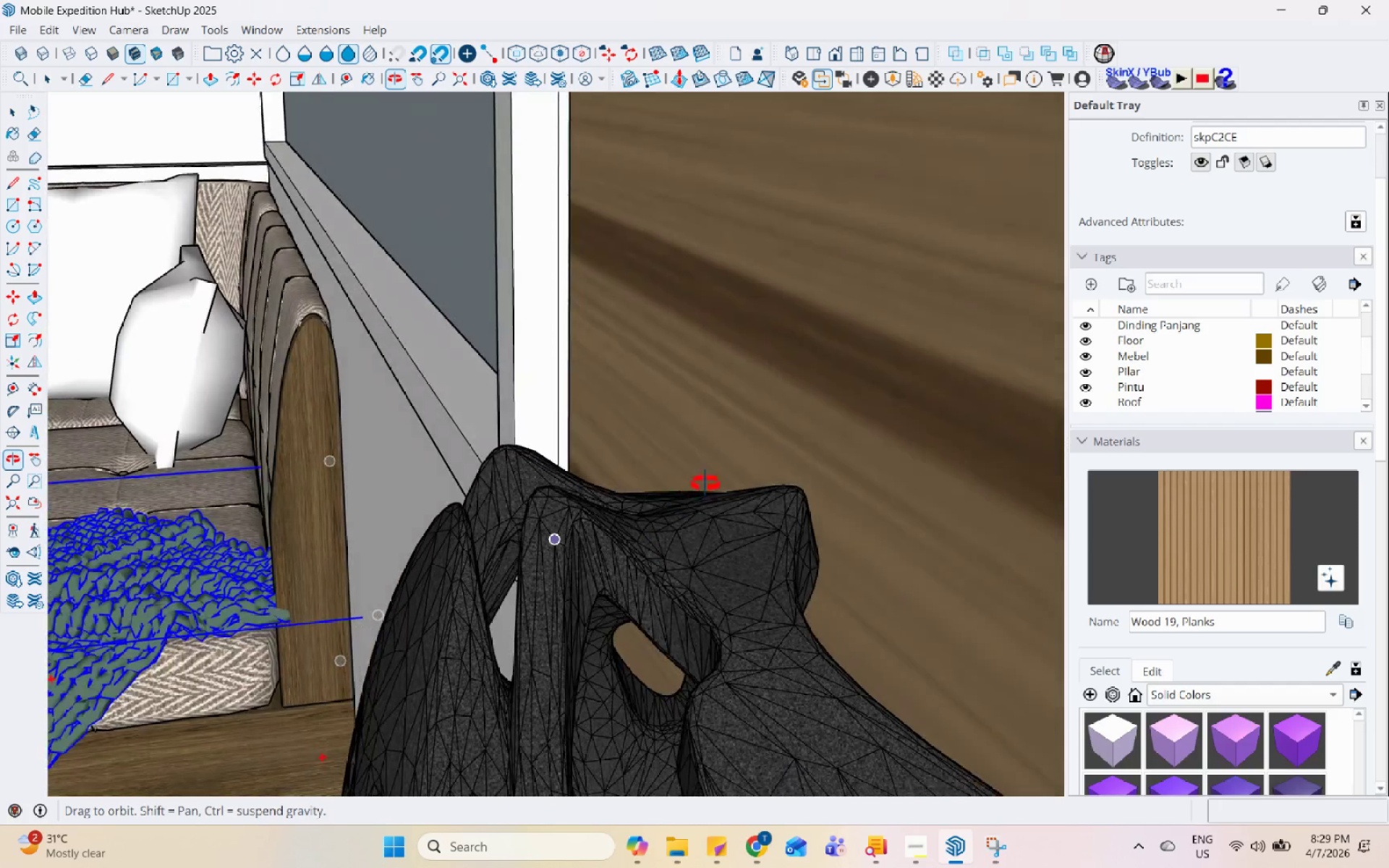 
key(S)
 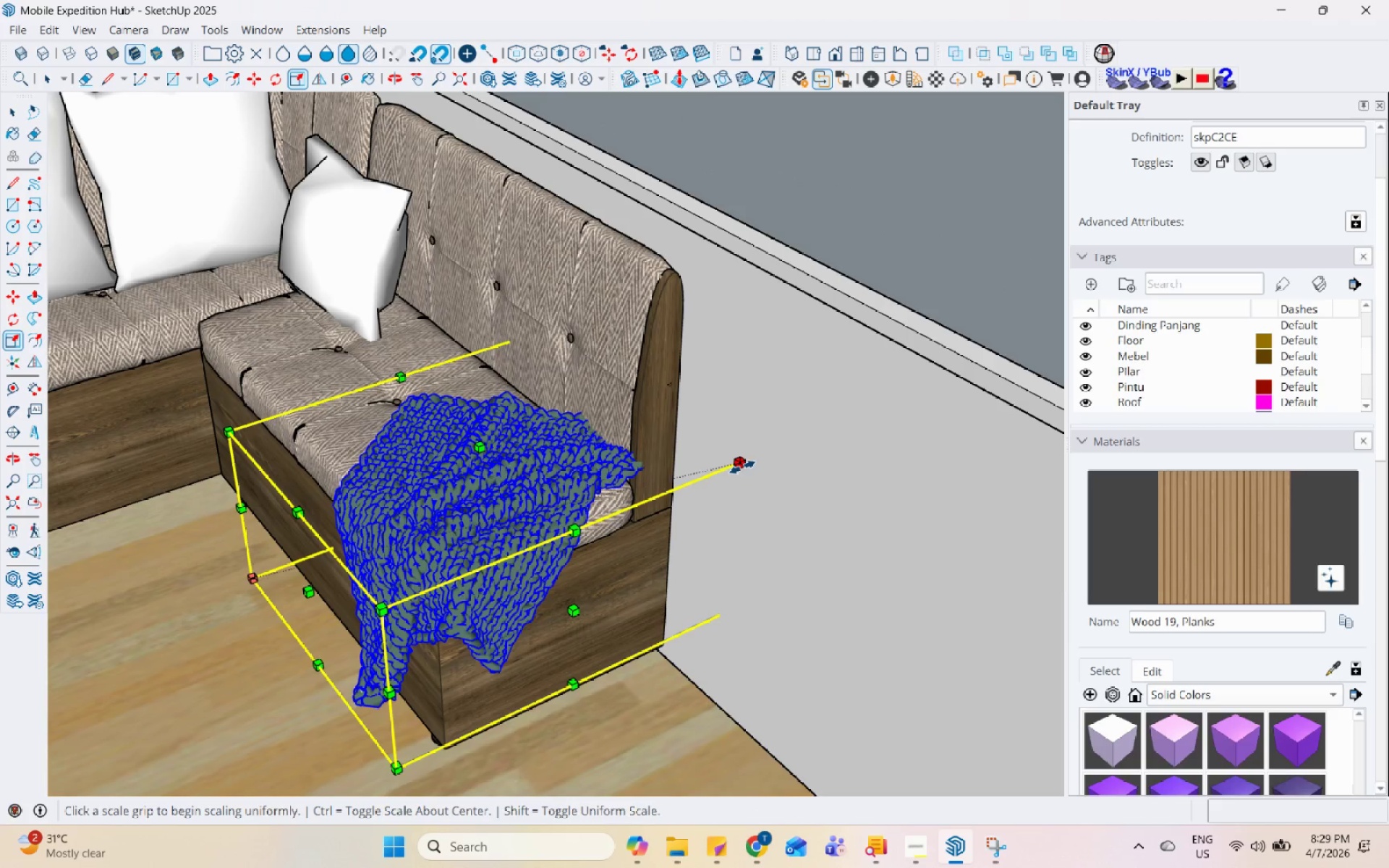 
scroll: coordinate [604, 538], scroll_direction: down, amount: 6.0
 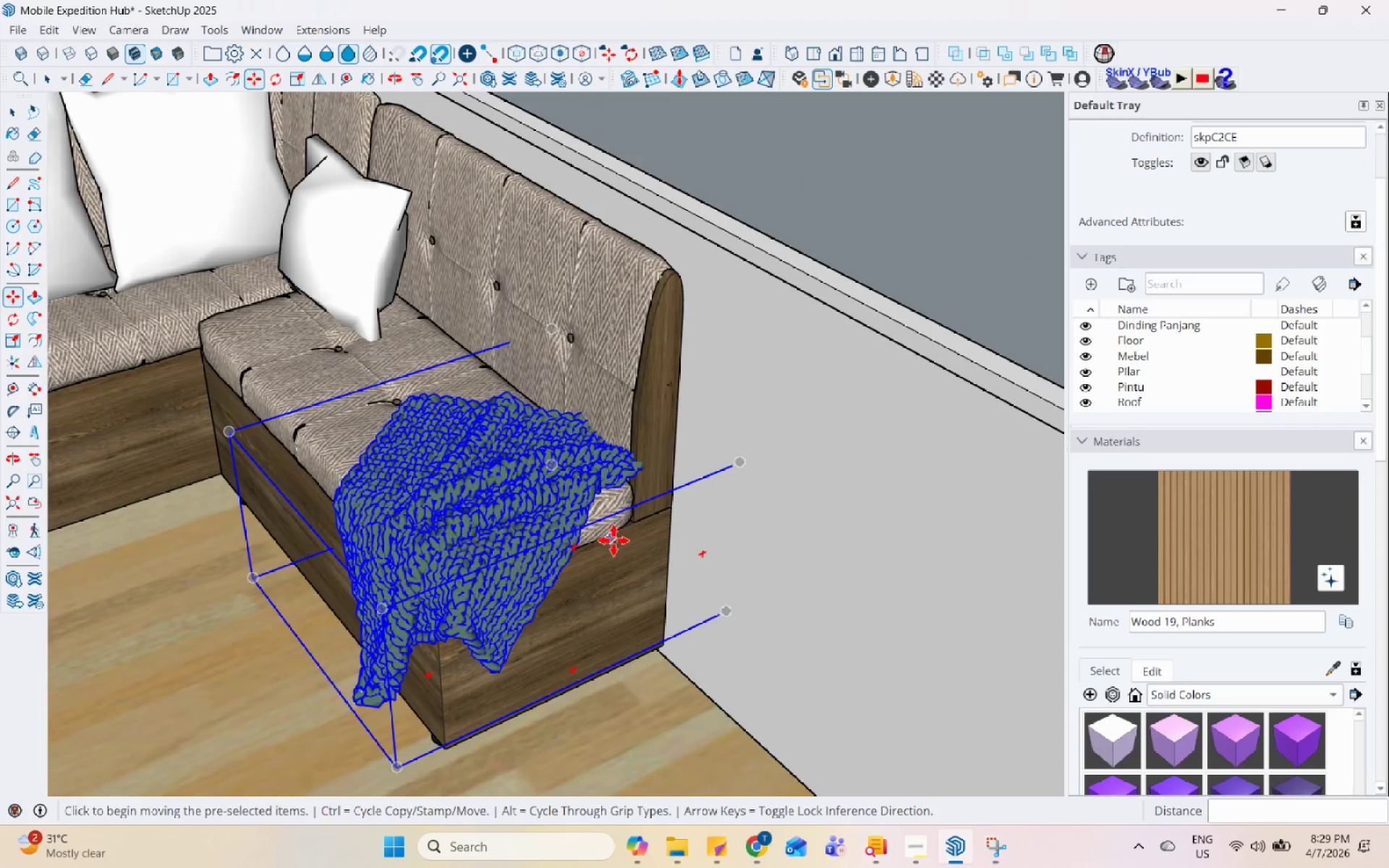 
left_click([746, 466])
 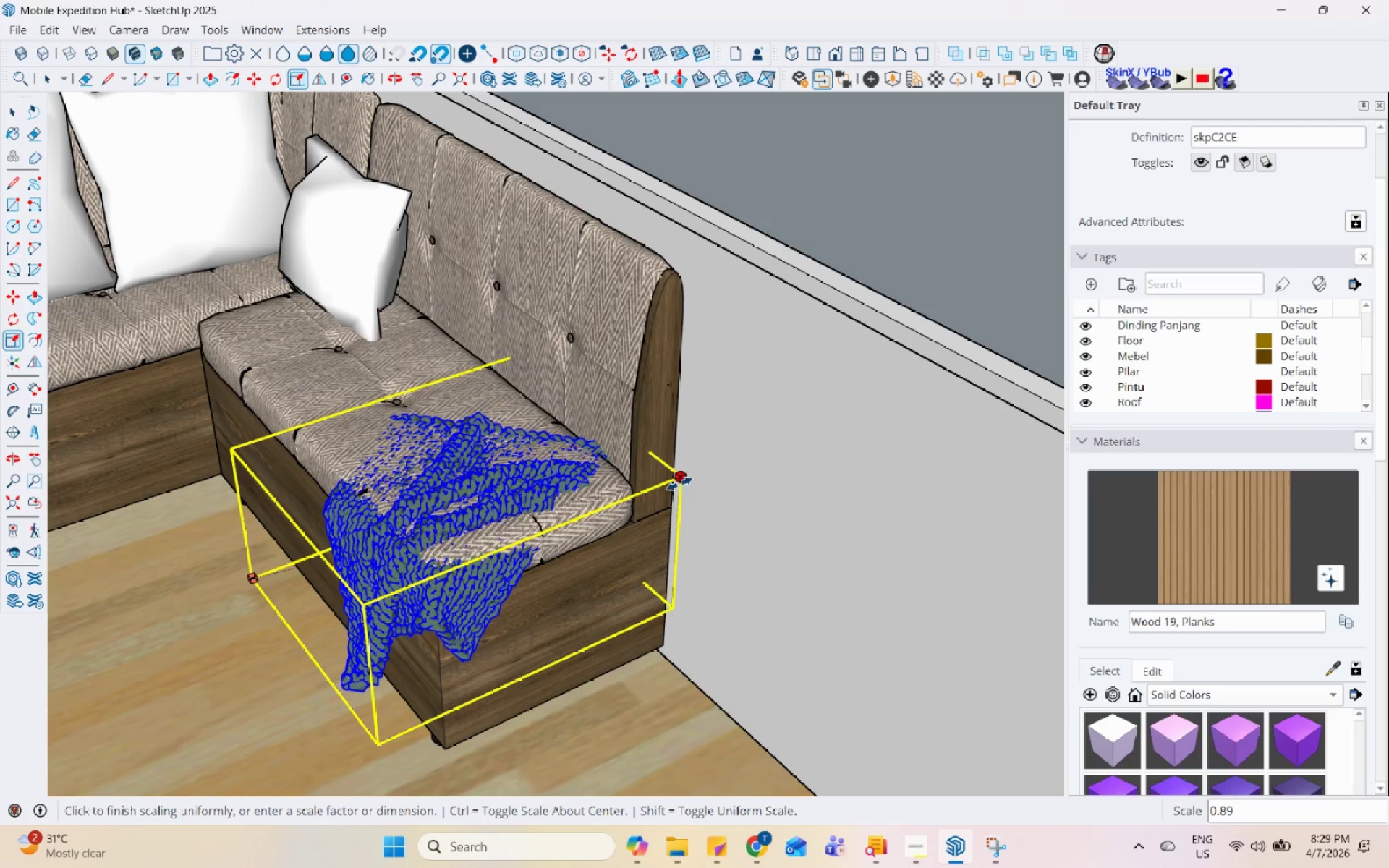 
left_click([668, 489])
 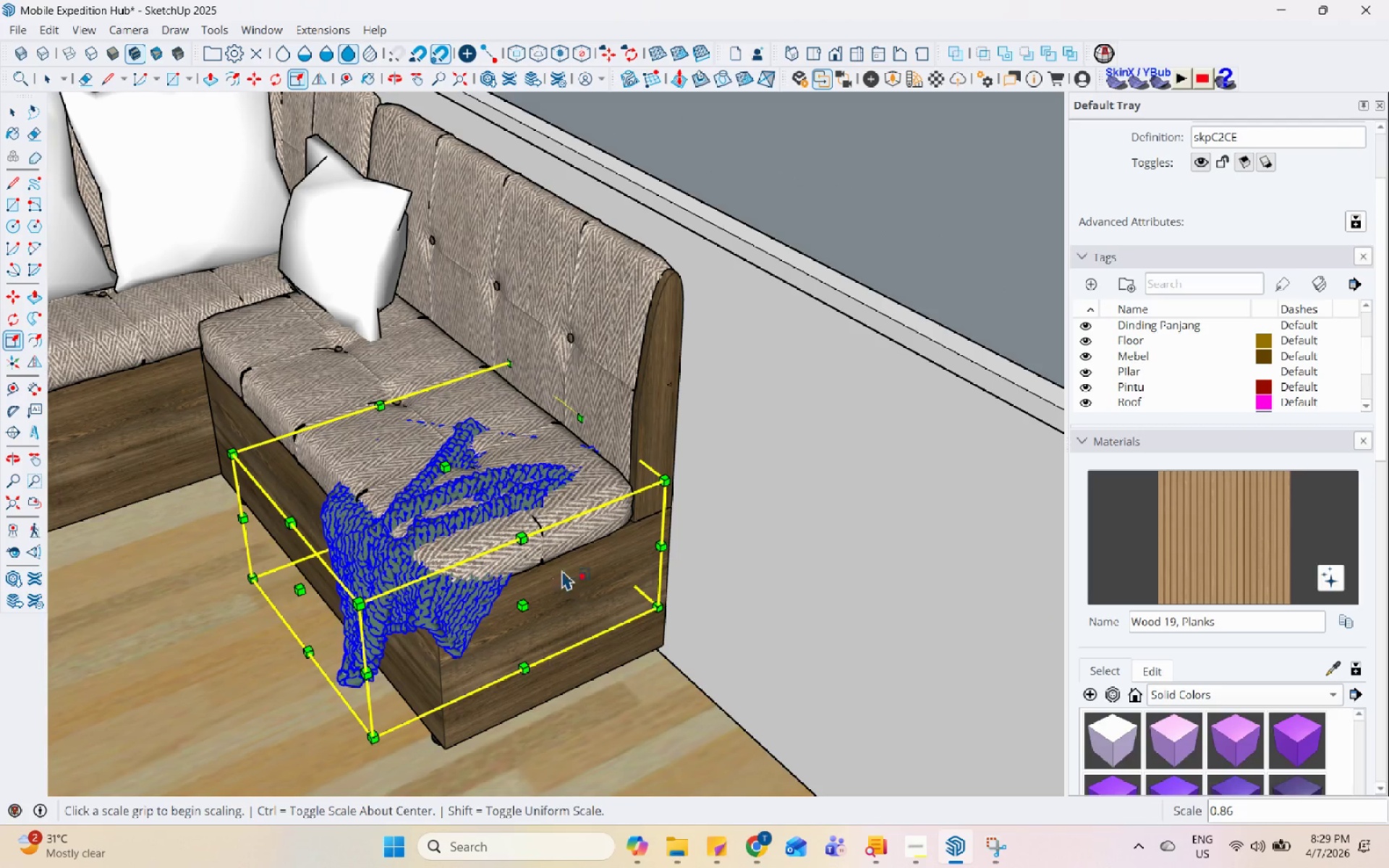 
key(Space)
 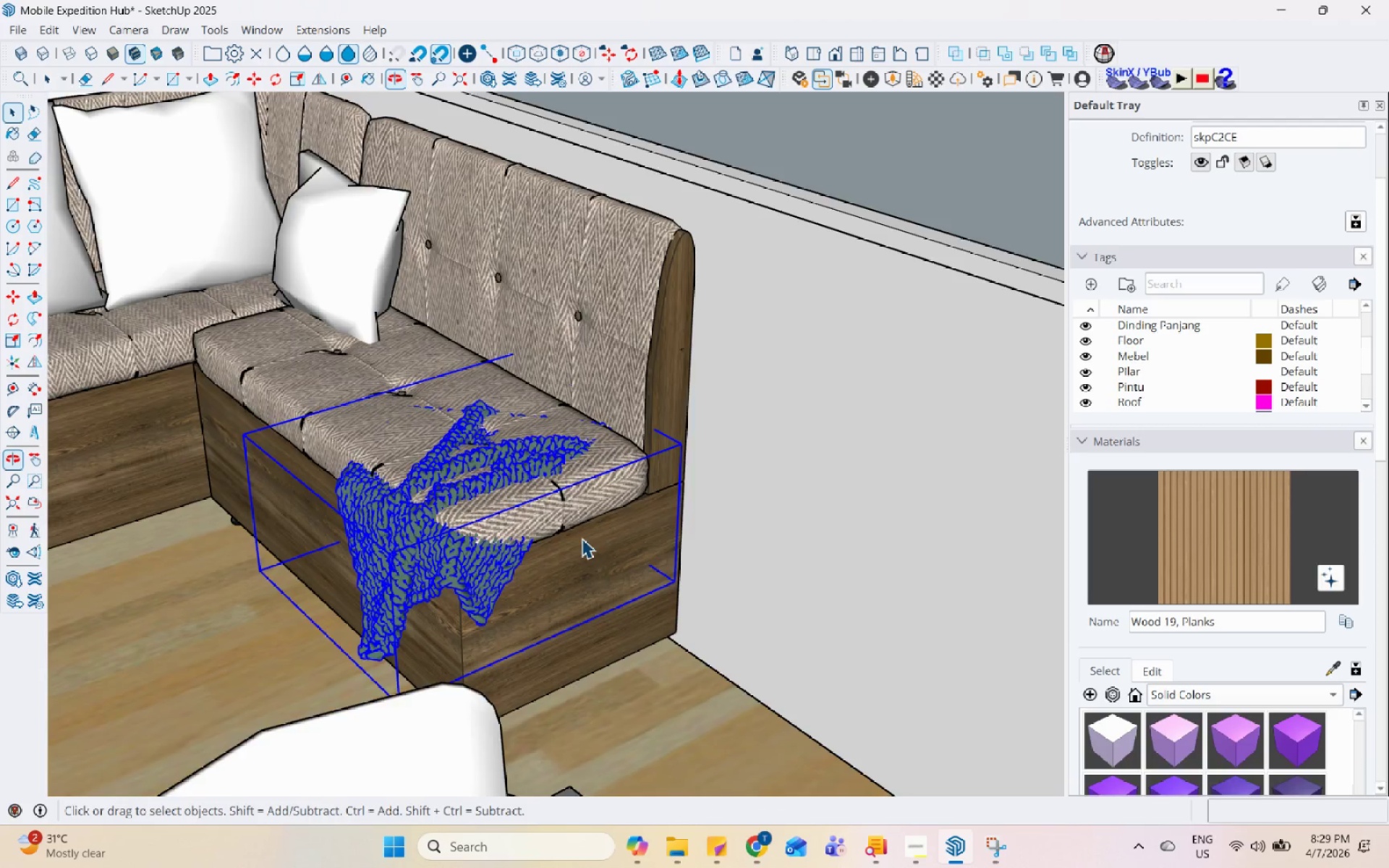 
scroll: coordinate [498, 596], scroll_direction: up, amount: 4.0
 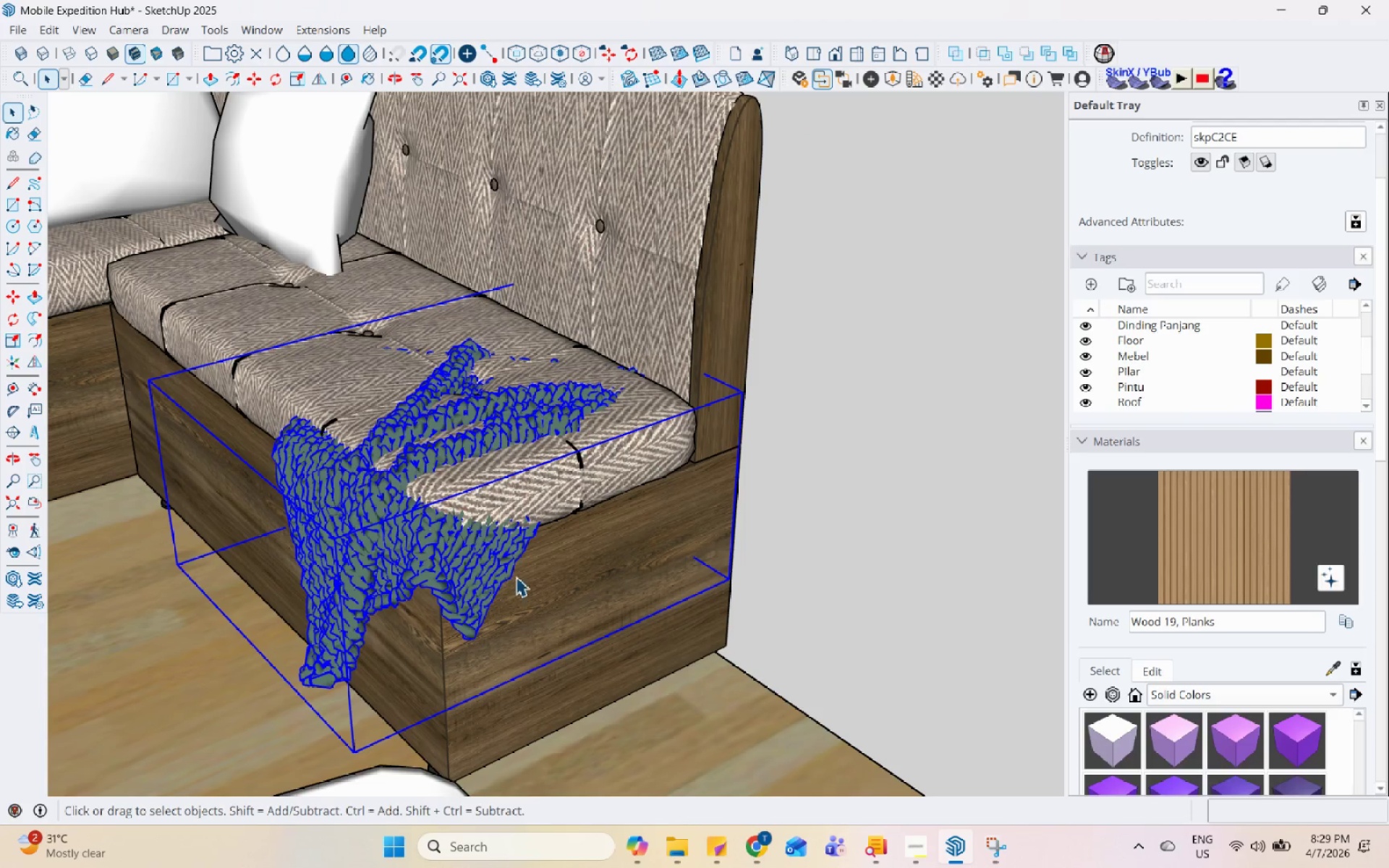 
key(M)
 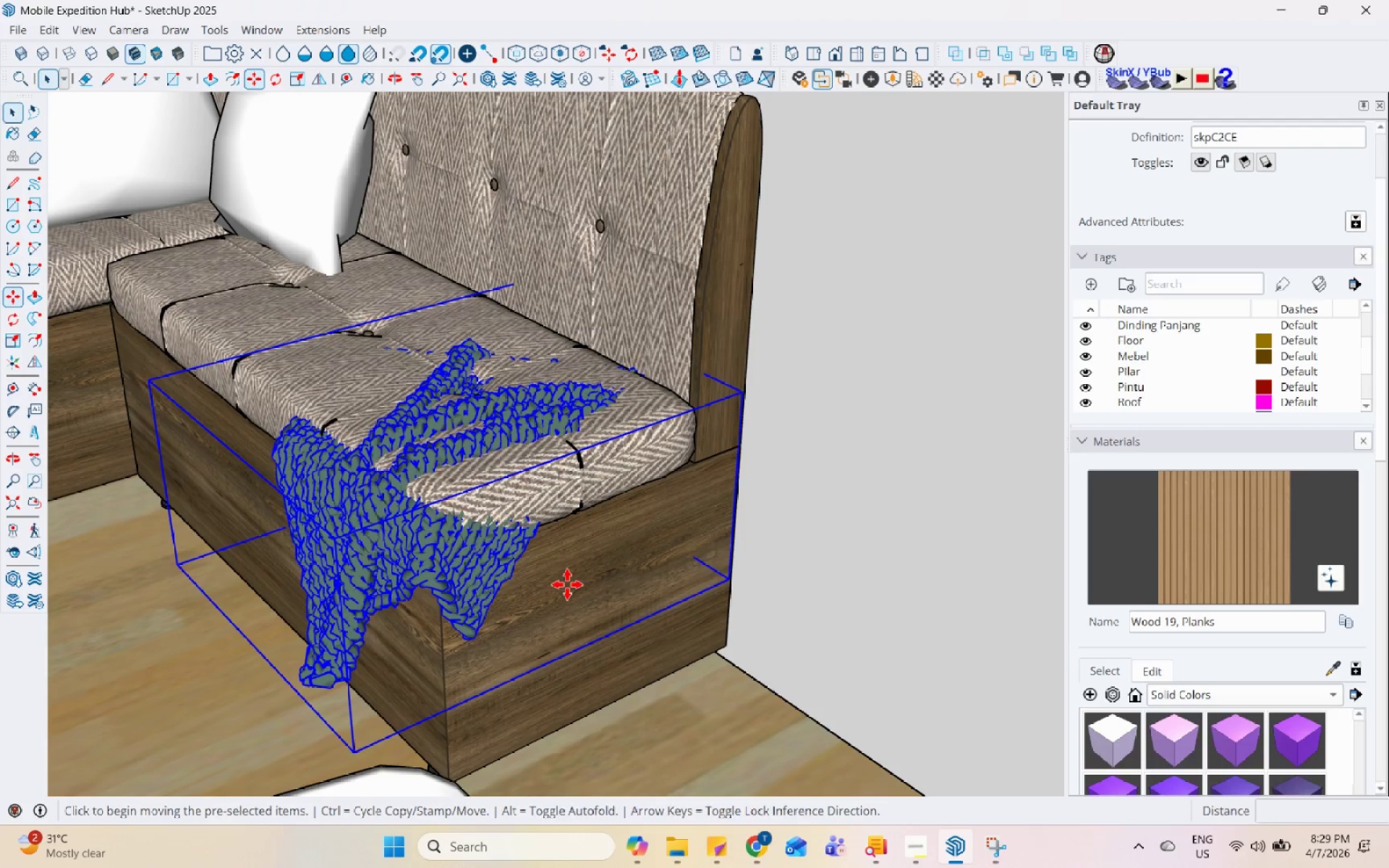 
left_click([571, 585])
 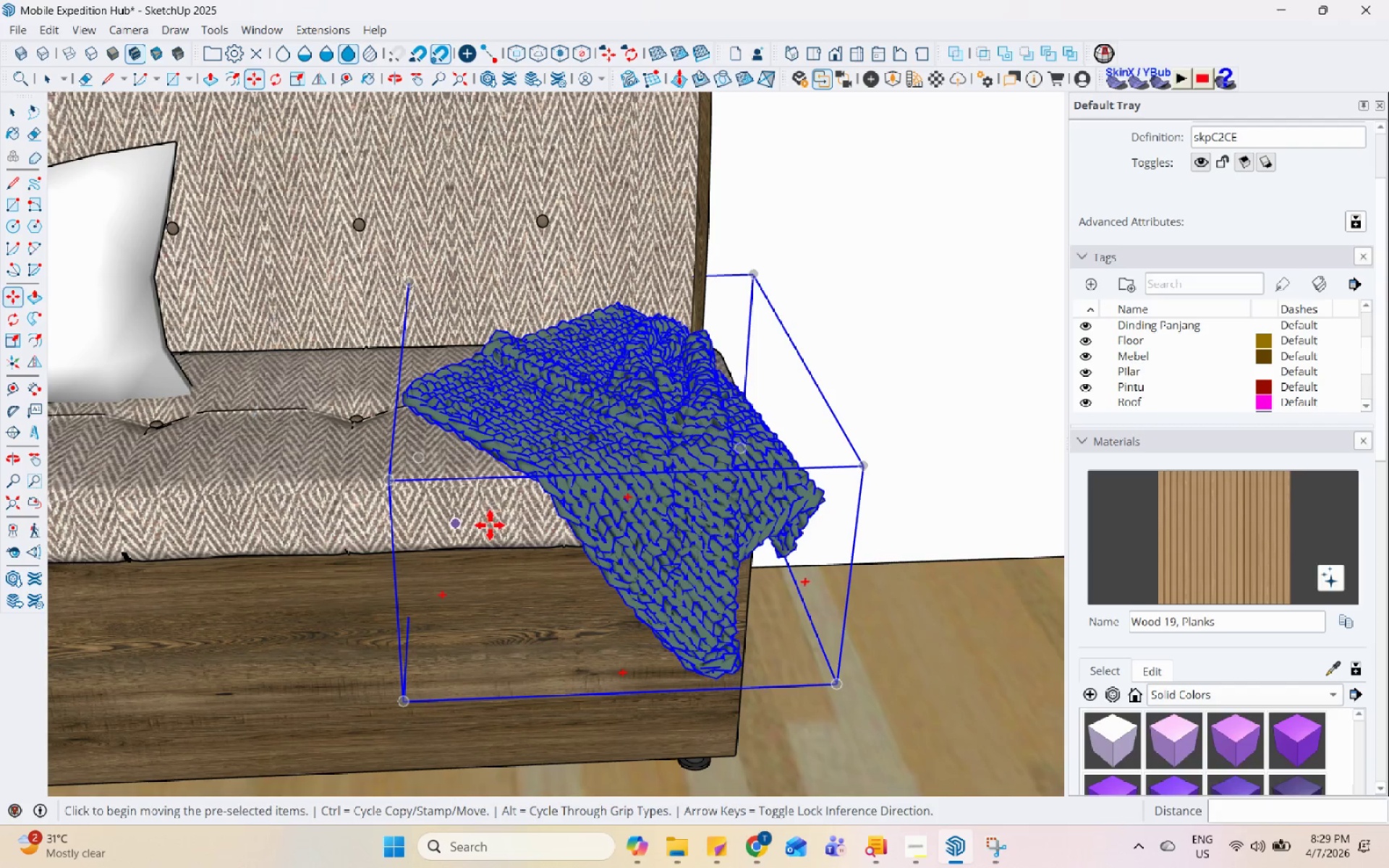 
left_click([549, 506])
 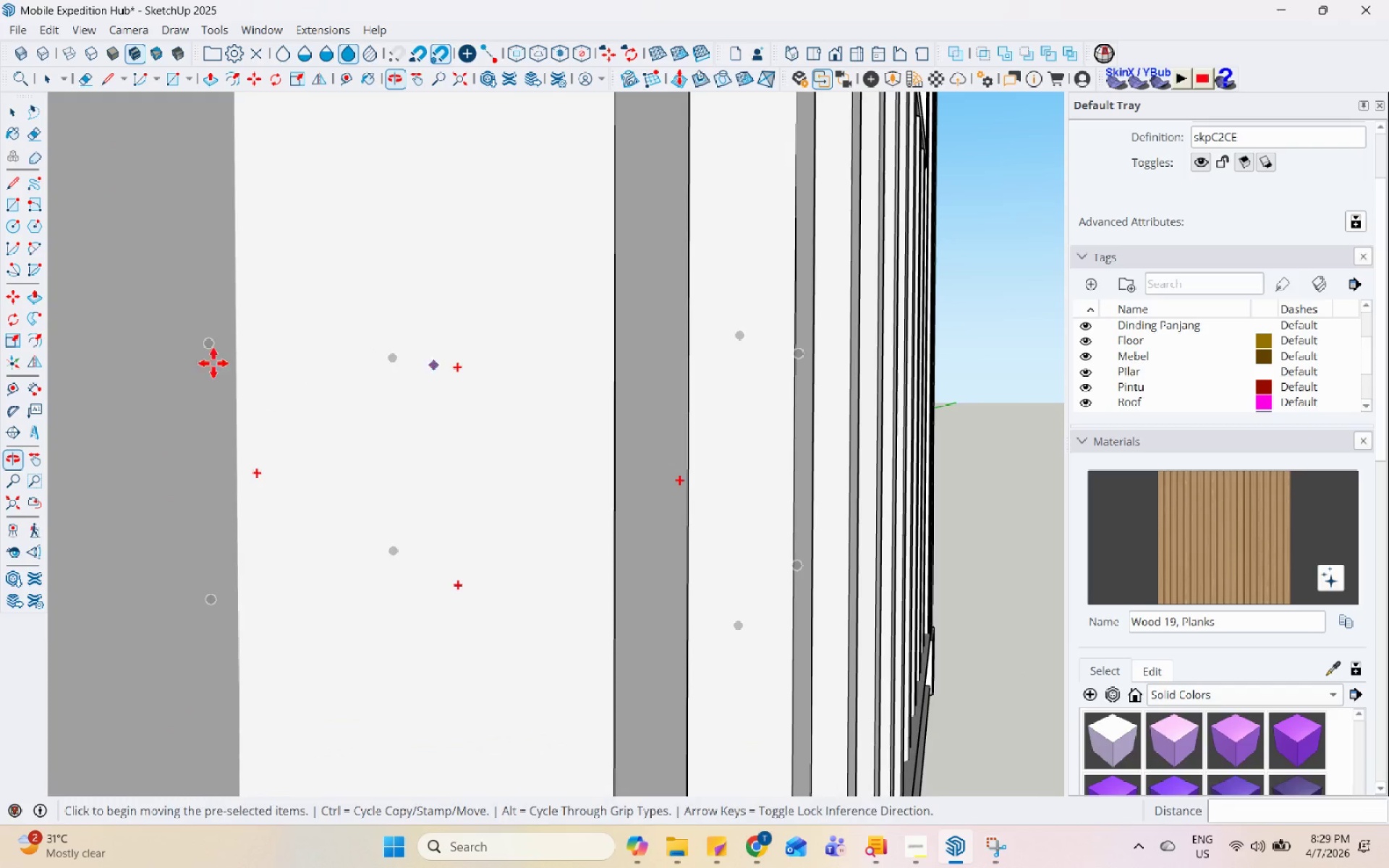 
scroll: coordinate [994, 594], scroll_direction: down, amount: 22.0
 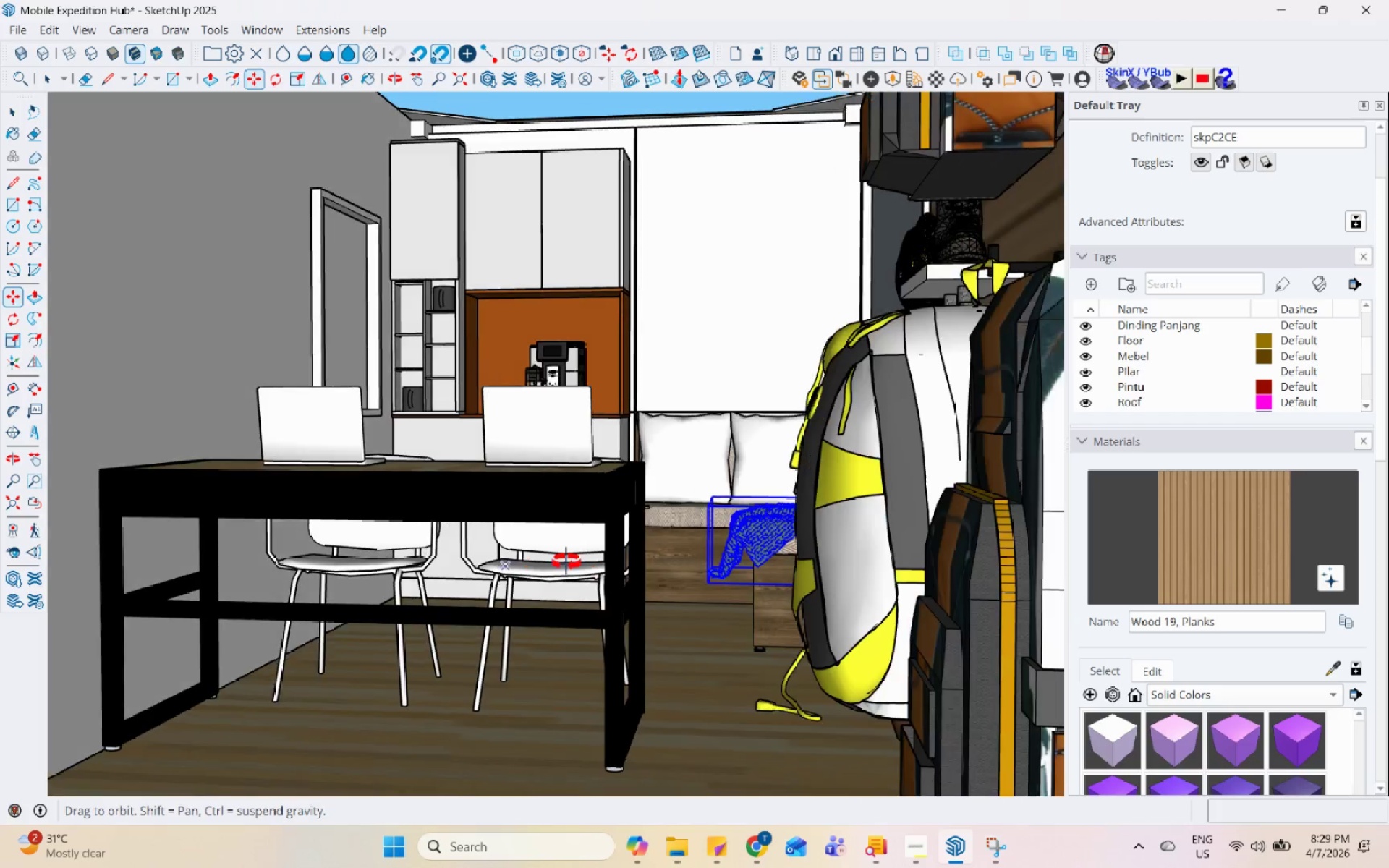 
scroll: coordinate [891, 582], scroll_direction: up, amount: 11.0
 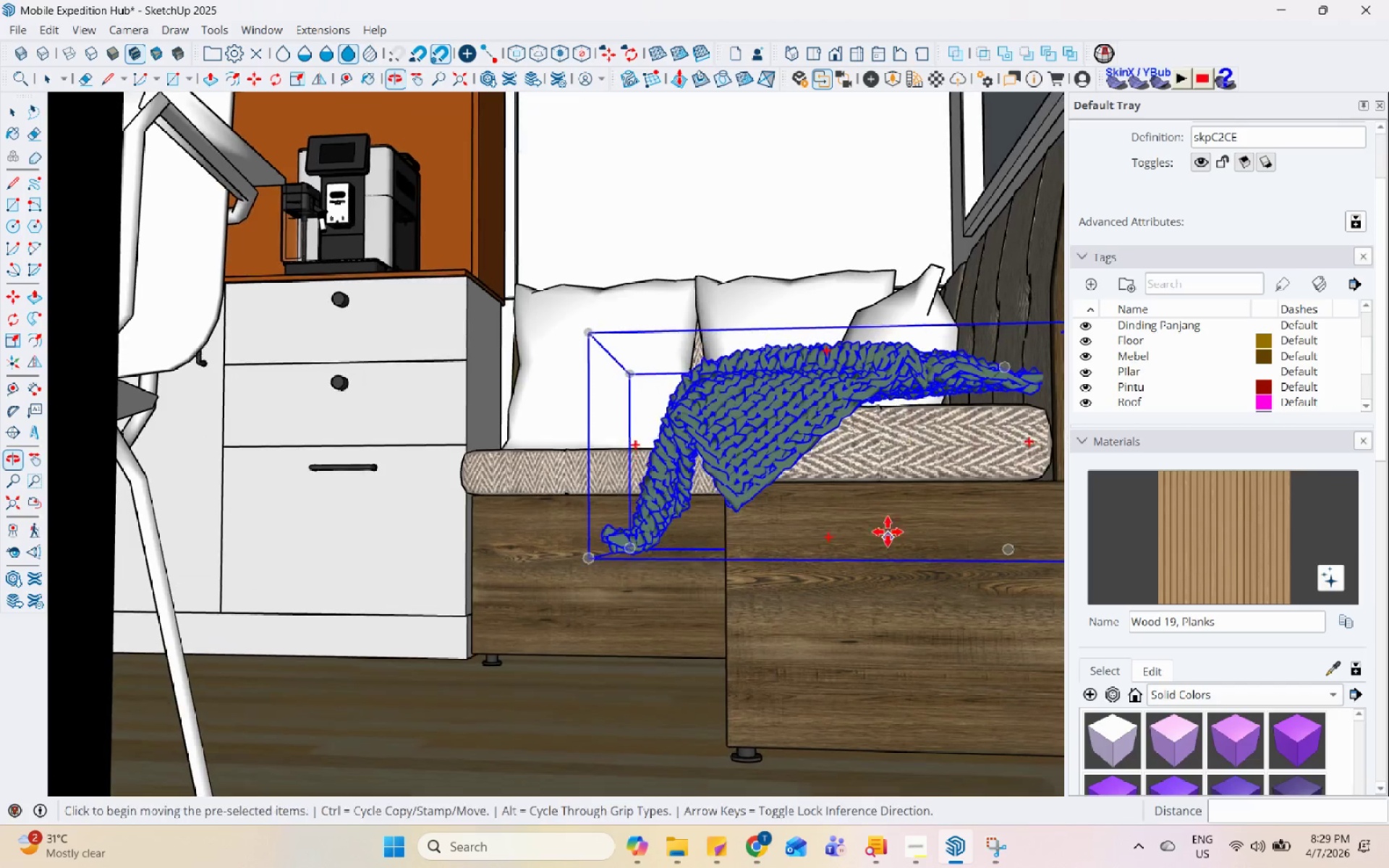 
left_click([917, 452])
 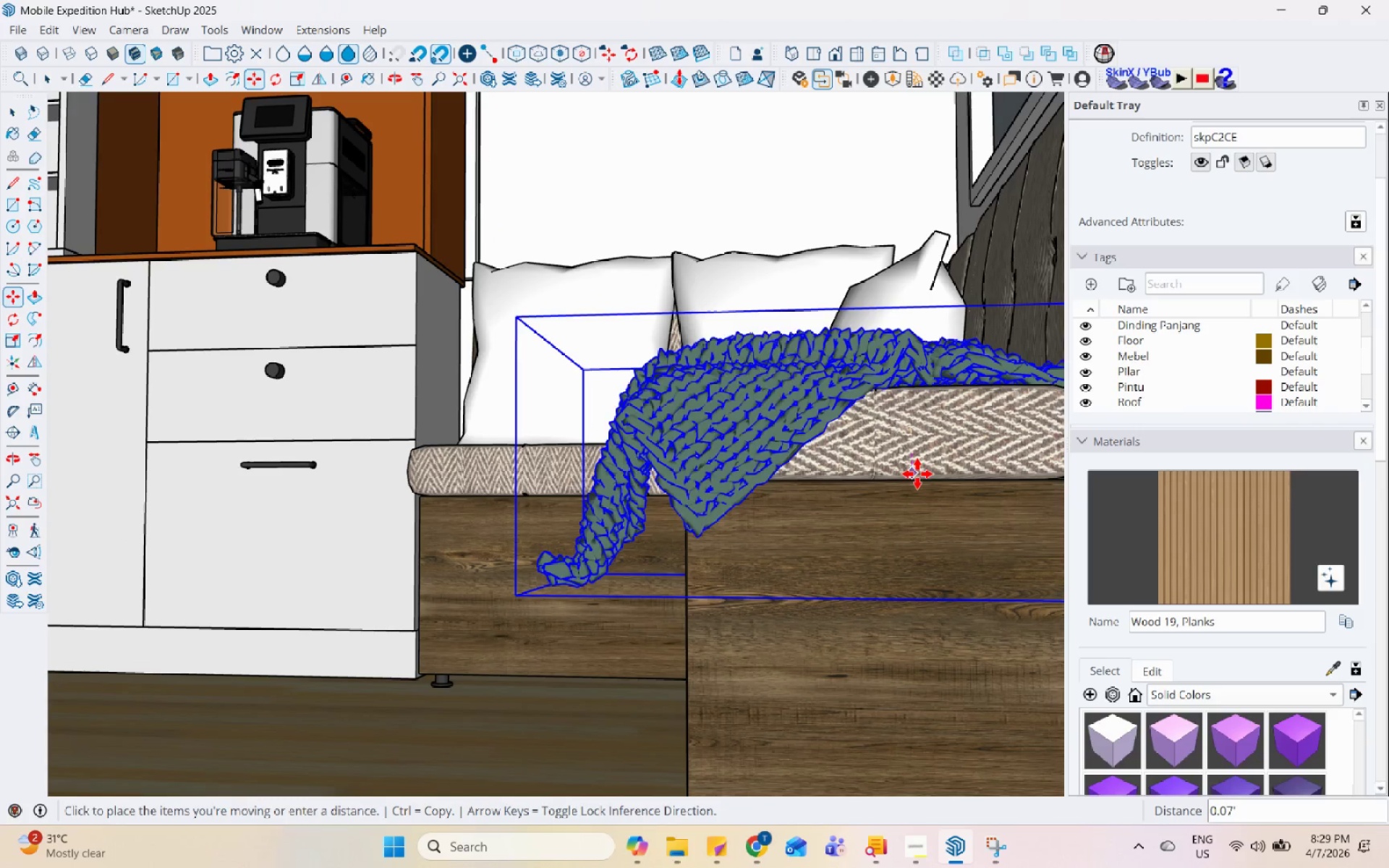 
scroll: coordinate [909, 482], scroll_direction: up, amount: 2.0
 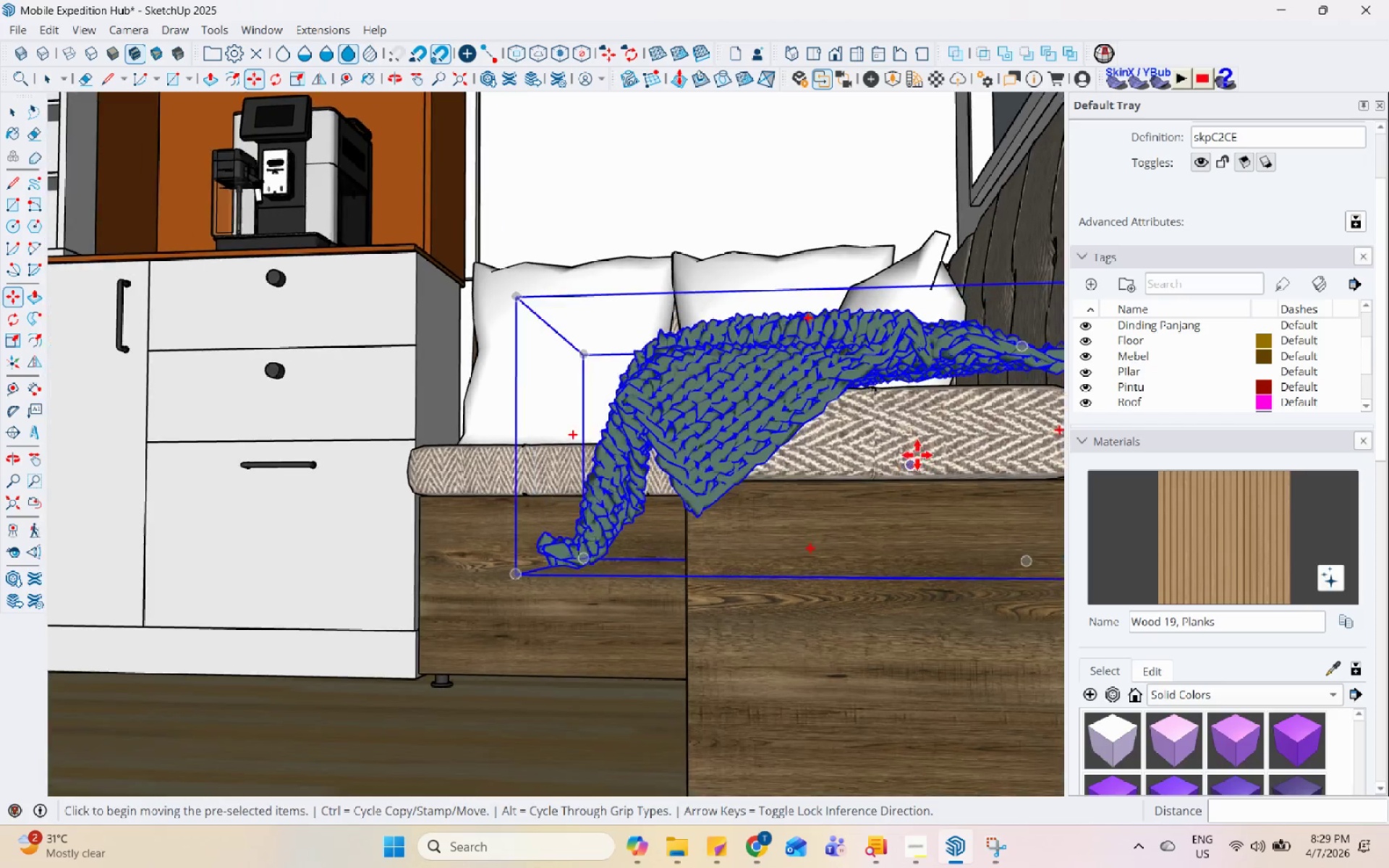 
left_click([917, 478])
 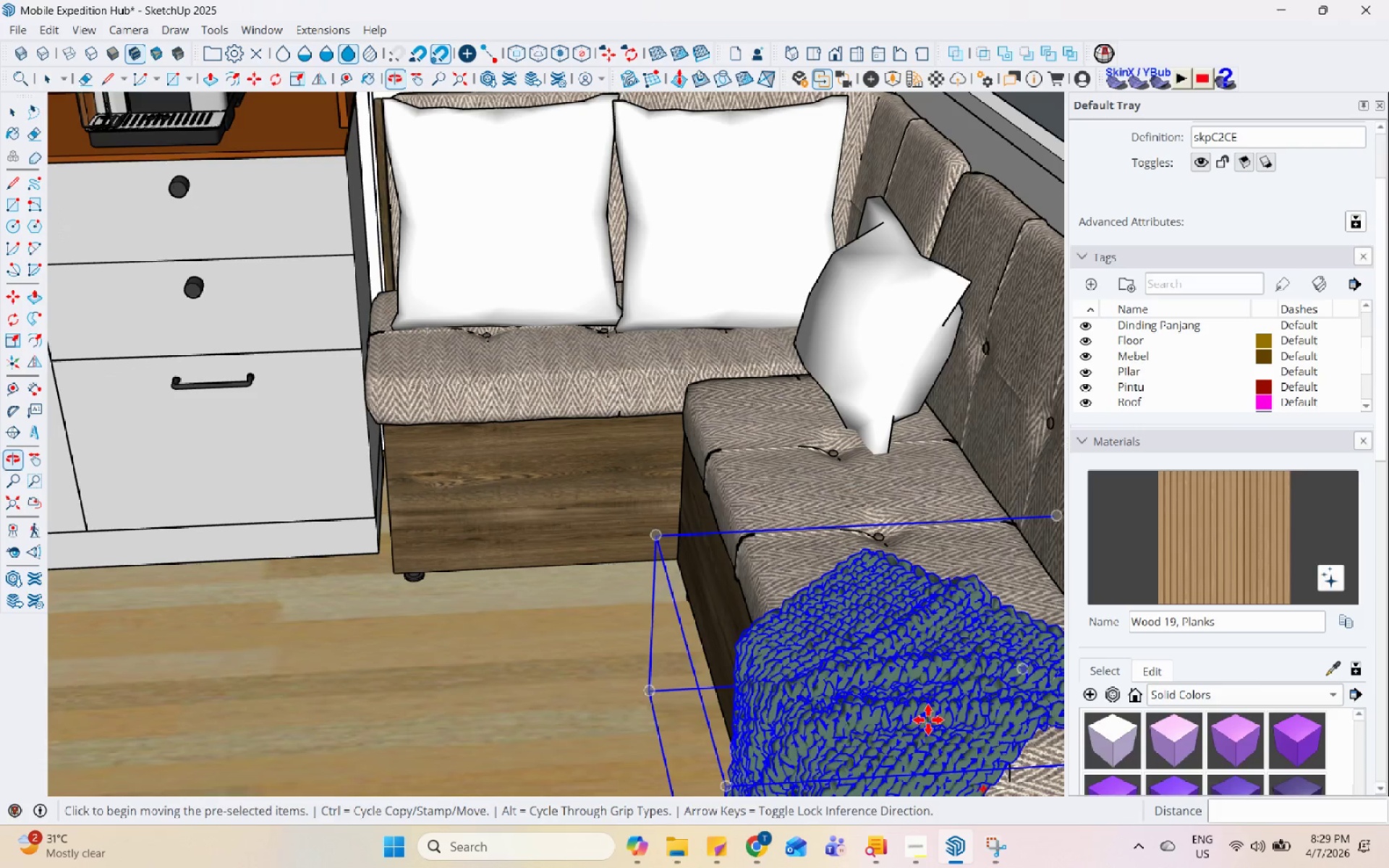 
key(Space)
 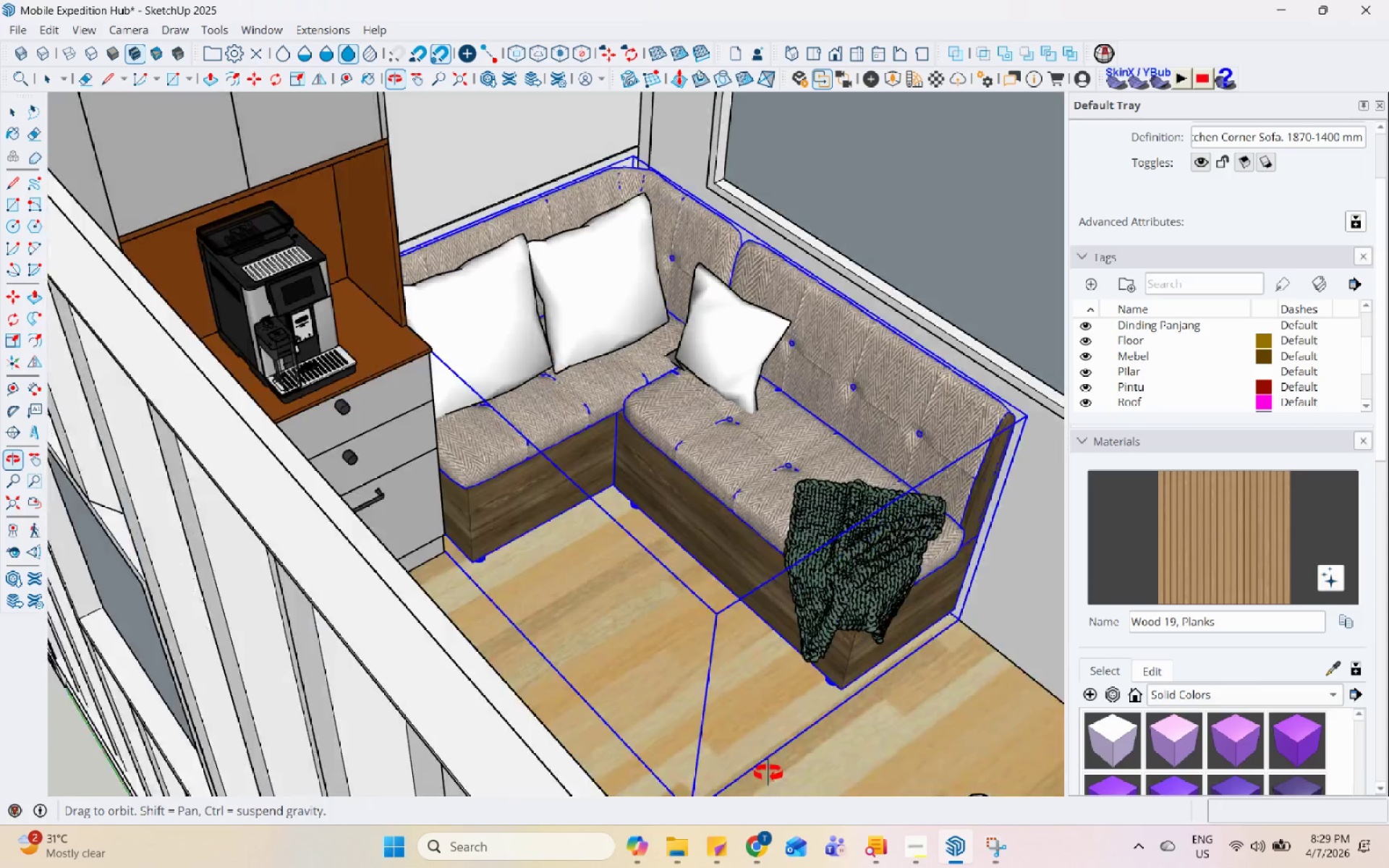 
scroll: coordinate [485, 554], scroll_direction: down, amount: 20.0
 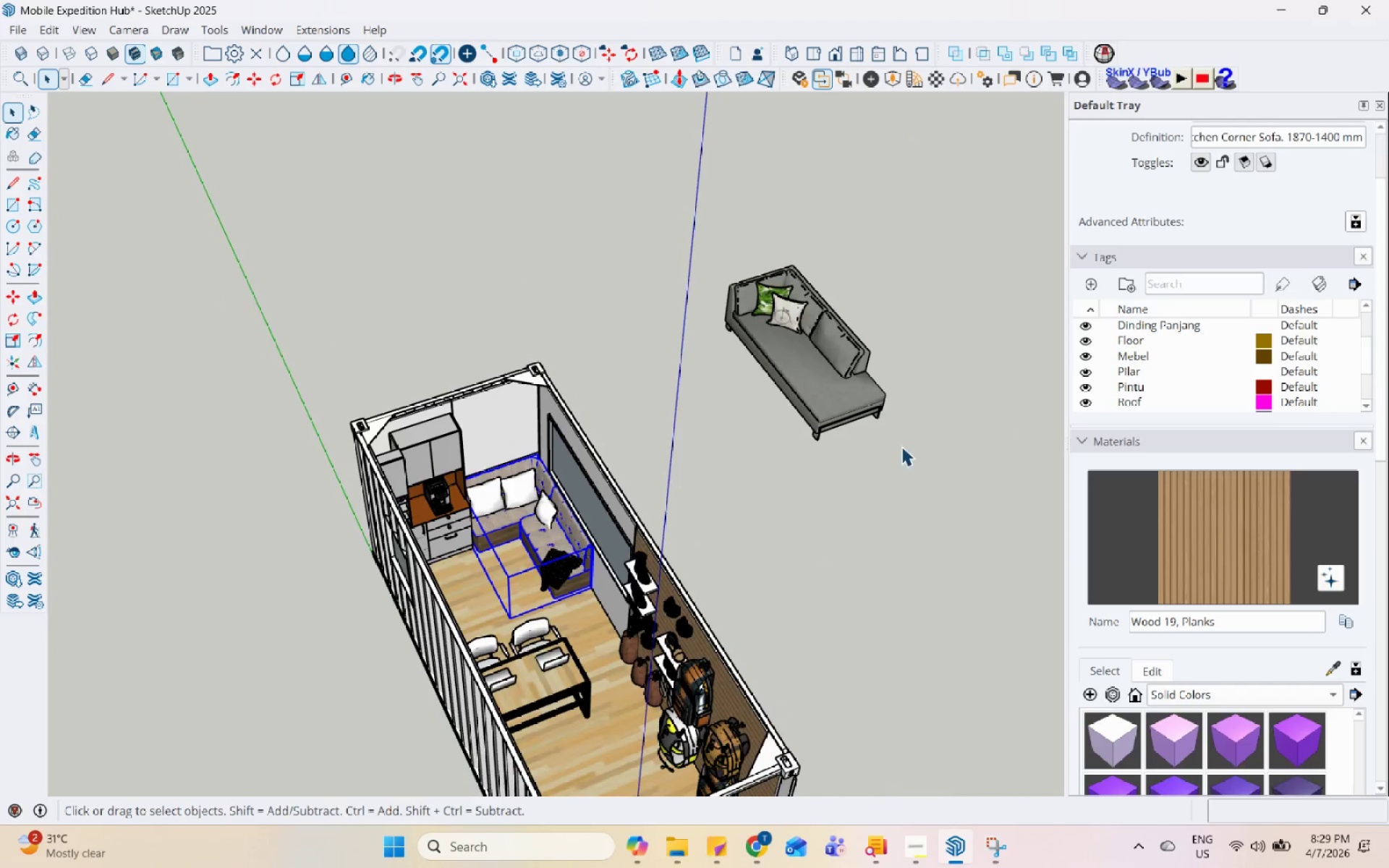 
scroll: coordinate [577, 427], scroll_direction: up, amount: 24.0
 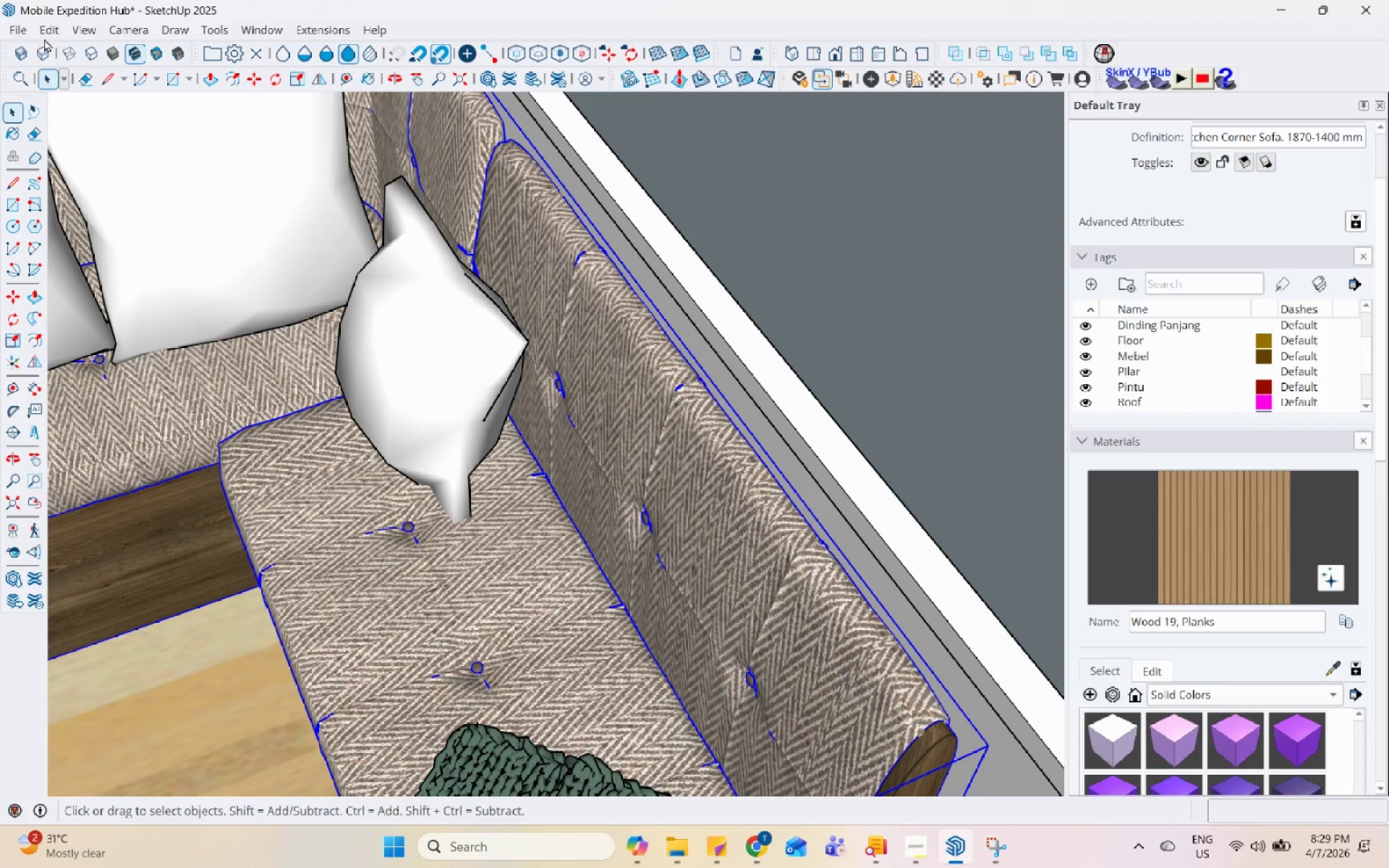 
left_click([59, 30])
 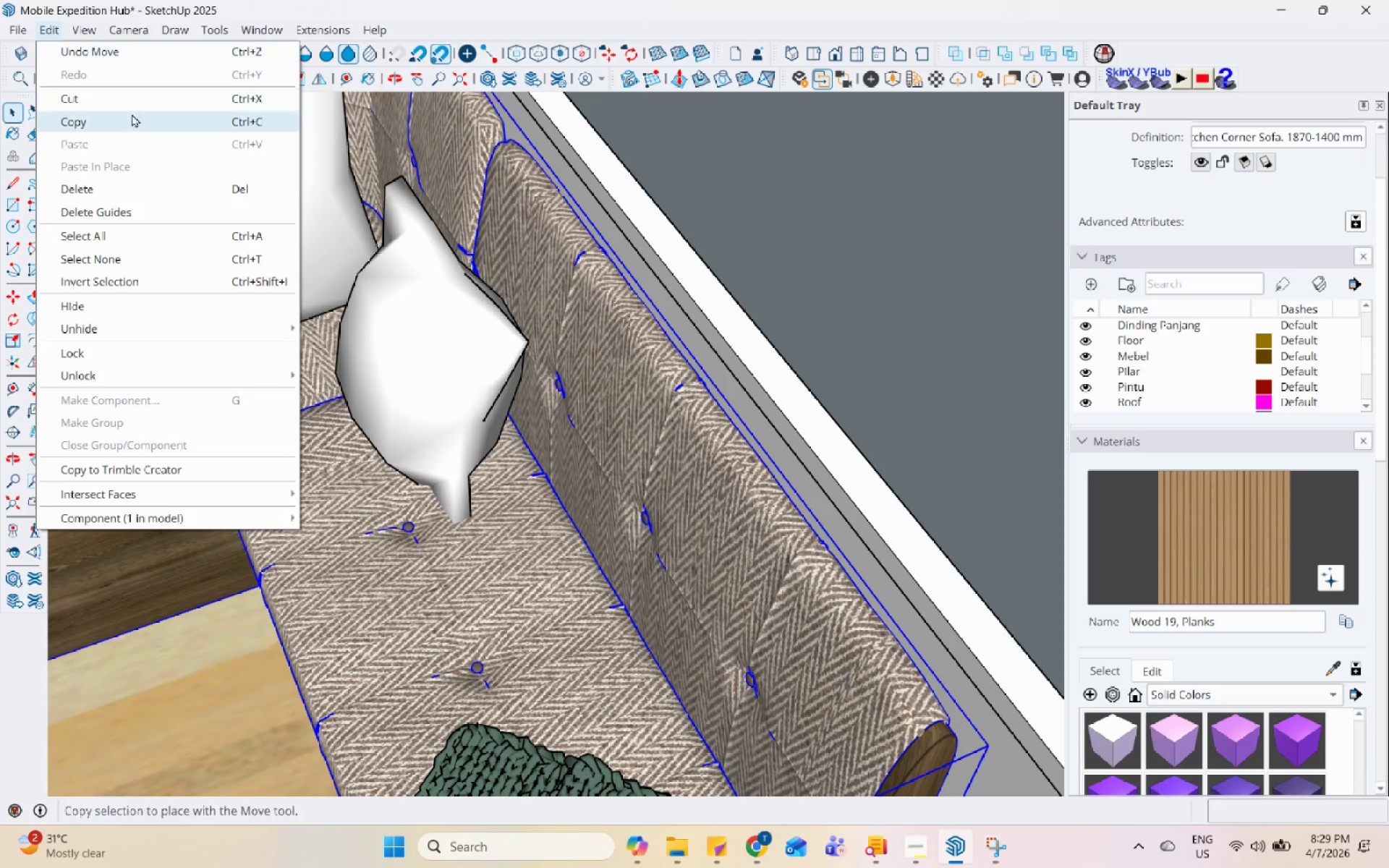 
mouse_move([102, 27])
 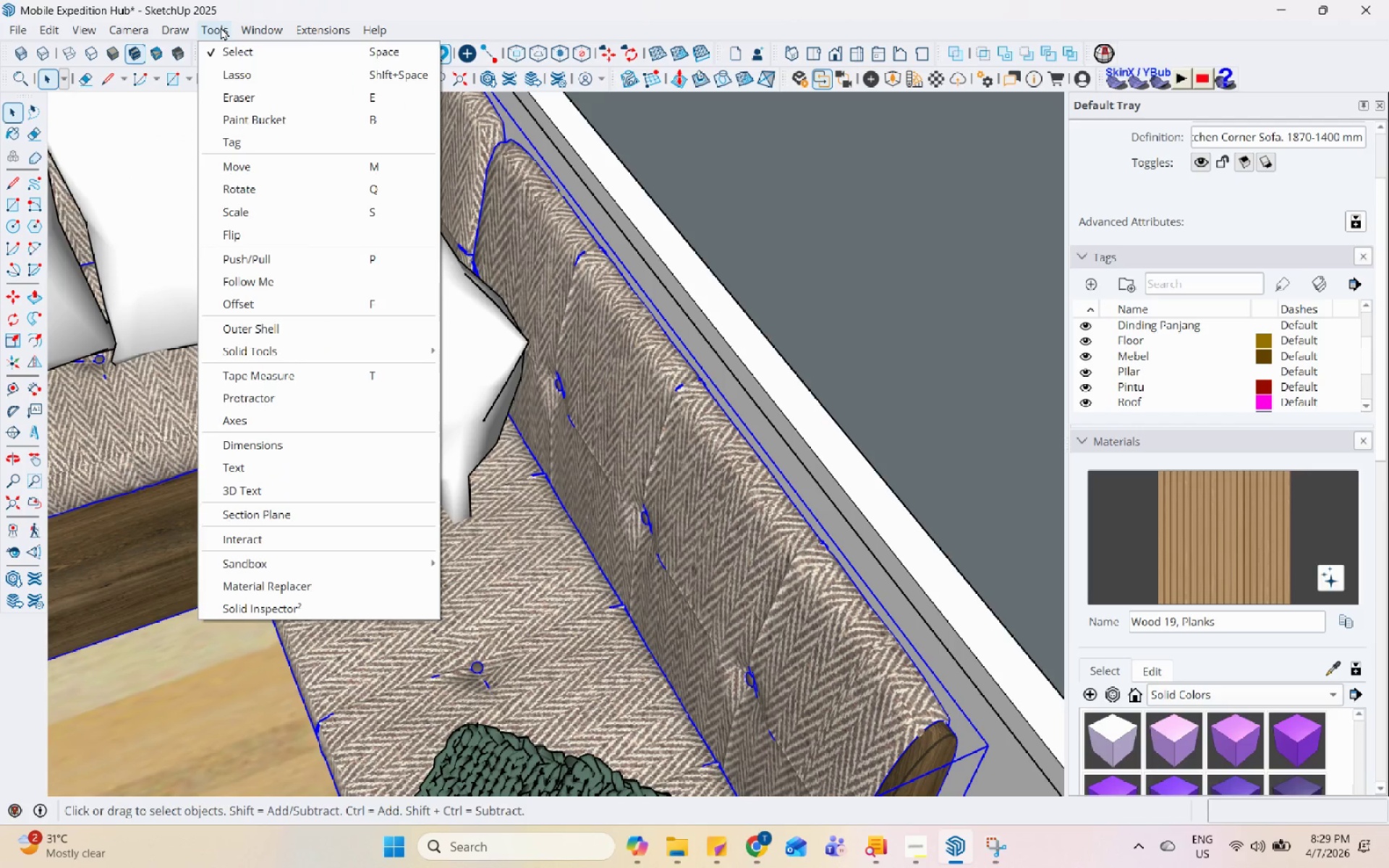 
left_click([305, 593])
 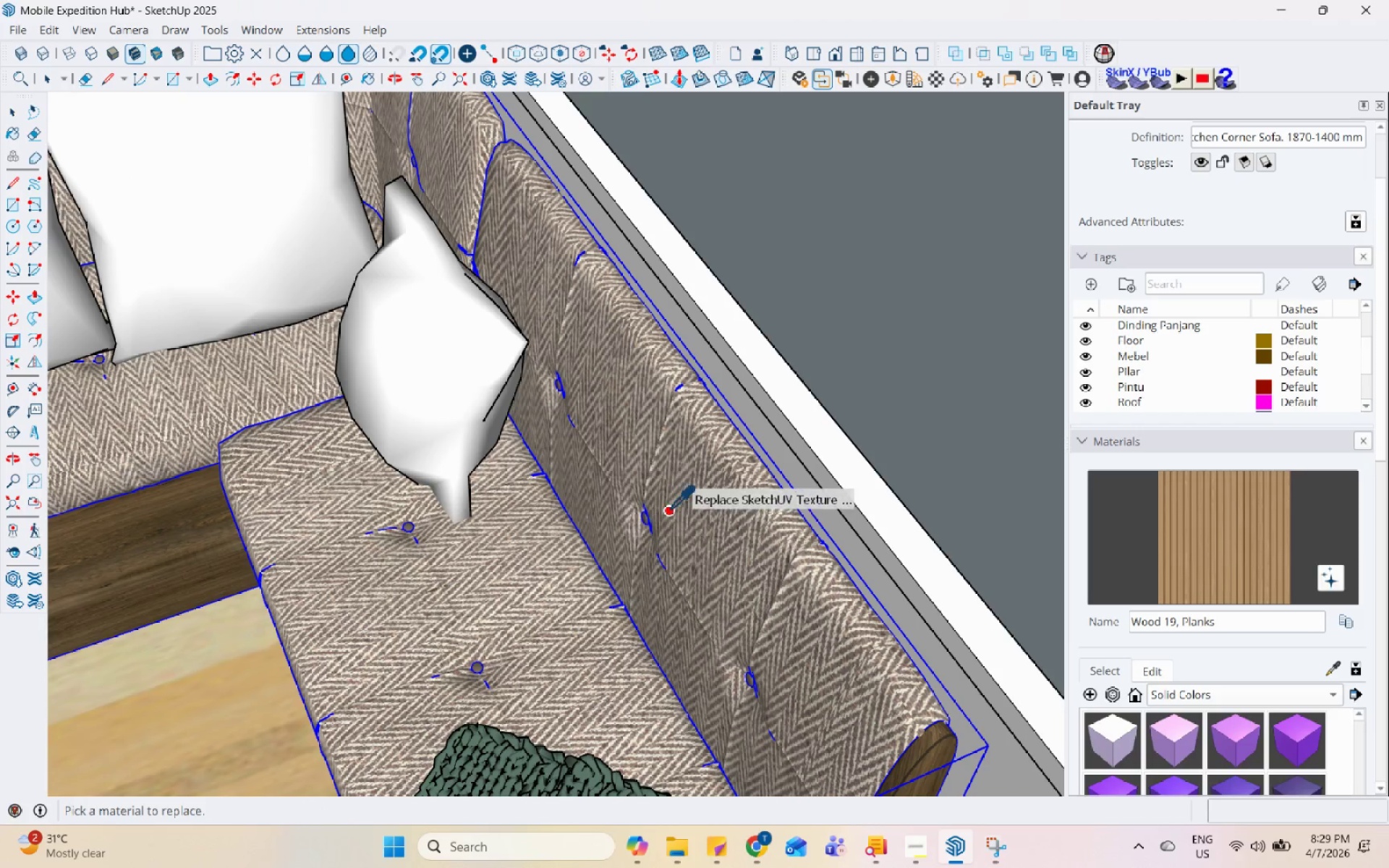 
left_click([684, 511])
 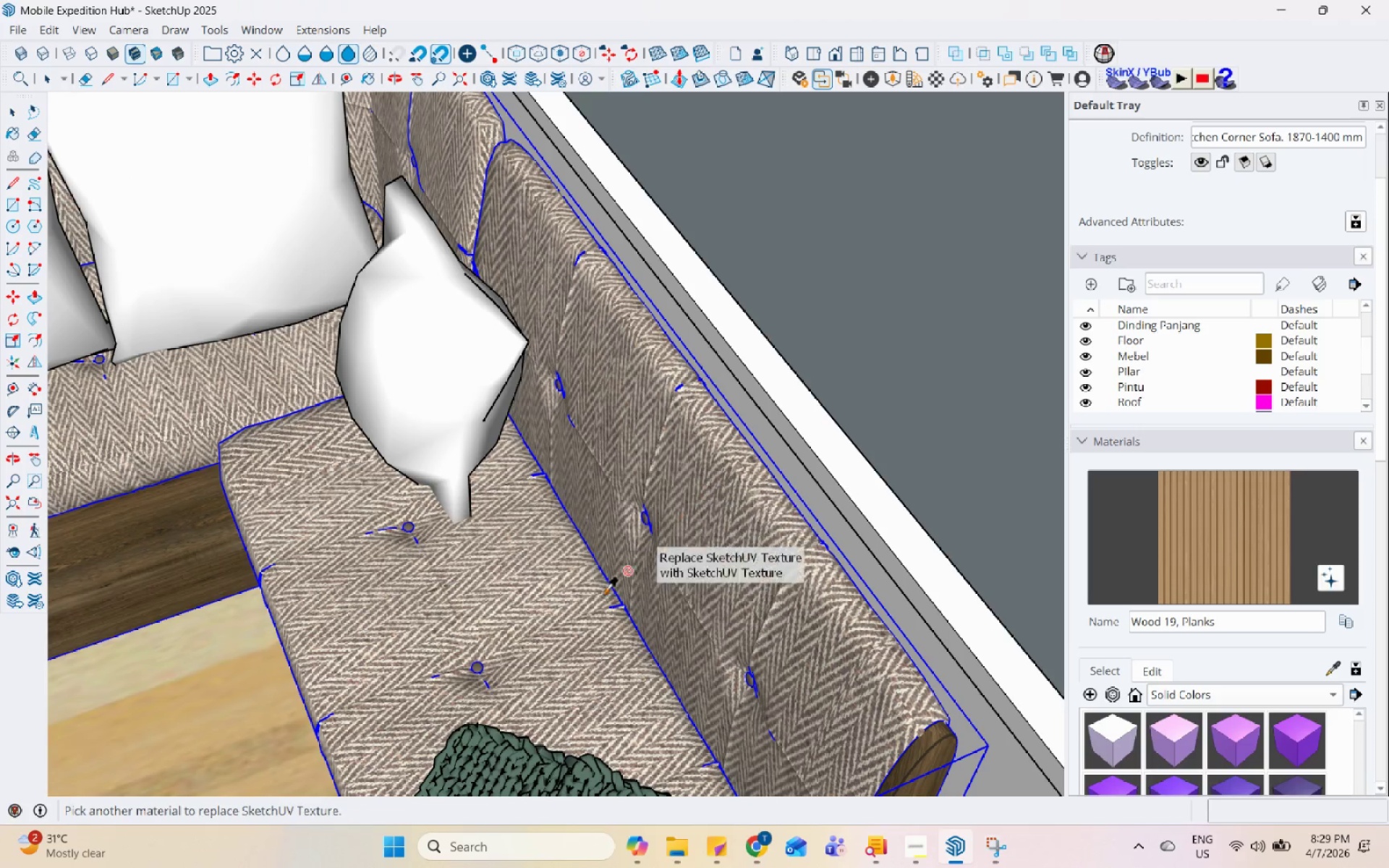 
scroll: coordinate [455, 690], scroll_direction: down, amount: 38.0
 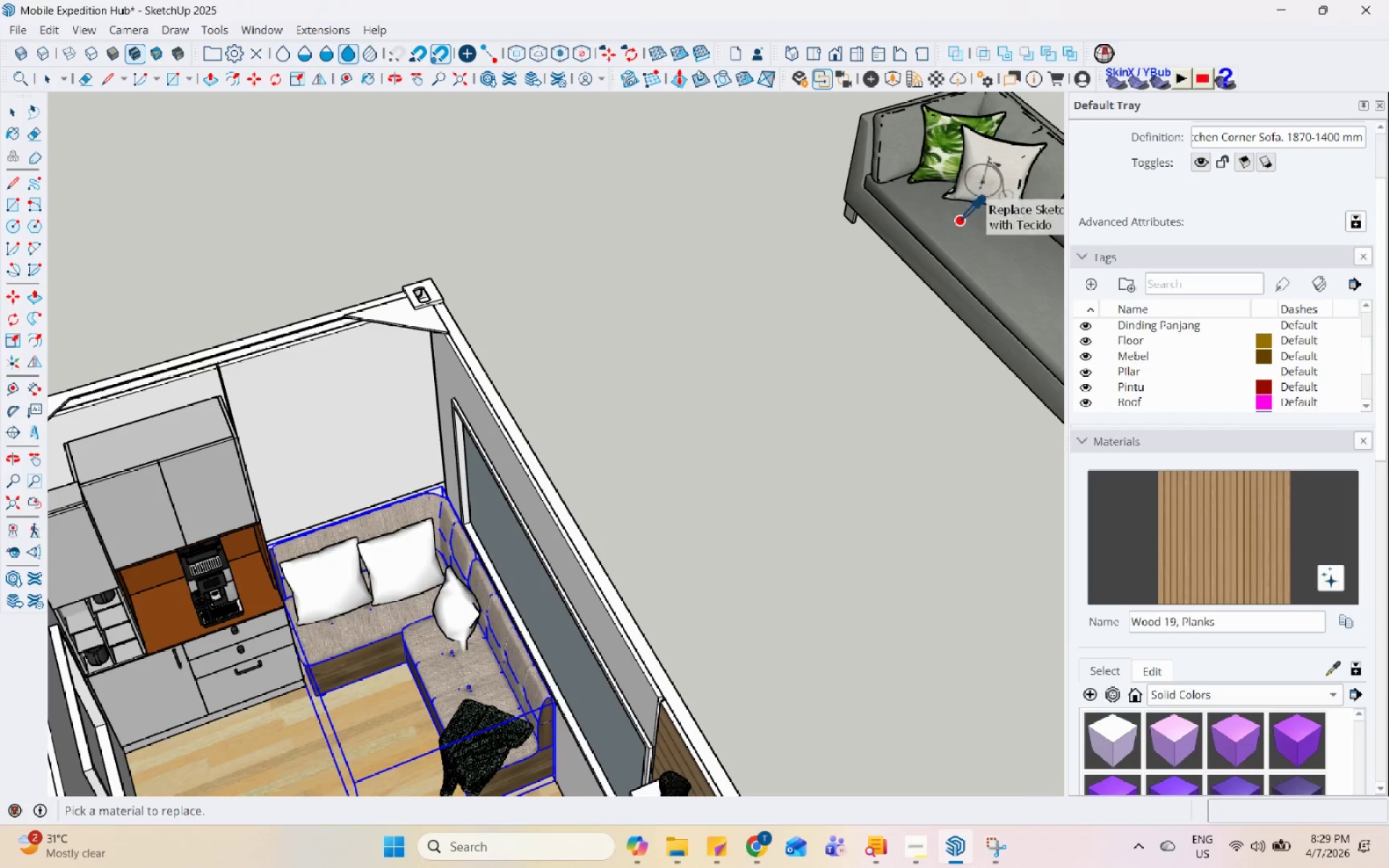 
left_click([959, 221])
 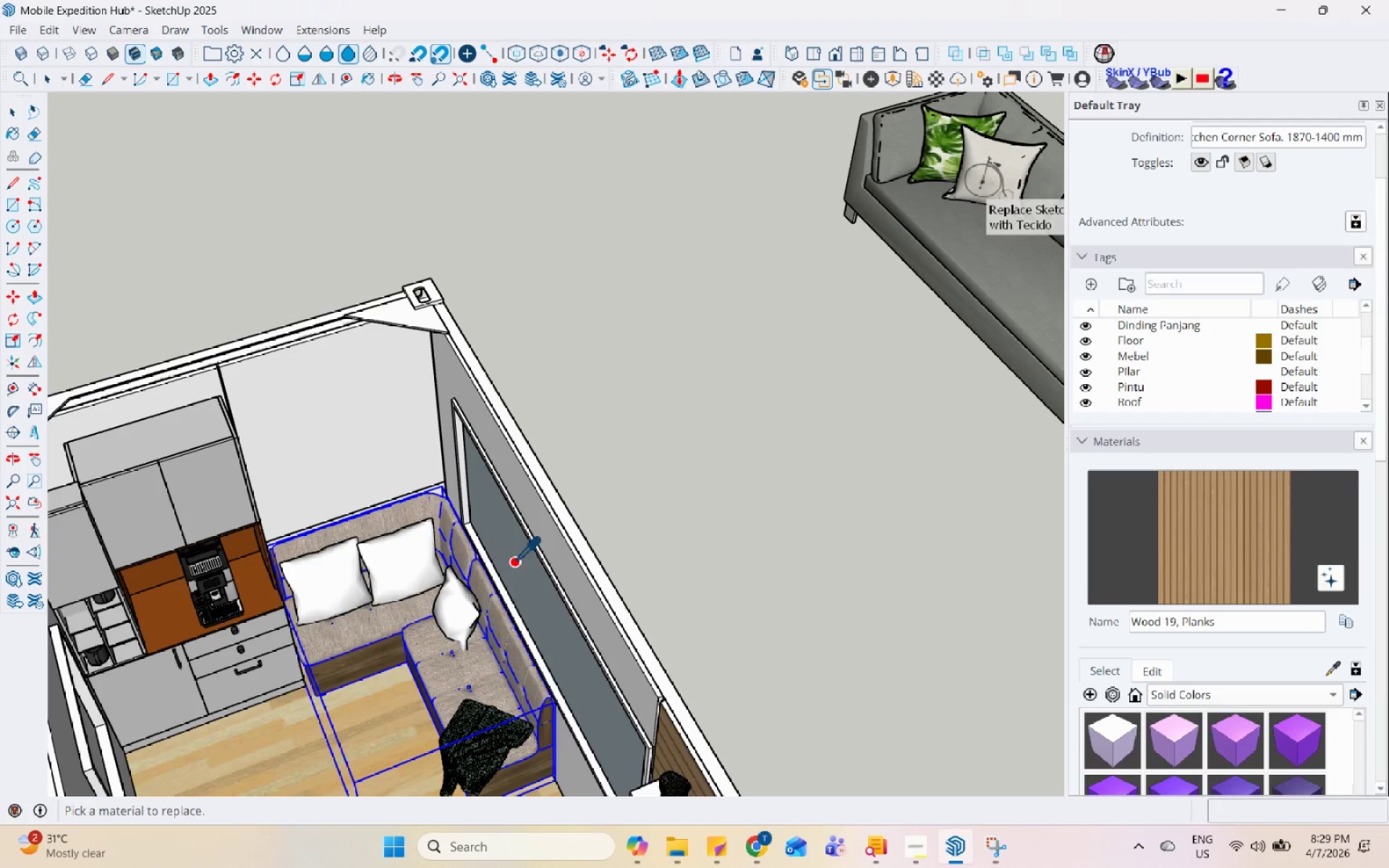 
key(Space)
 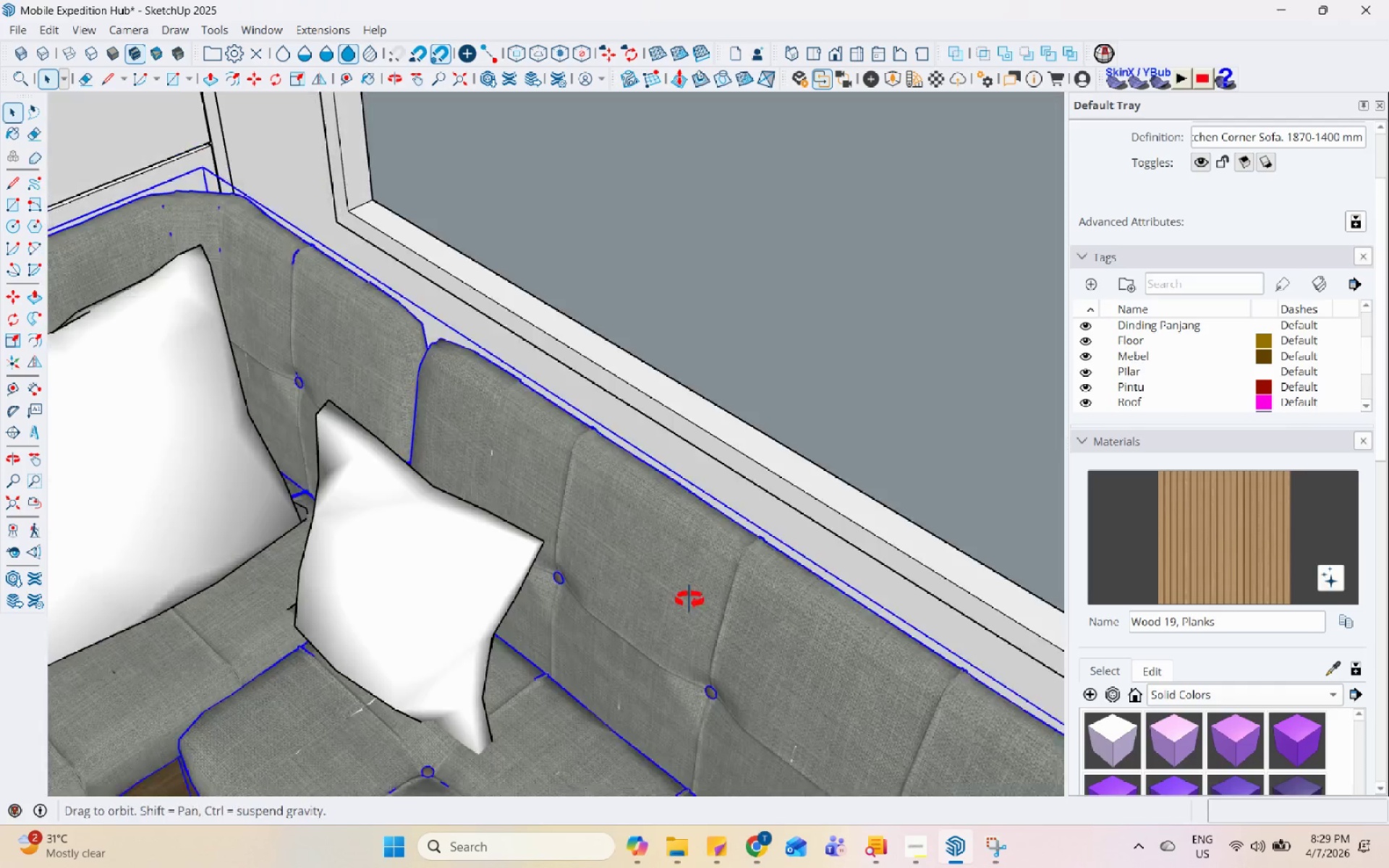 
scroll: coordinate [529, 653], scroll_direction: up, amount: 15.0
 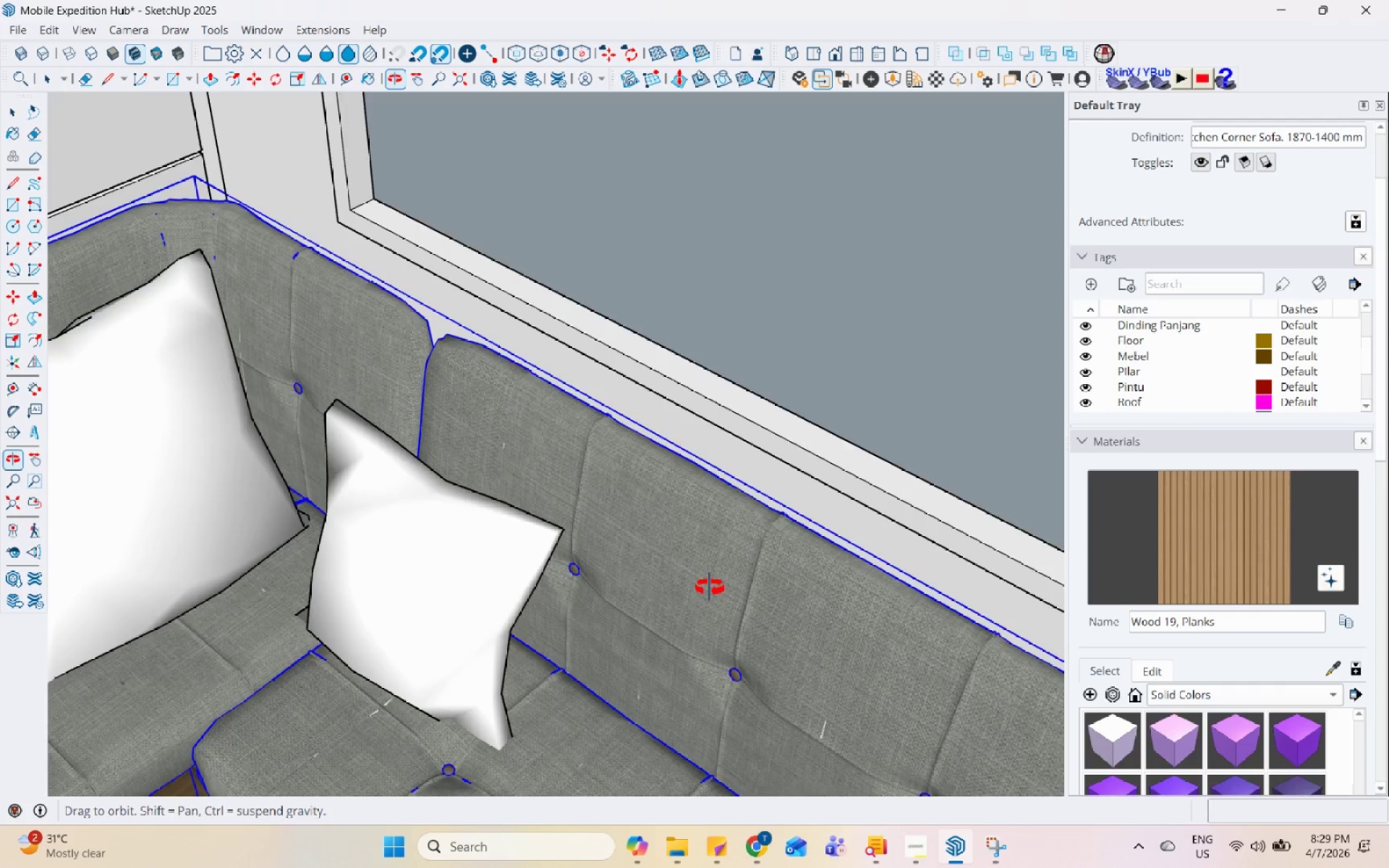 
scroll: coordinate [443, 576], scroll_direction: down, amount: 22.0
 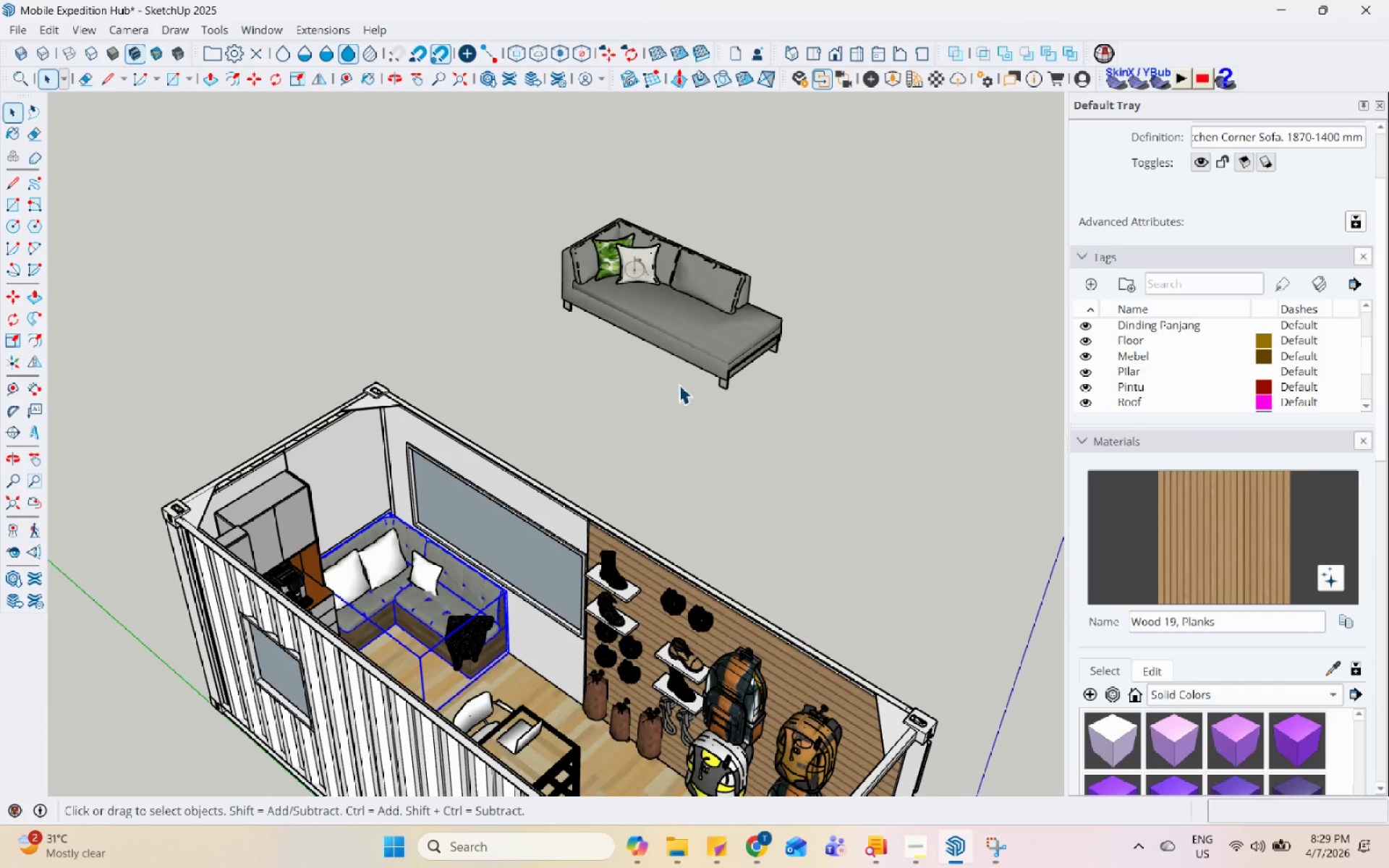 
left_click([702, 344])
 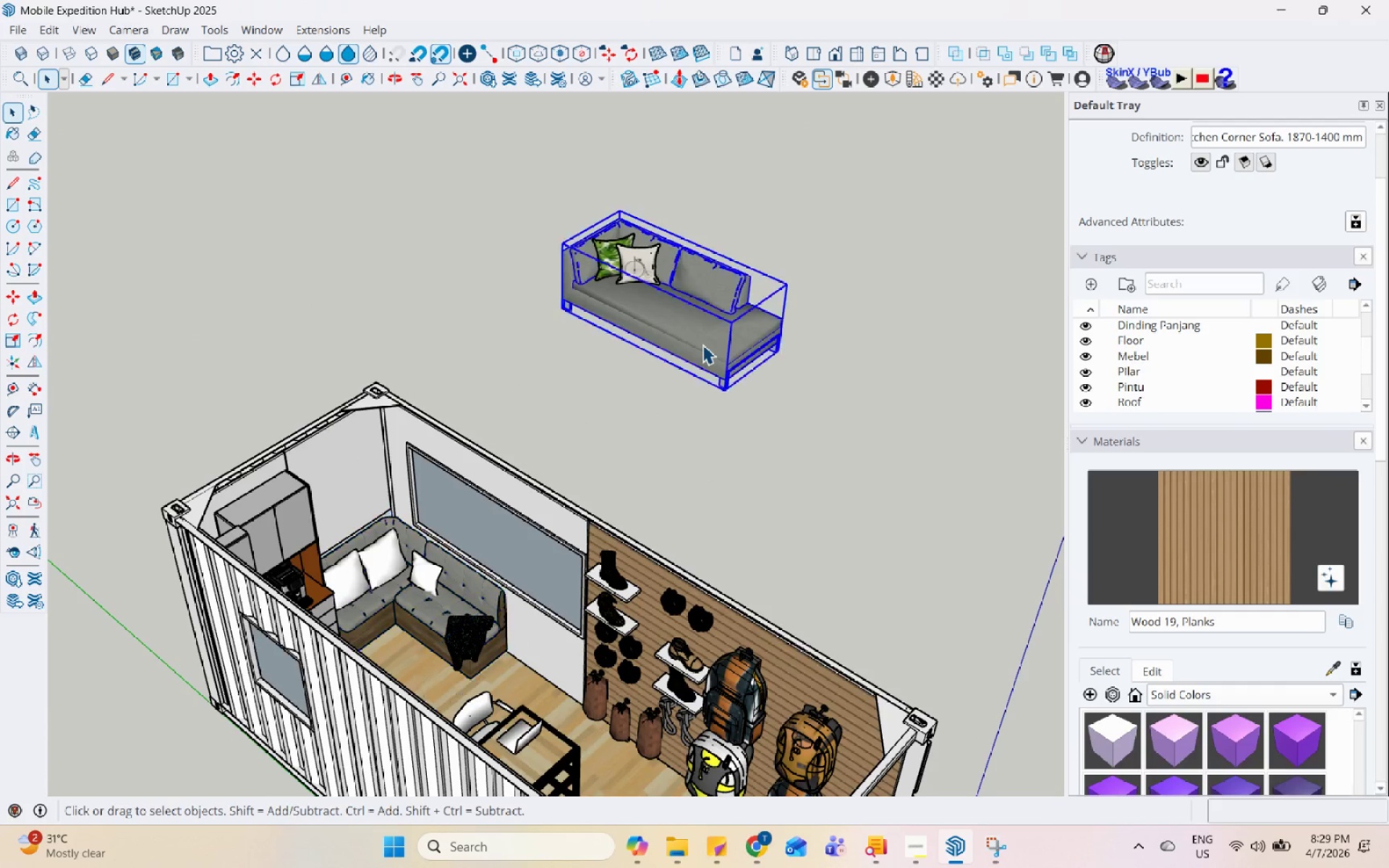 
right_click([702, 344])
 